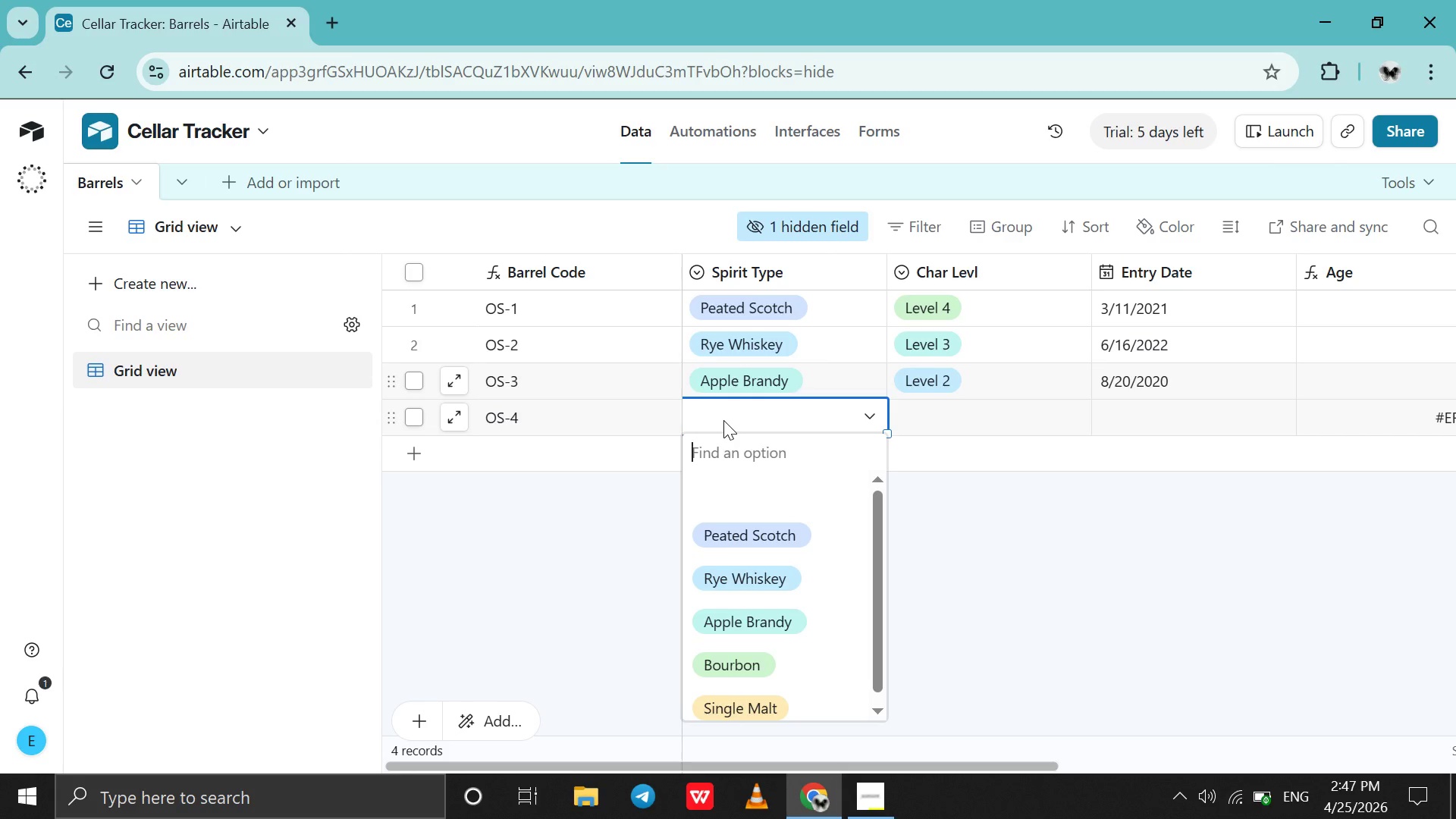 
wait(13.5)
 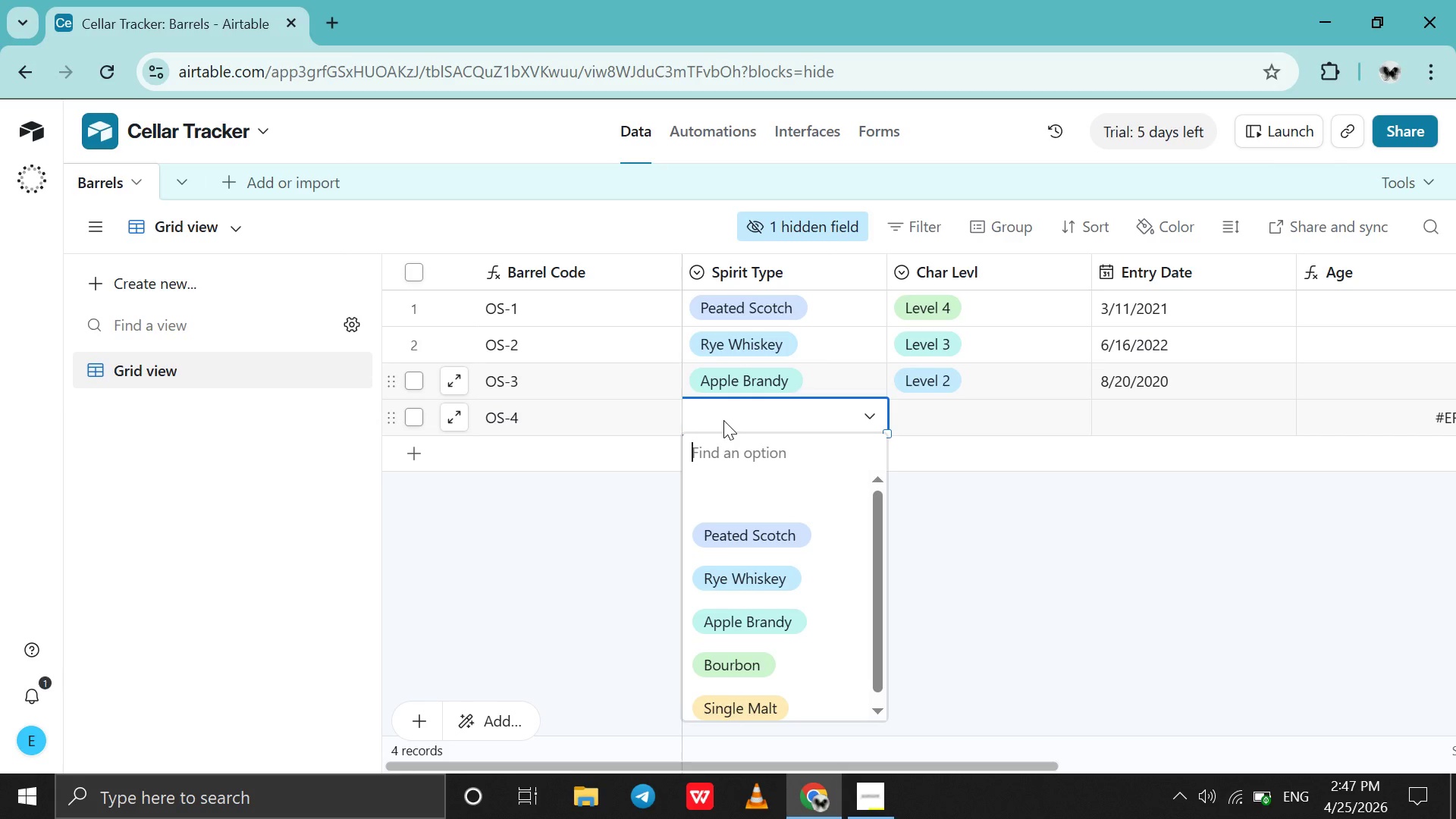 
left_click([733, 653])
 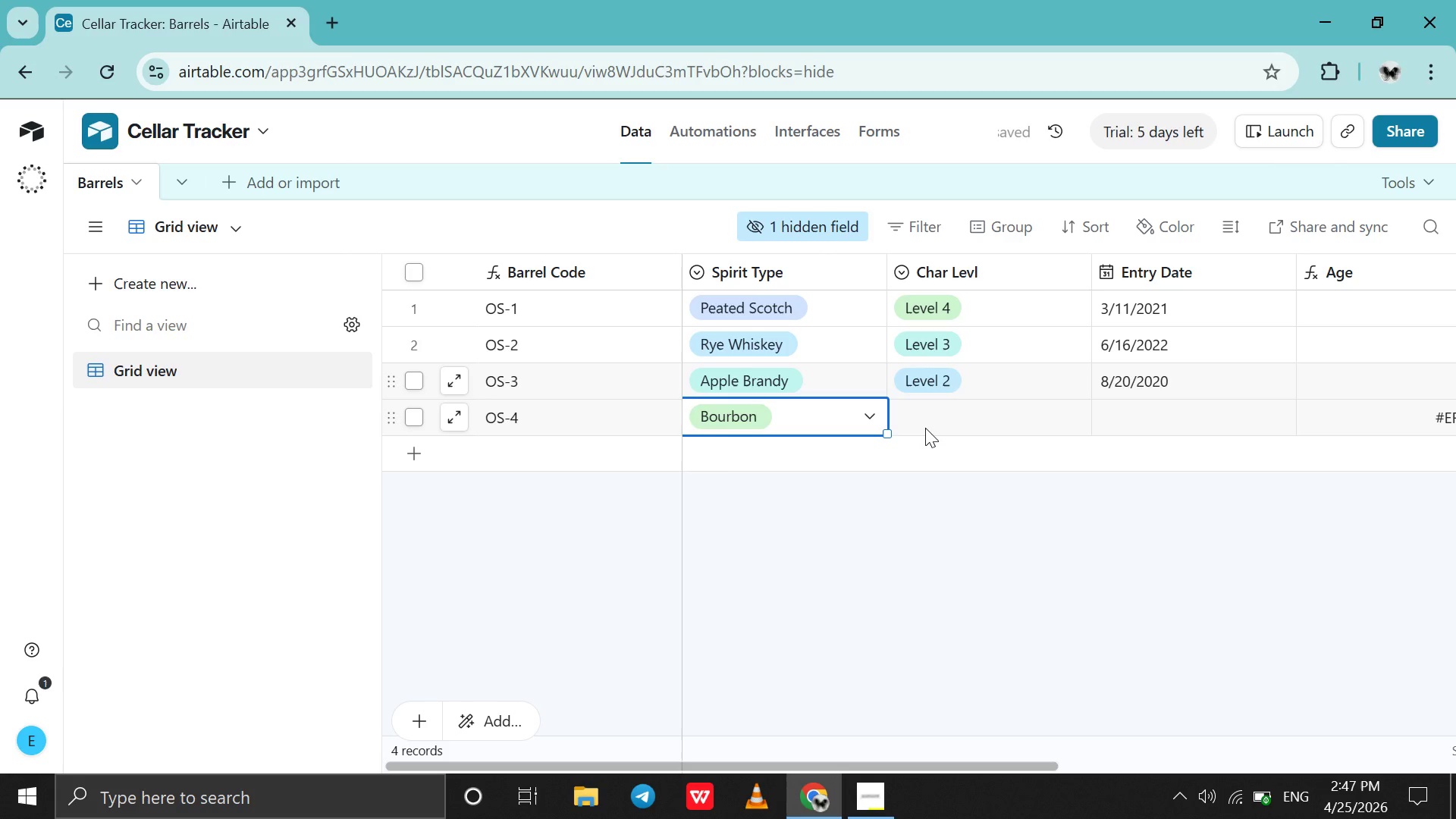 
double_click([940, 422])
 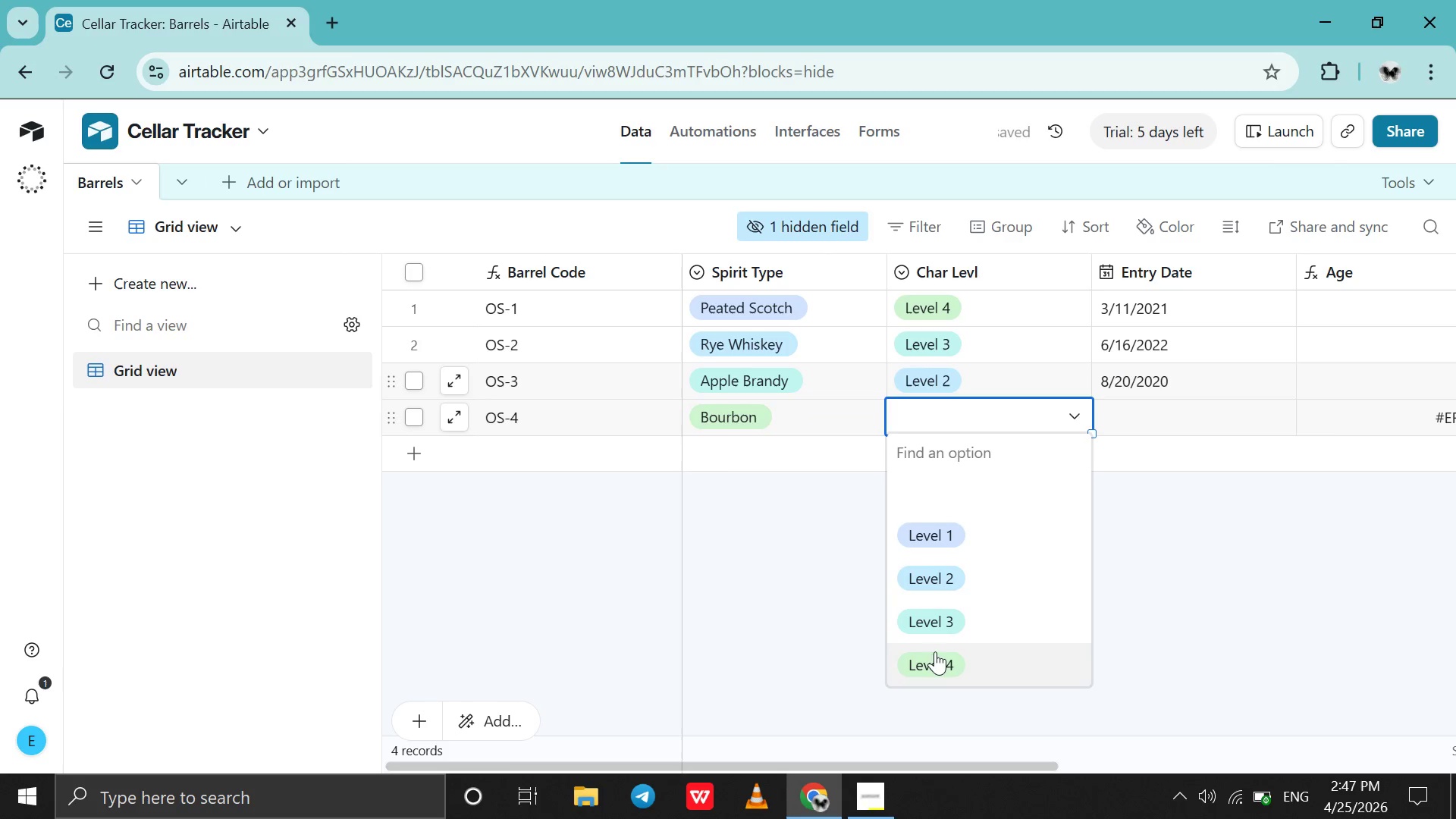 
left_click([935, 656])
 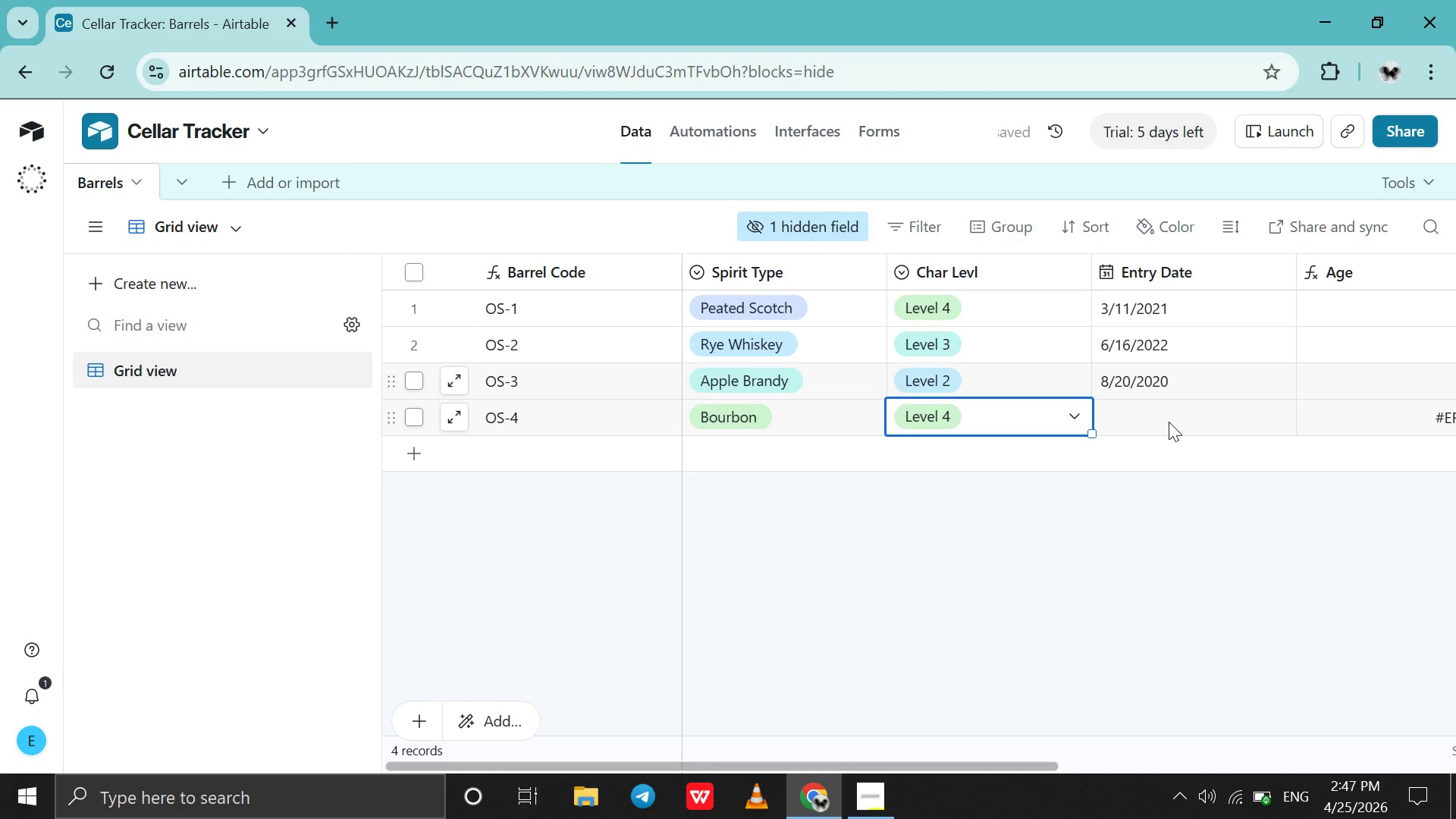 
double_click([1169, 422])
 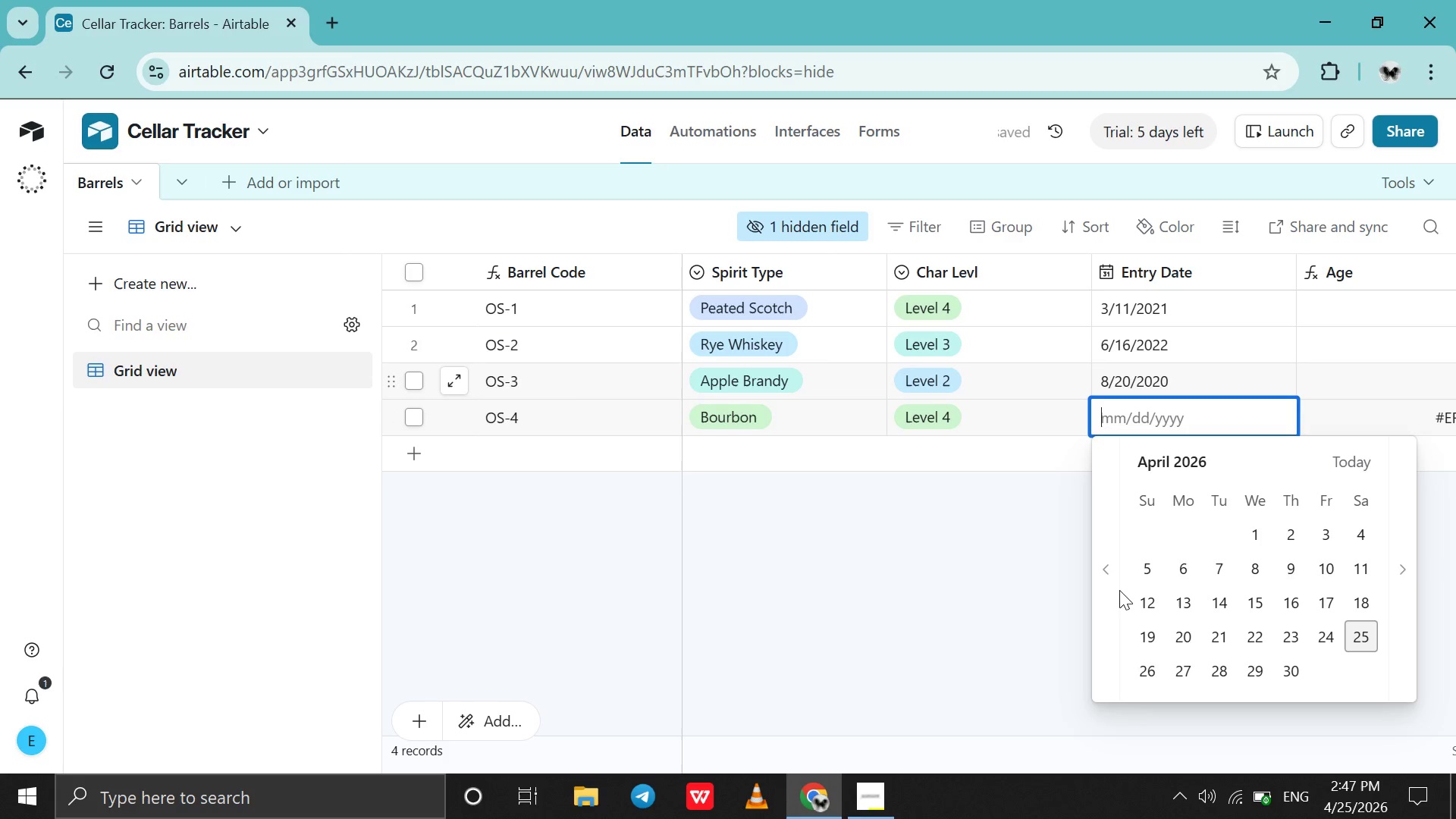 
double_click([1119, 591])
 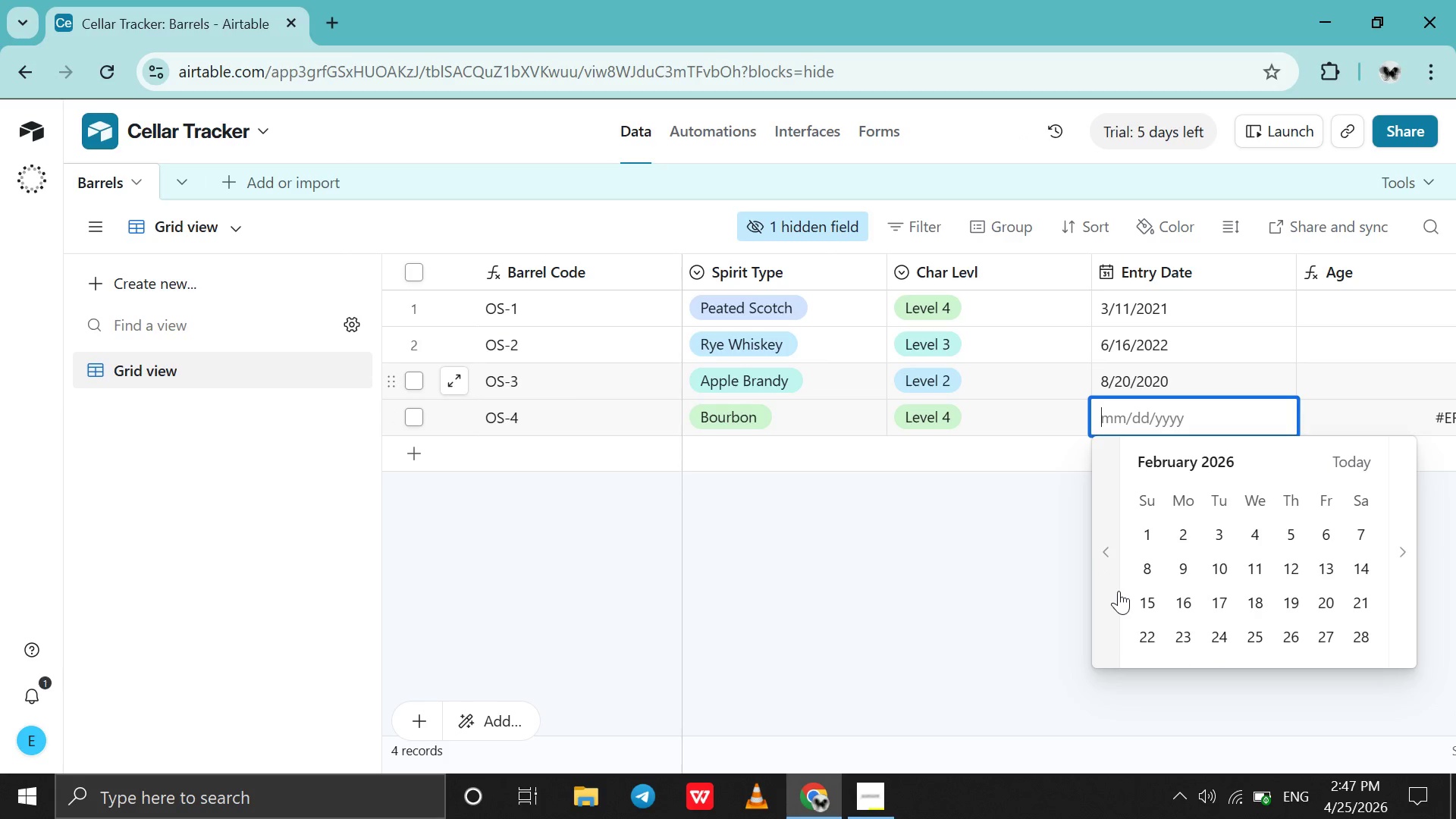 
triple_click([1119, 591])
 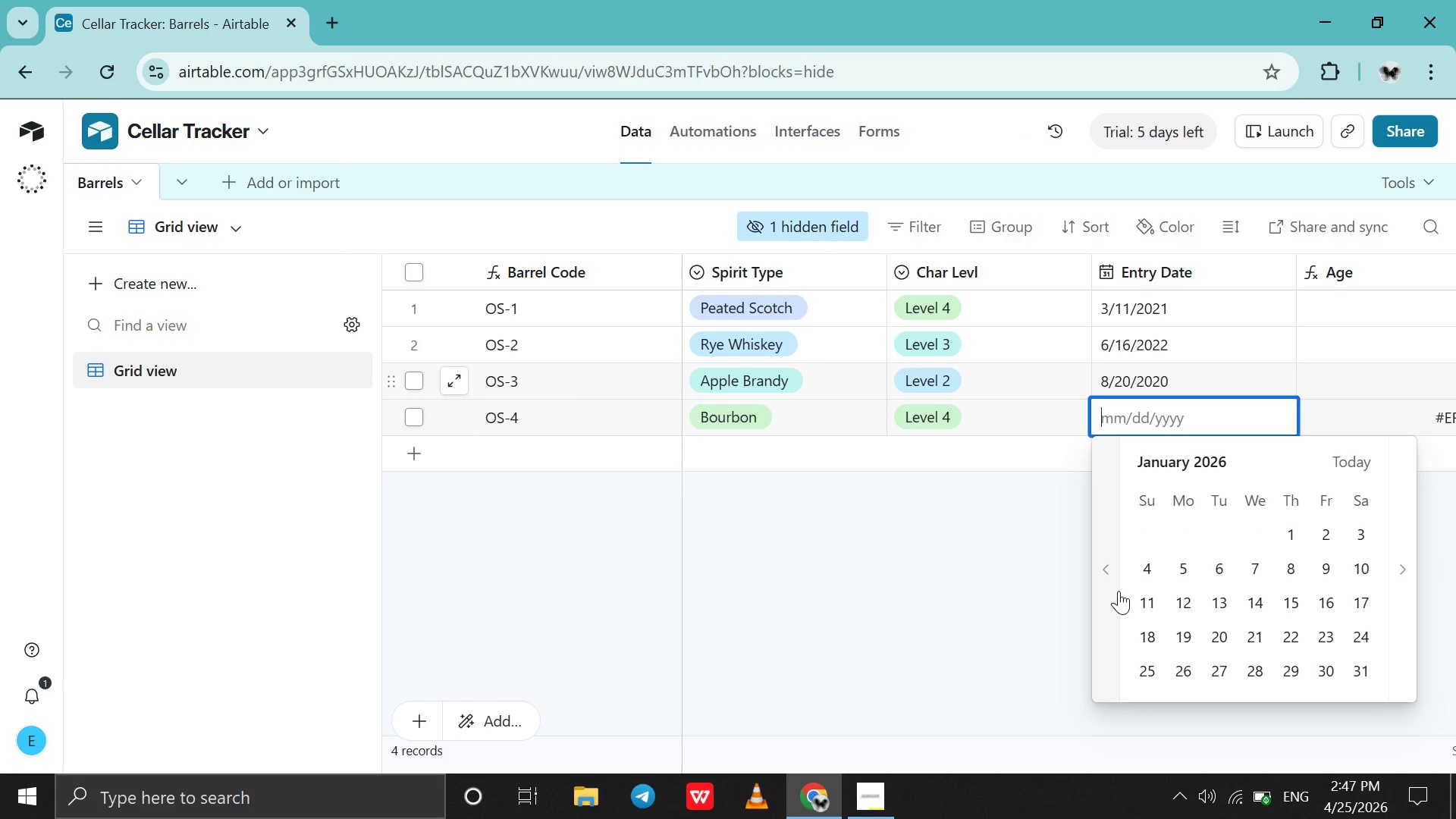 
triple_click([1119, 591])
 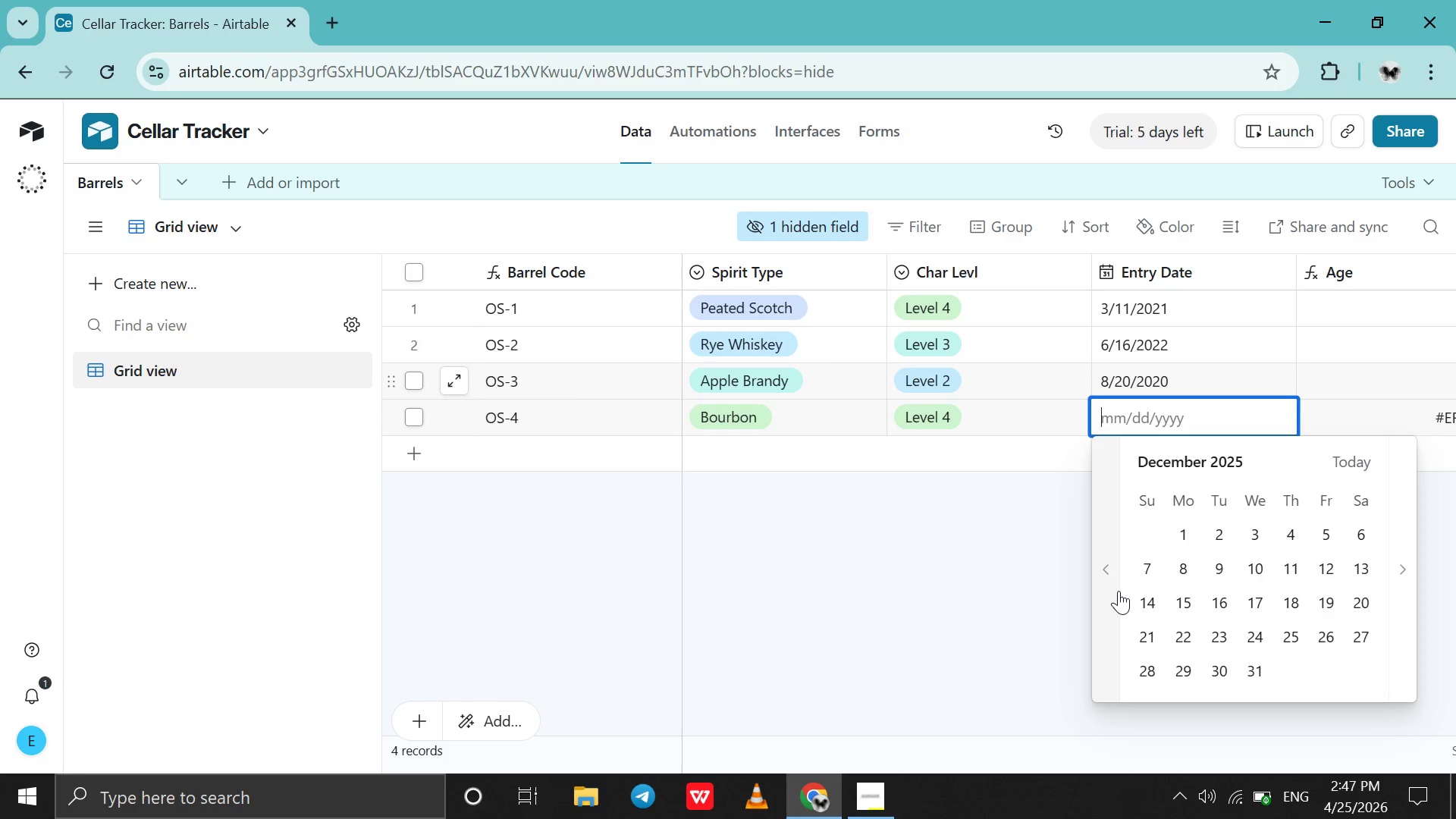 
triple_click([1119, 591])
 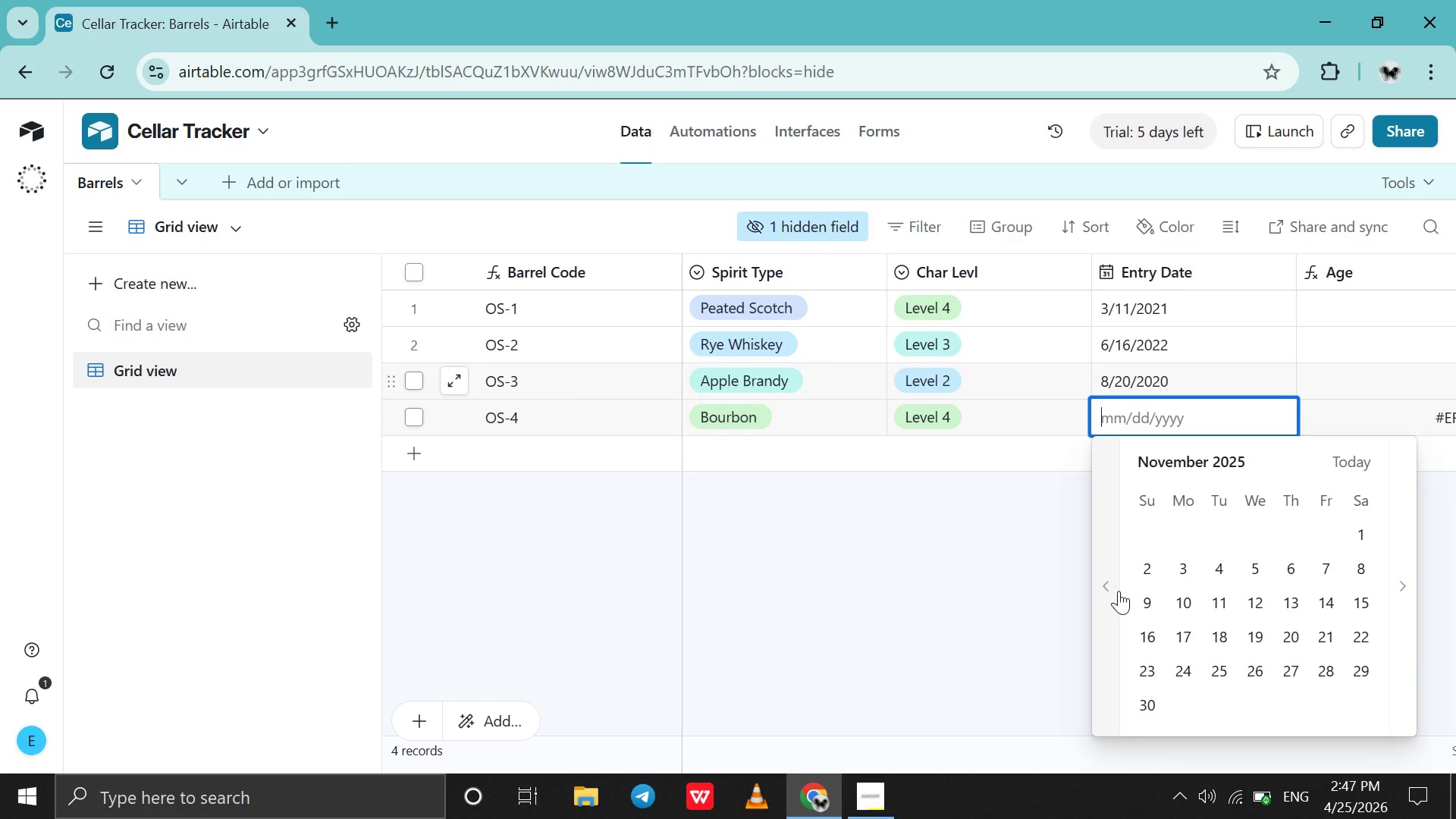 
triple_click([1119, 591])
 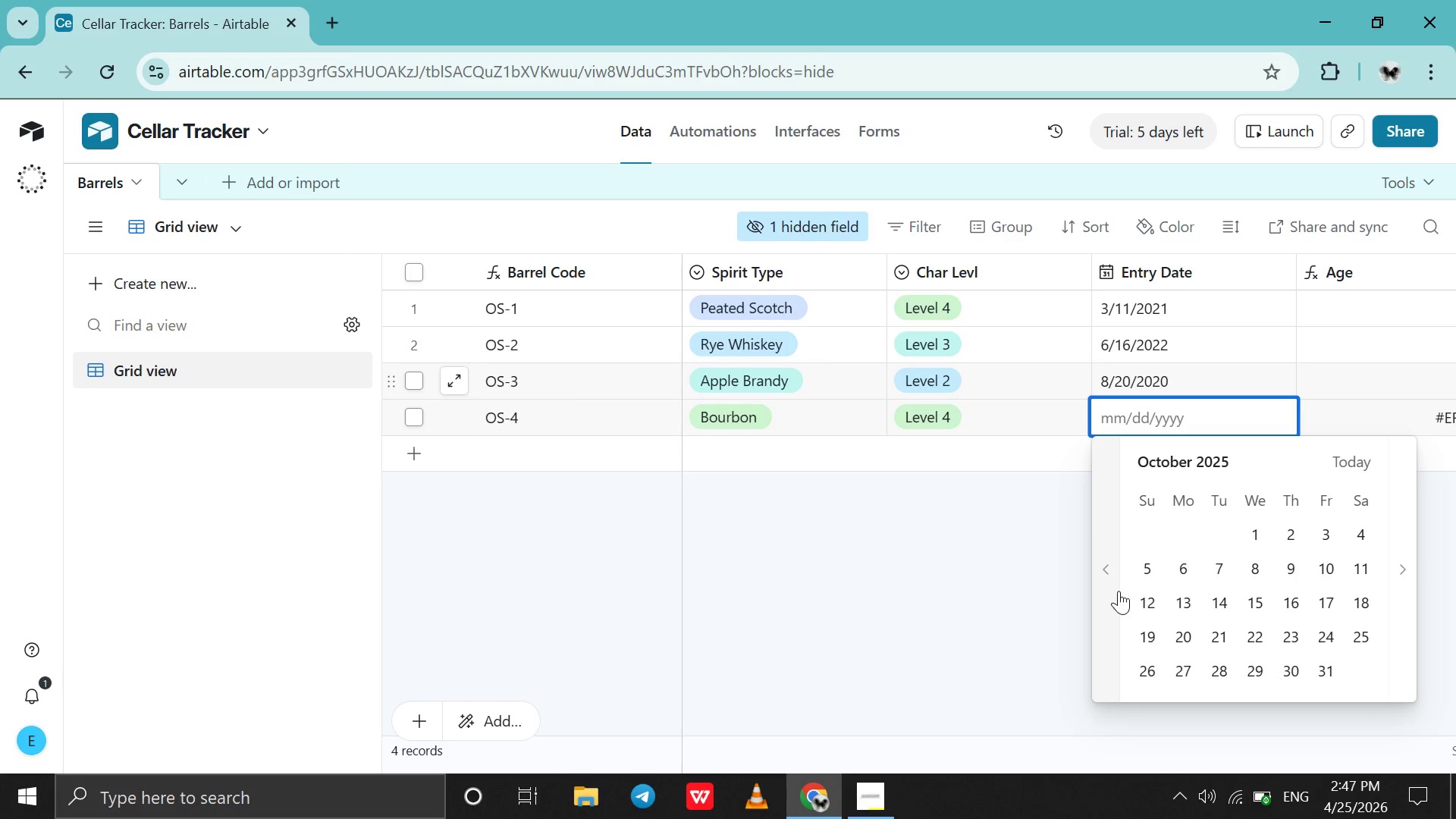 
triple_click([1119, 591])
 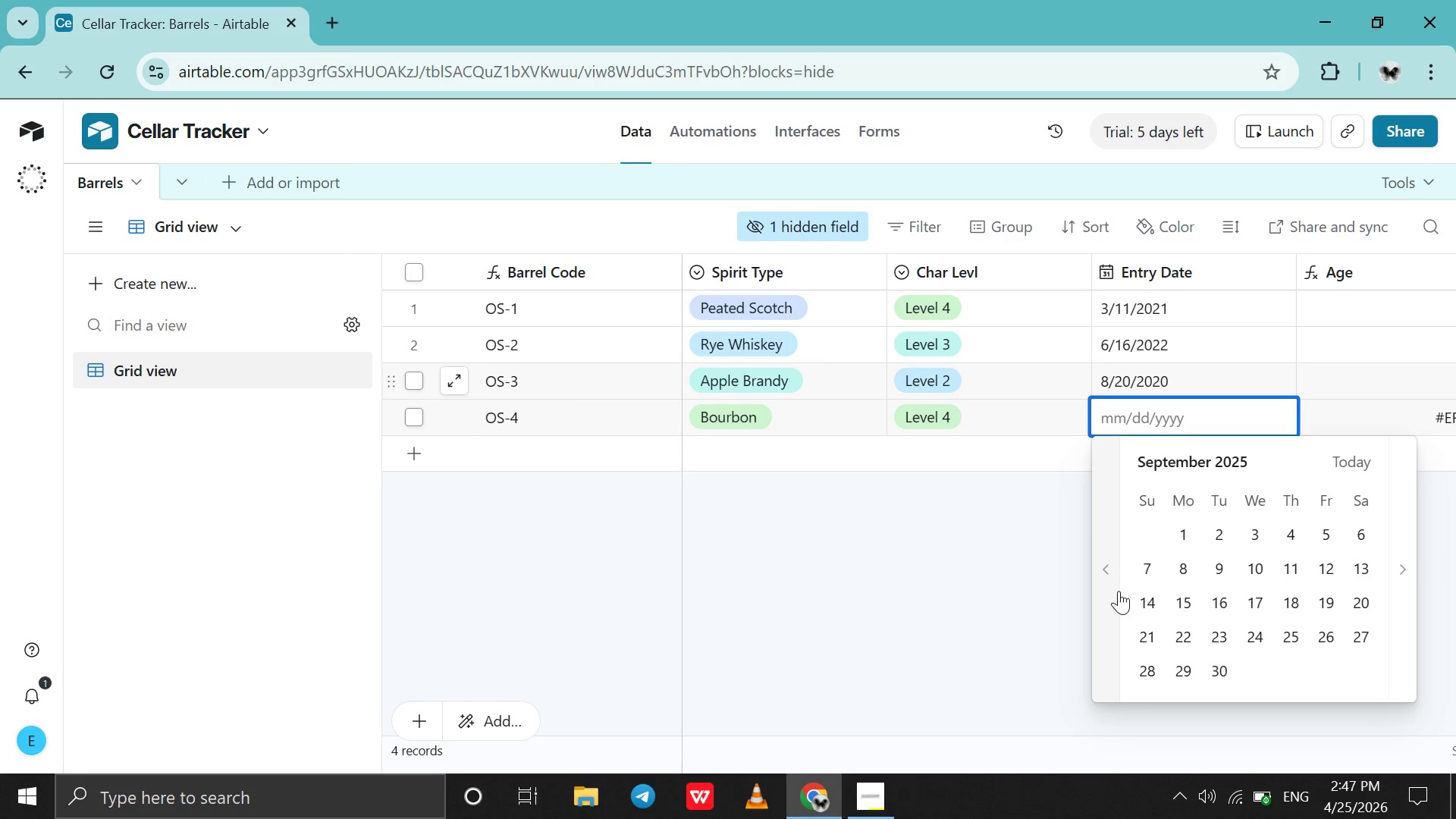 
triple_click([1119, 591])
 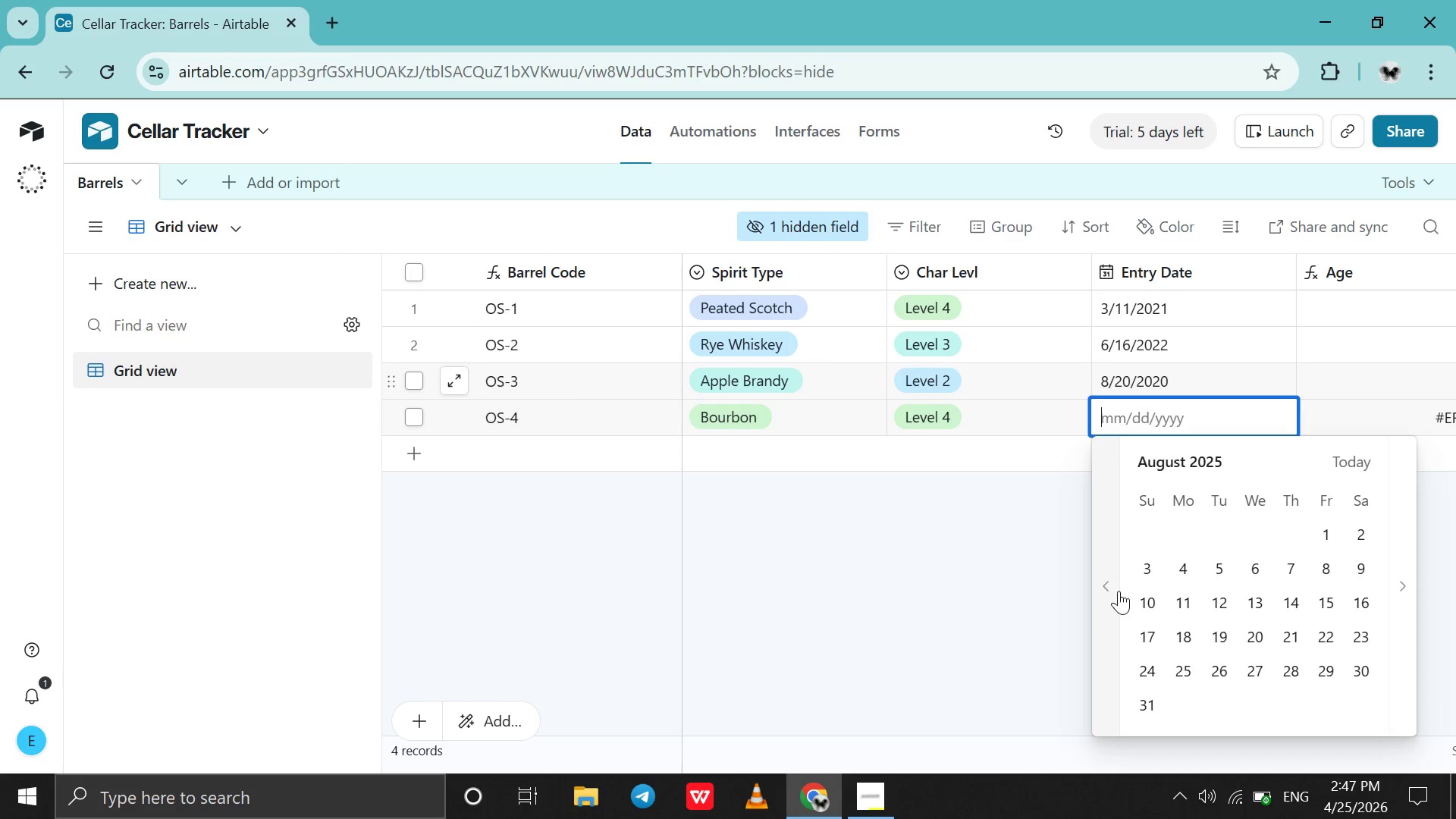 
triple_click([1119, 591])
 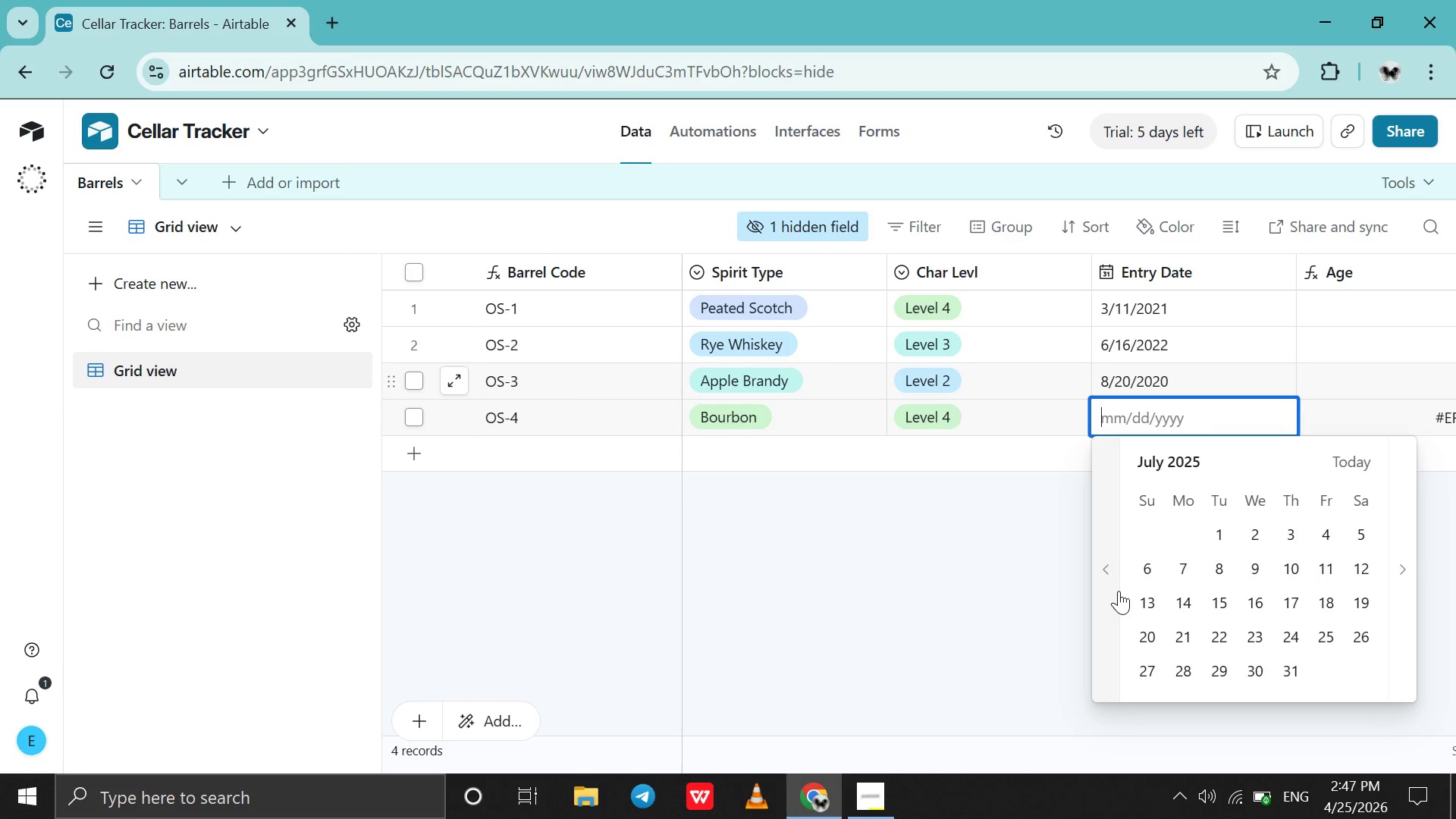 
triple_click([1119, 591])
 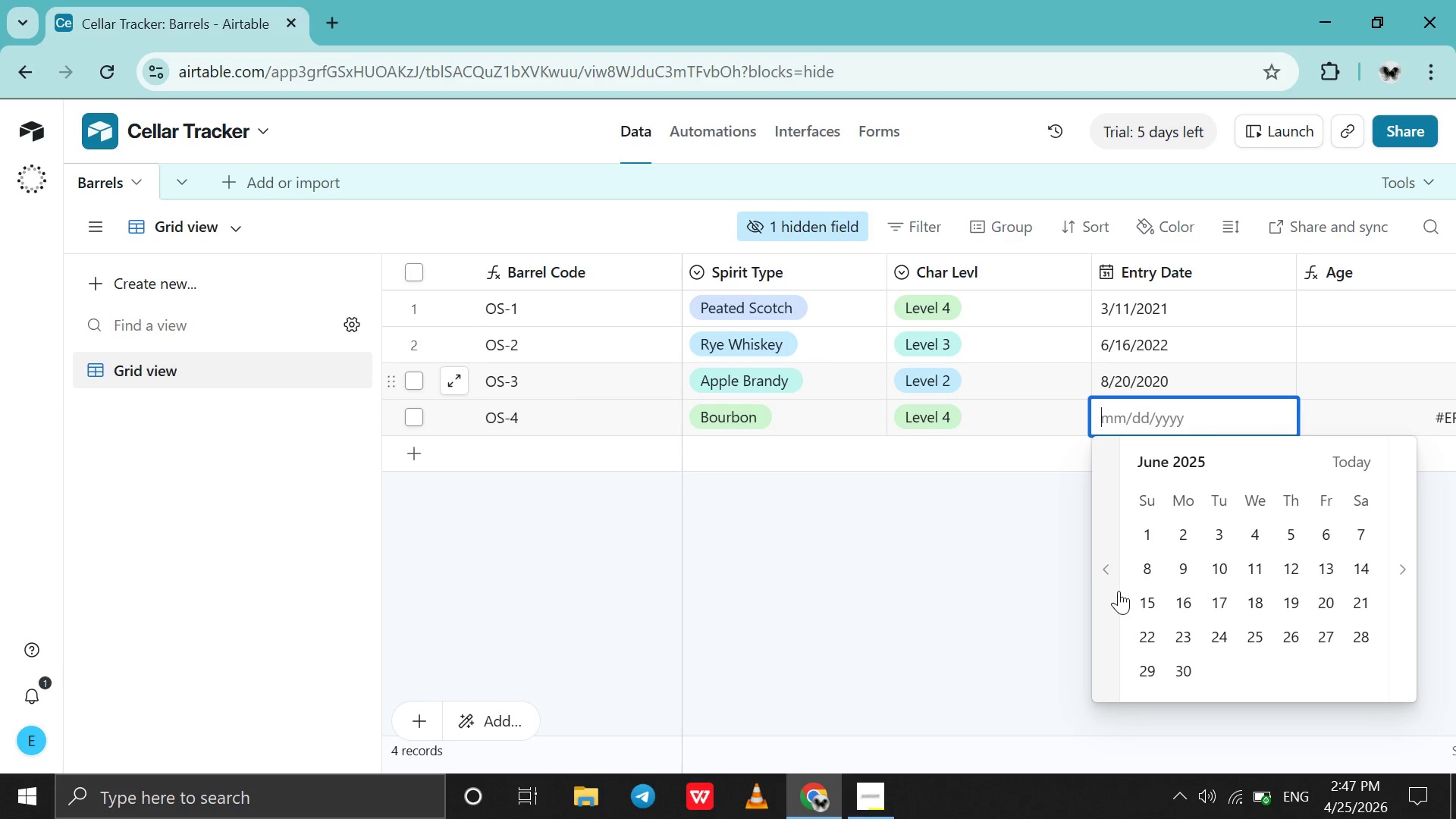 
triple_click([1119, 591])
 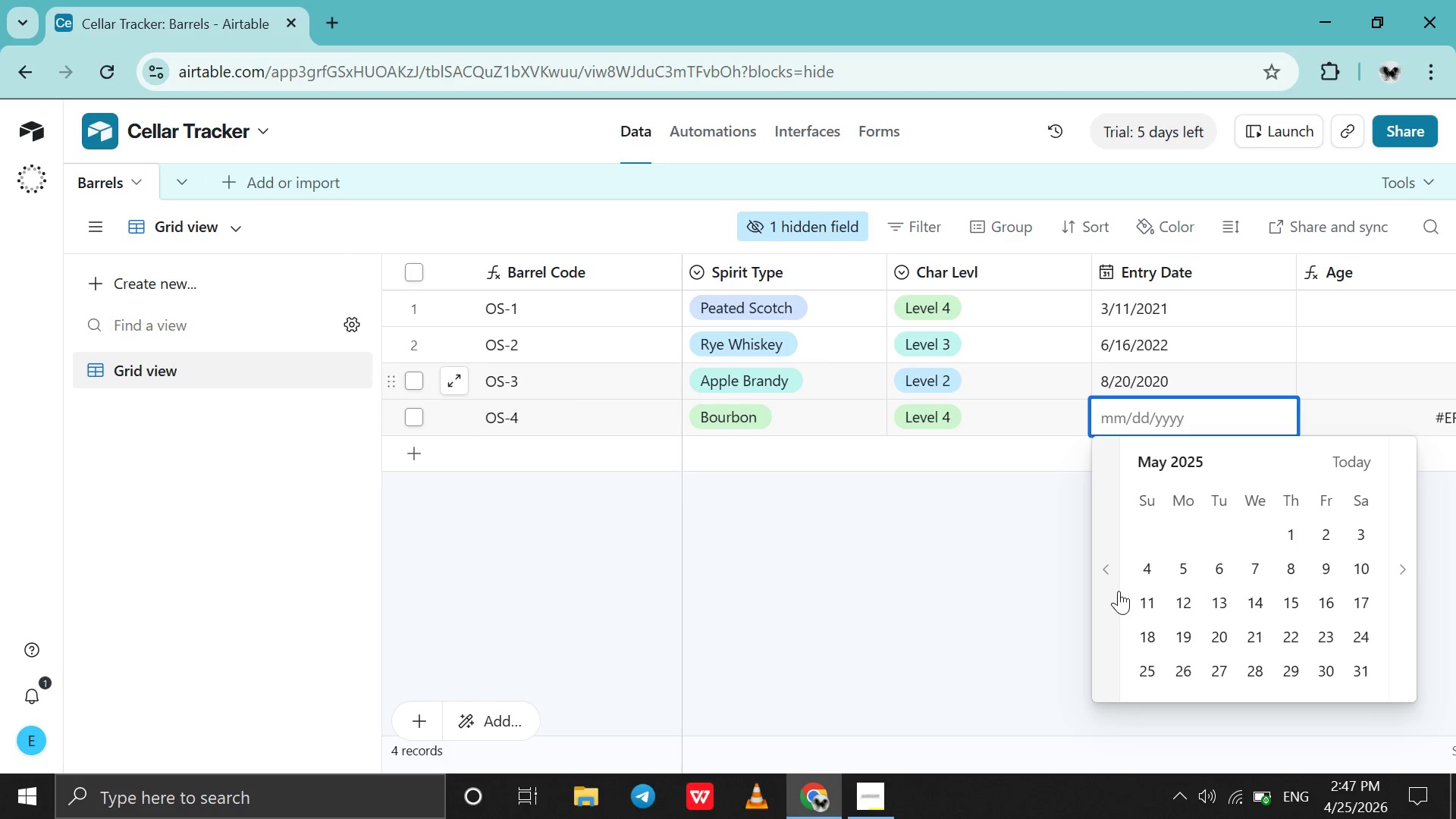 
triple_click([1119, 591])
 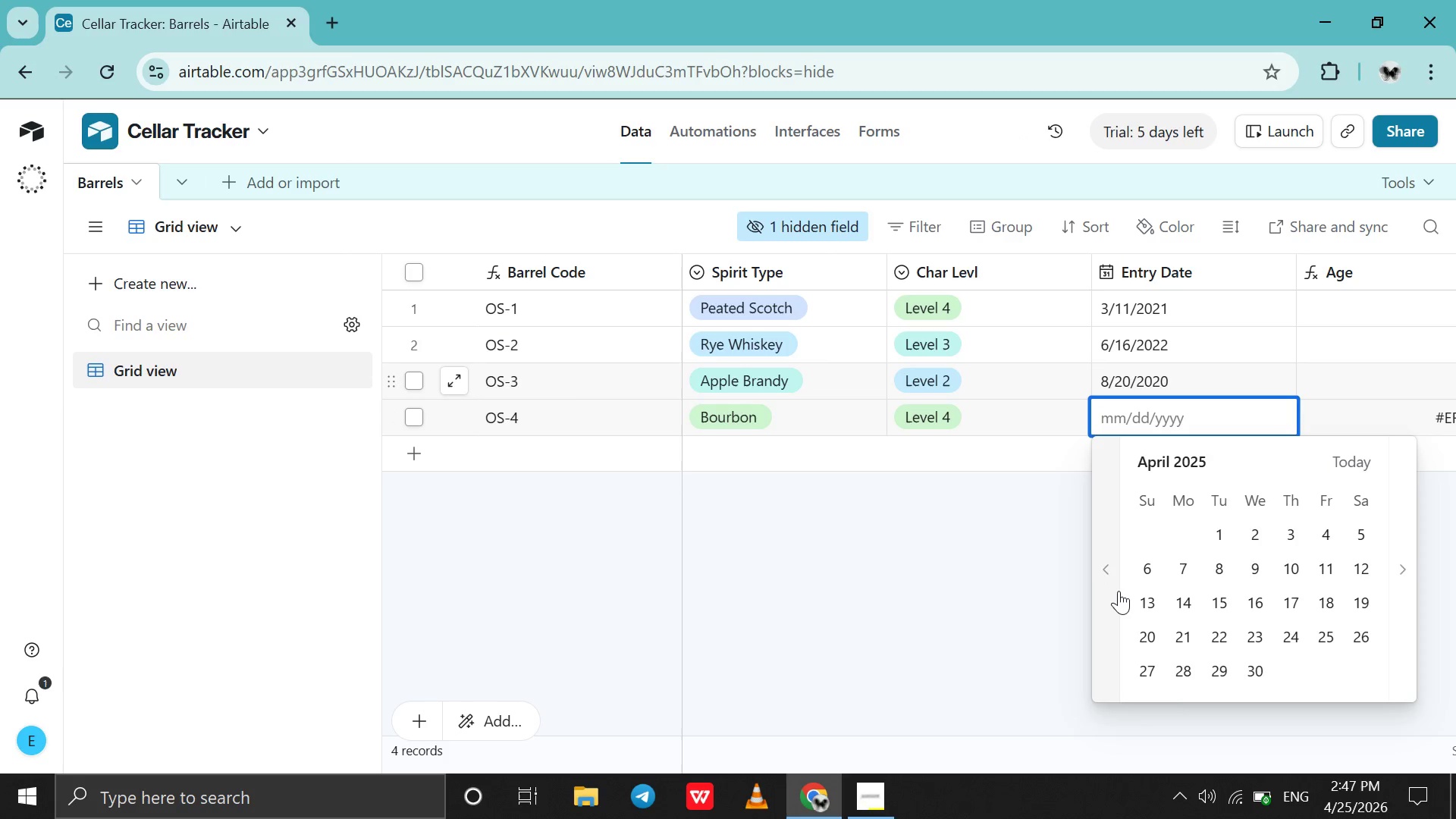 
triple_click([1119, 591])
 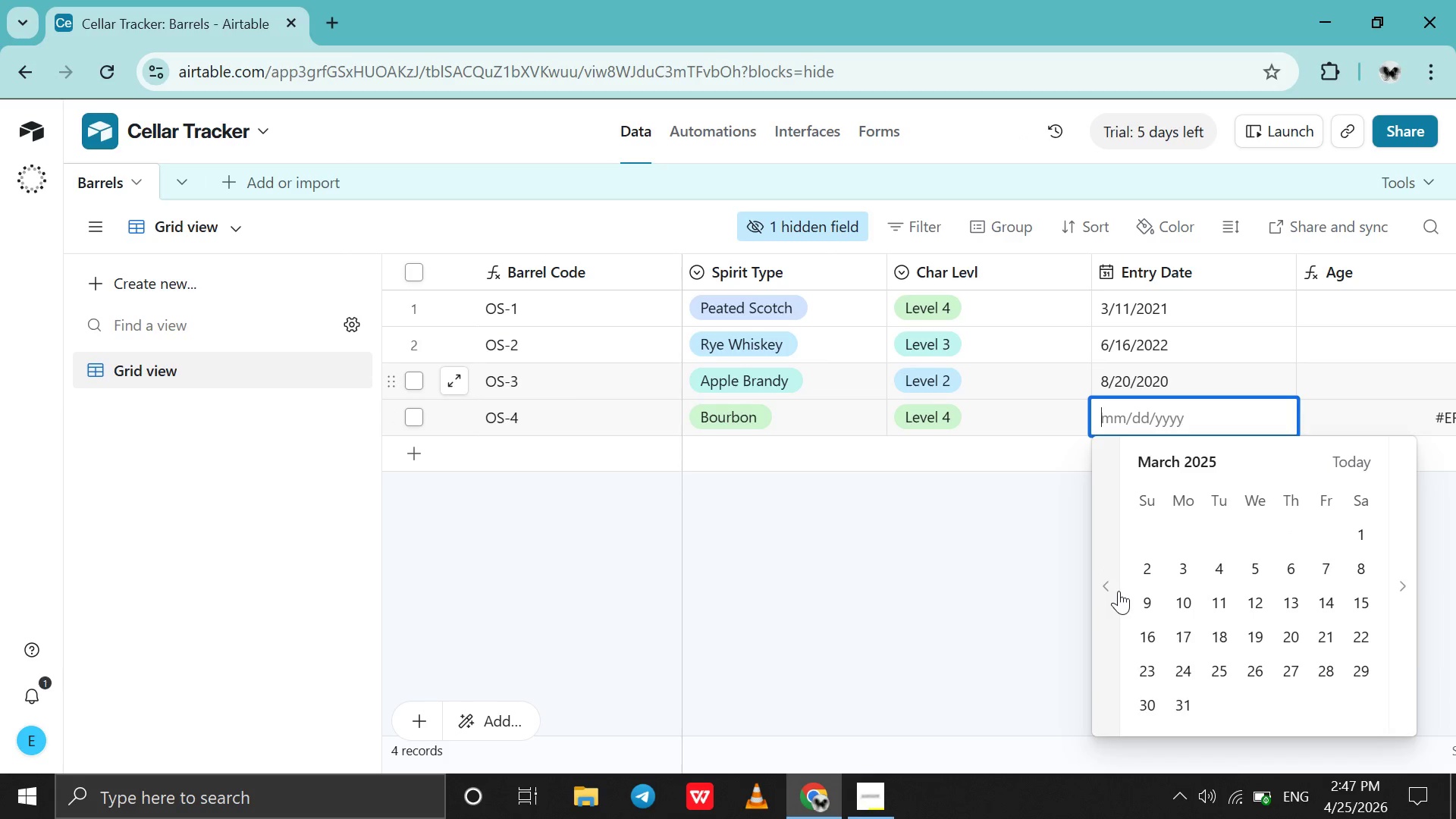 
triple_click([1119, 591])
 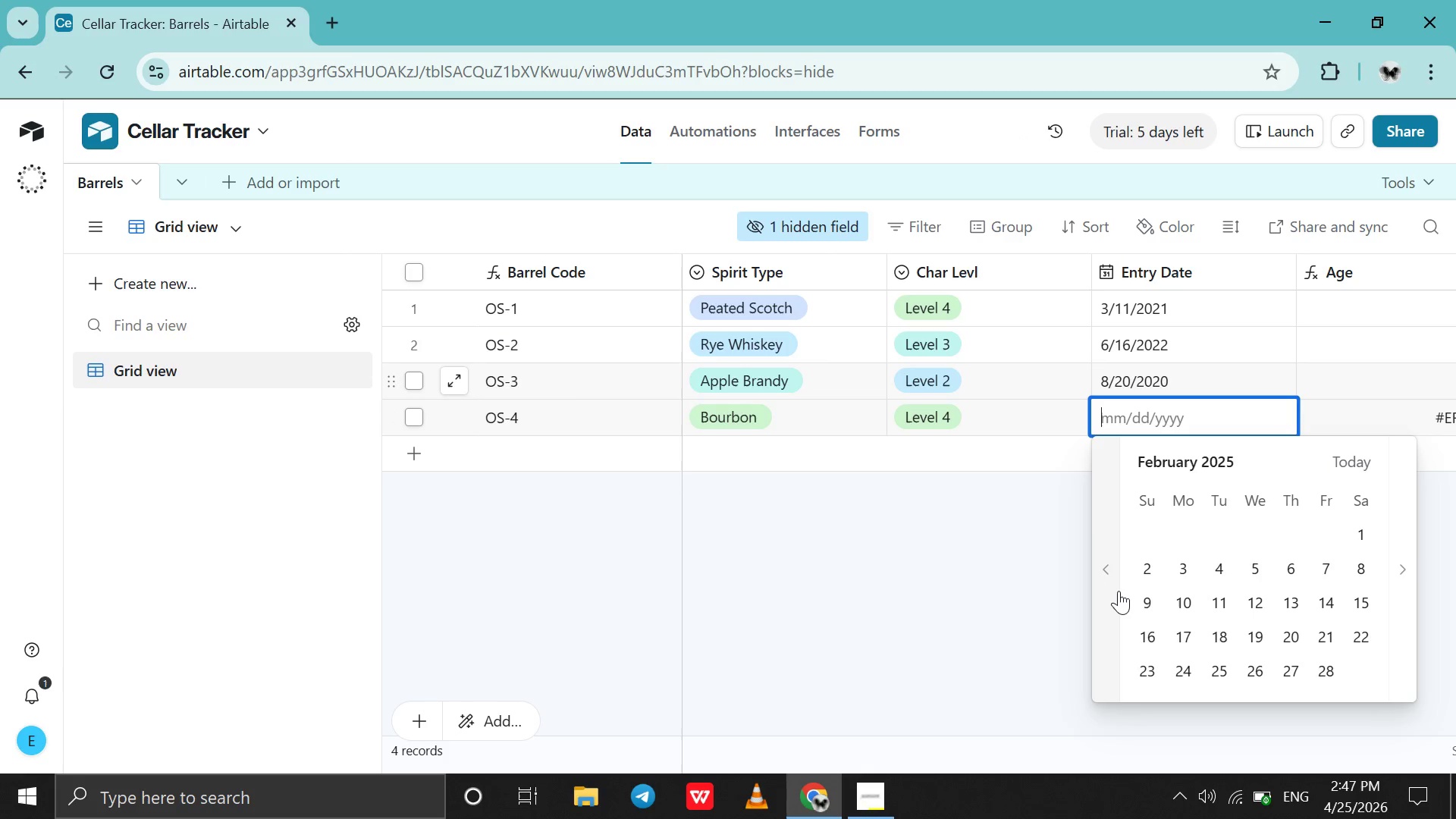 
triple_click([1119, 591])
 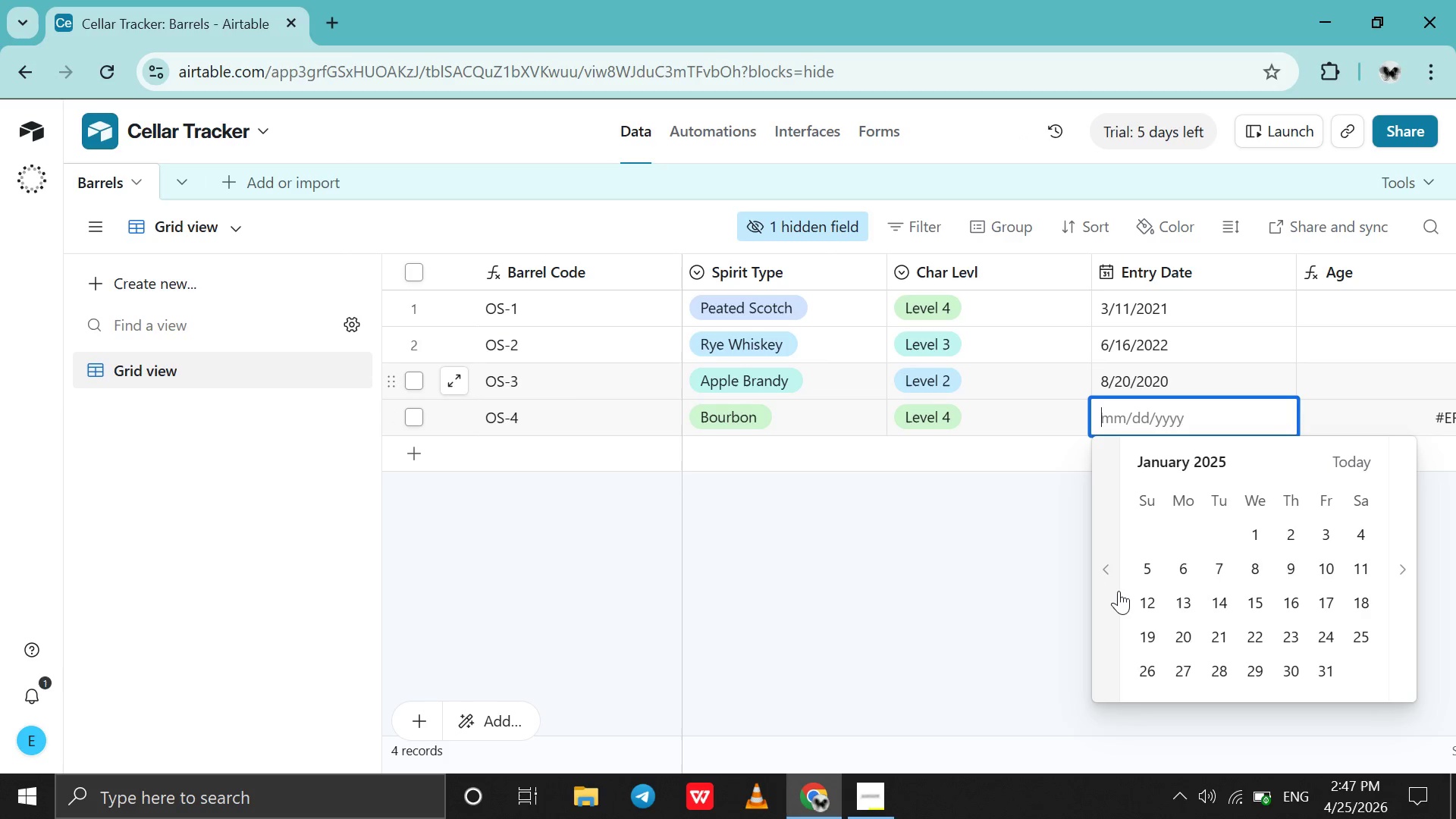 
triple_click([1119, 591])
 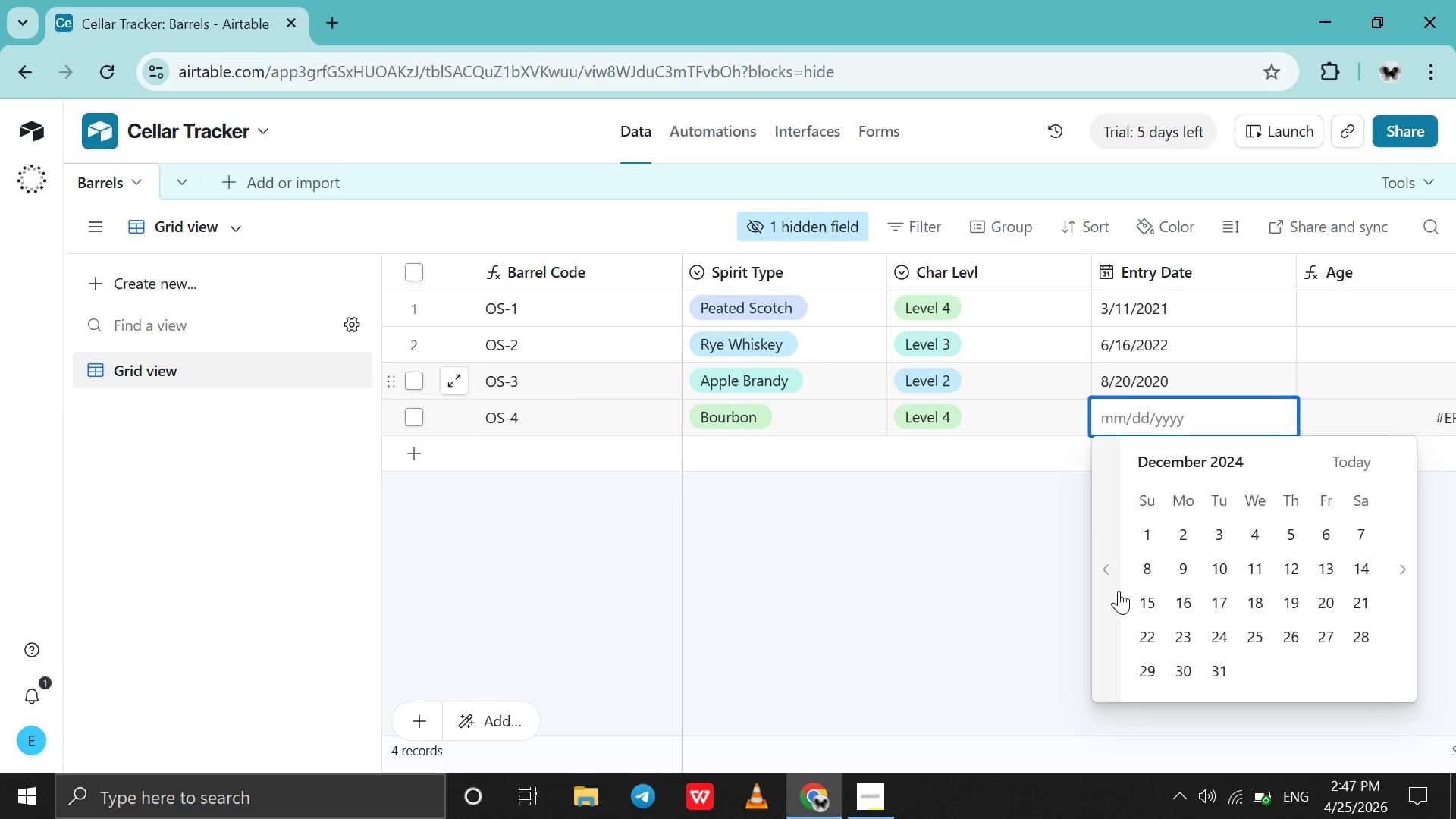 
triple_click([1119, 591])
 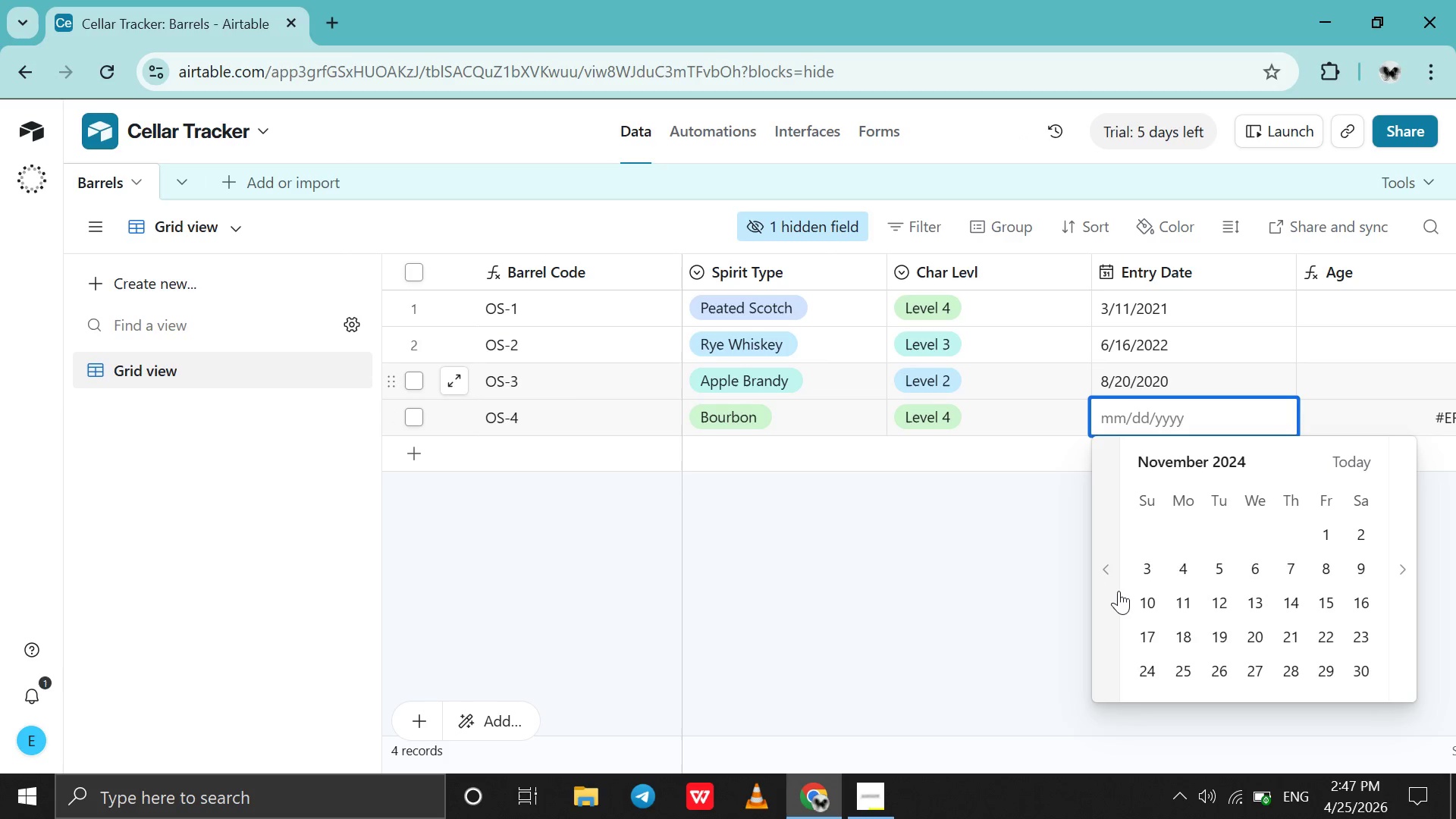 
triple_click([1119, 591])
 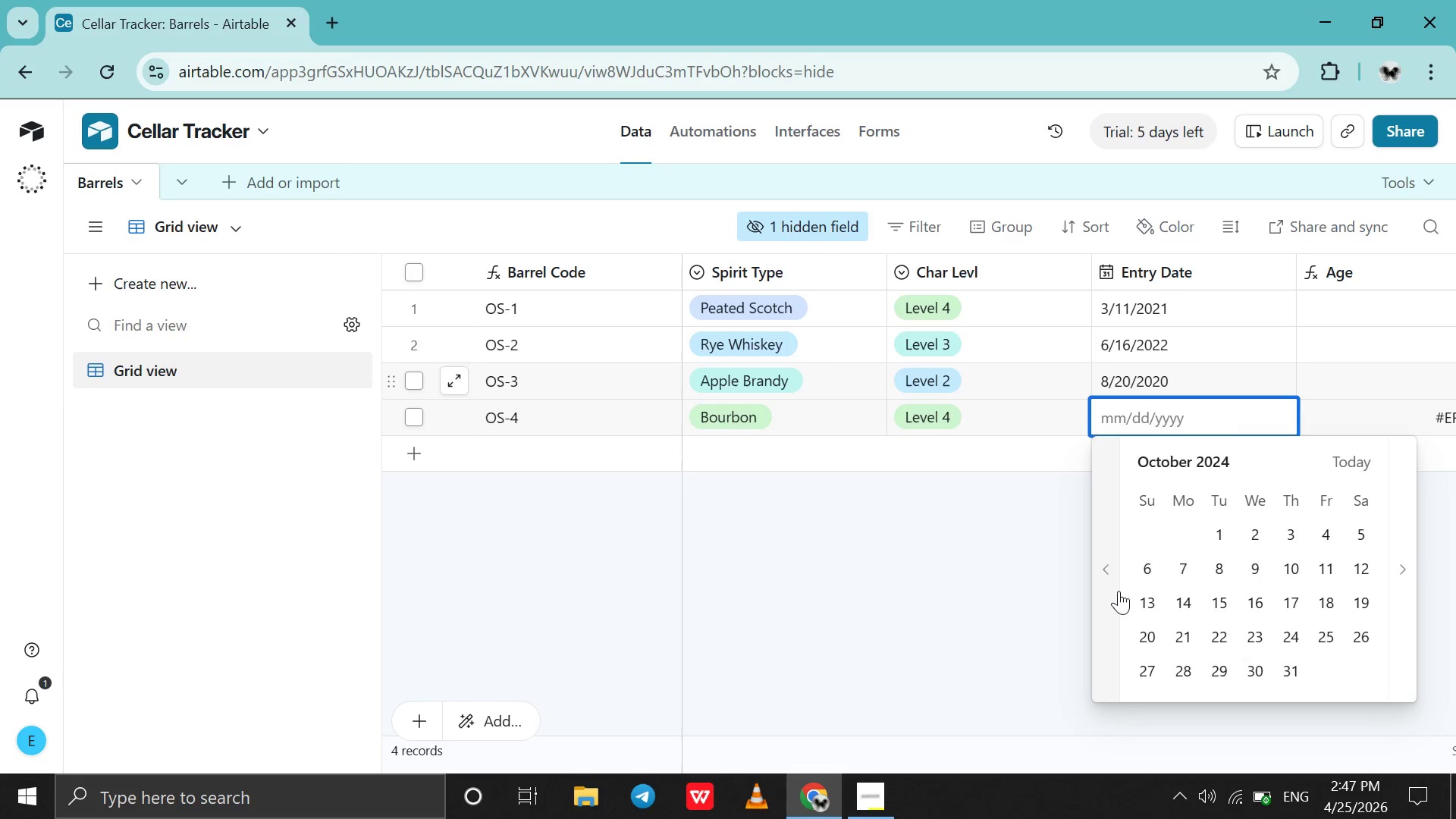 
triple_click([1119, 591])
 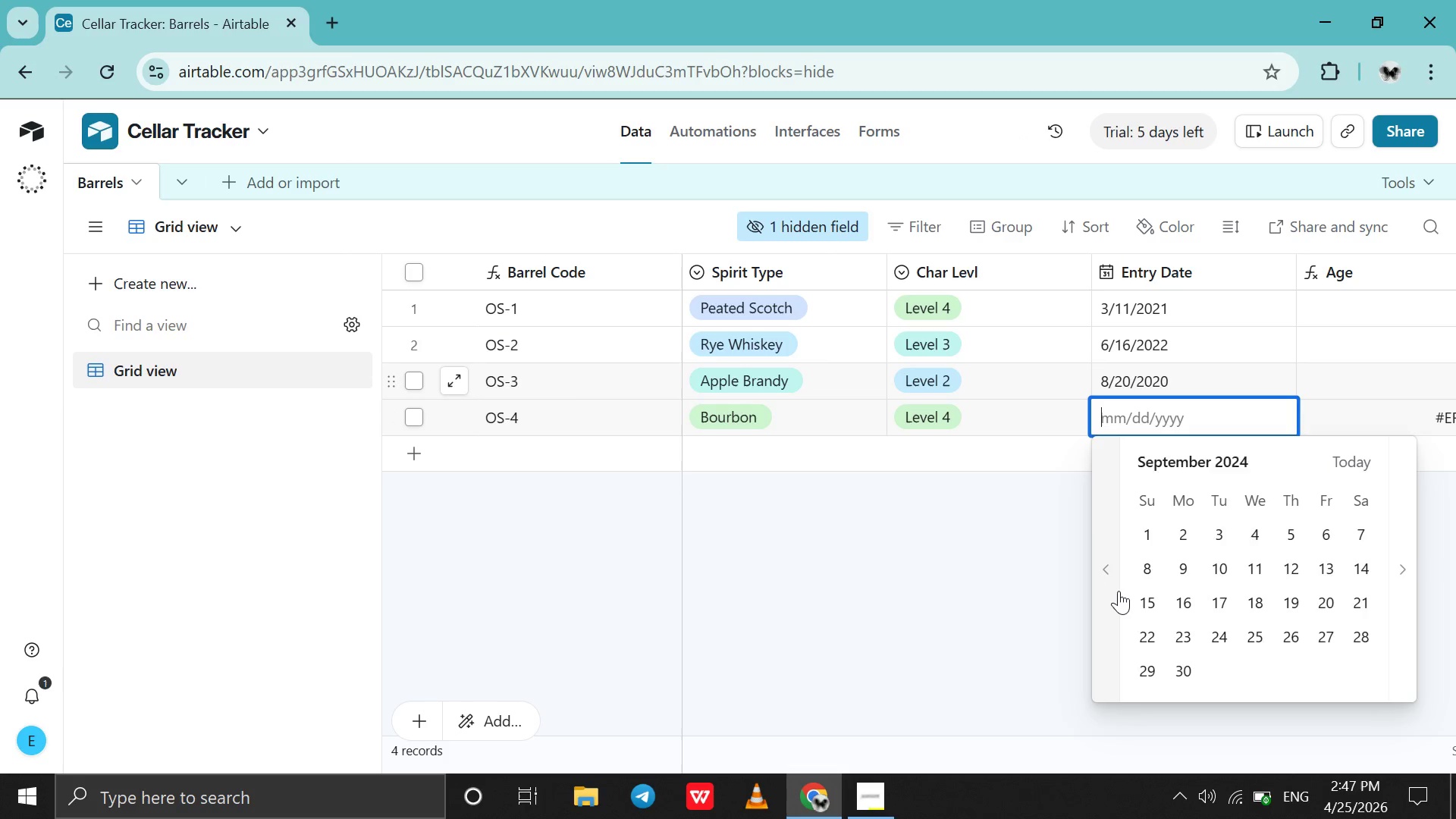 
triple_click([1119, 591])
 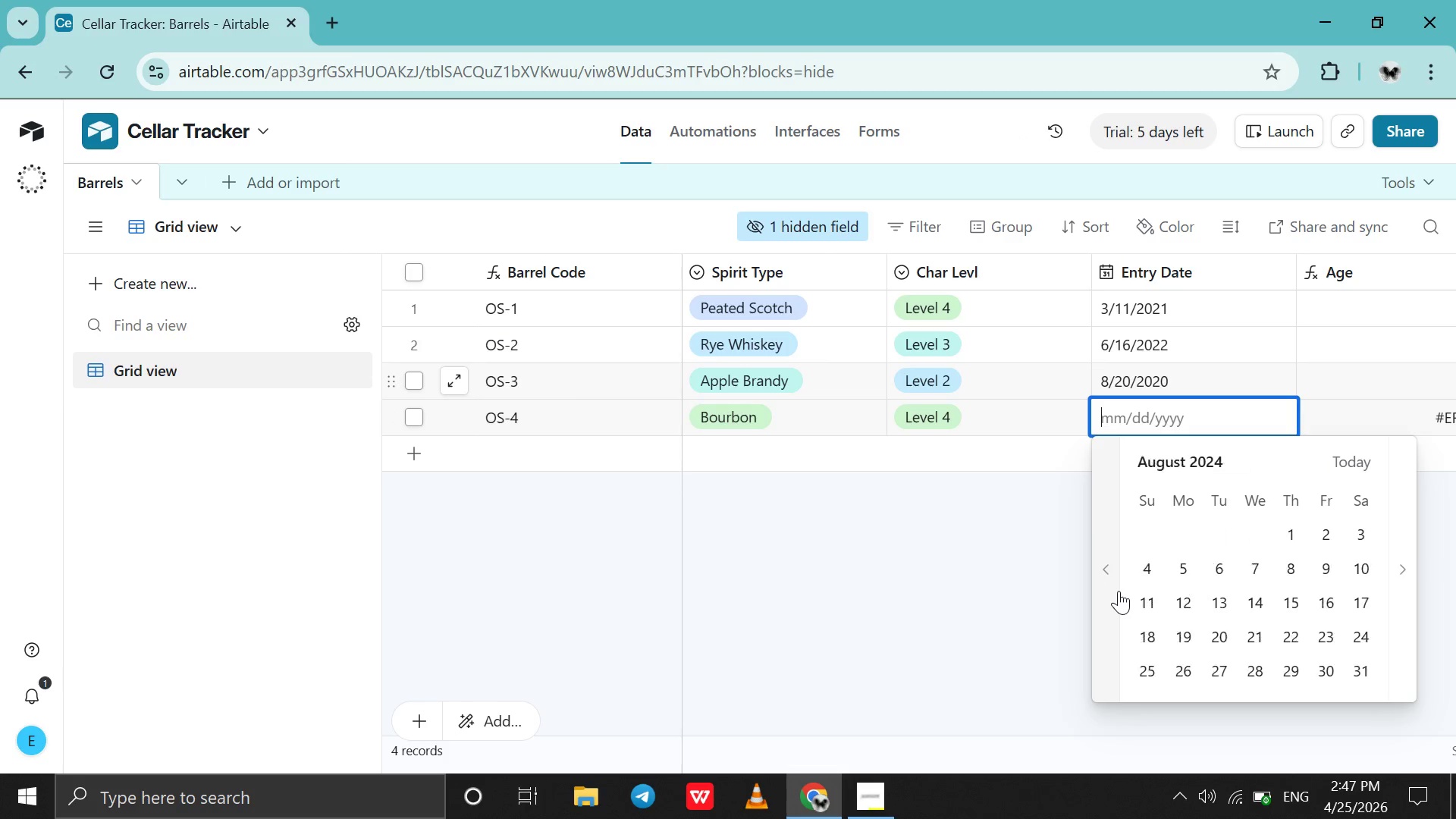 
triple_click([1119, 591])
 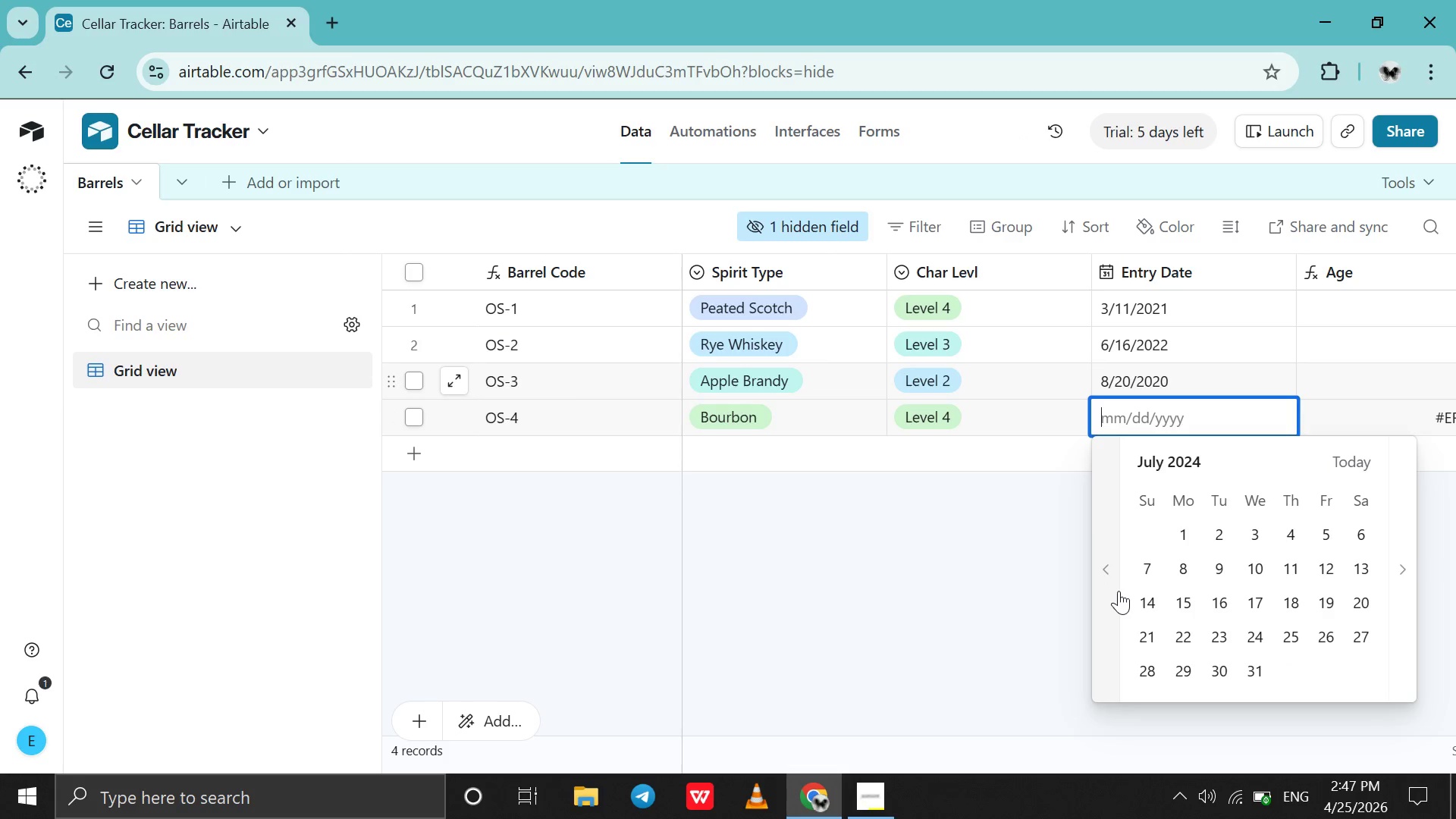 
triple_click([1119, 591])
 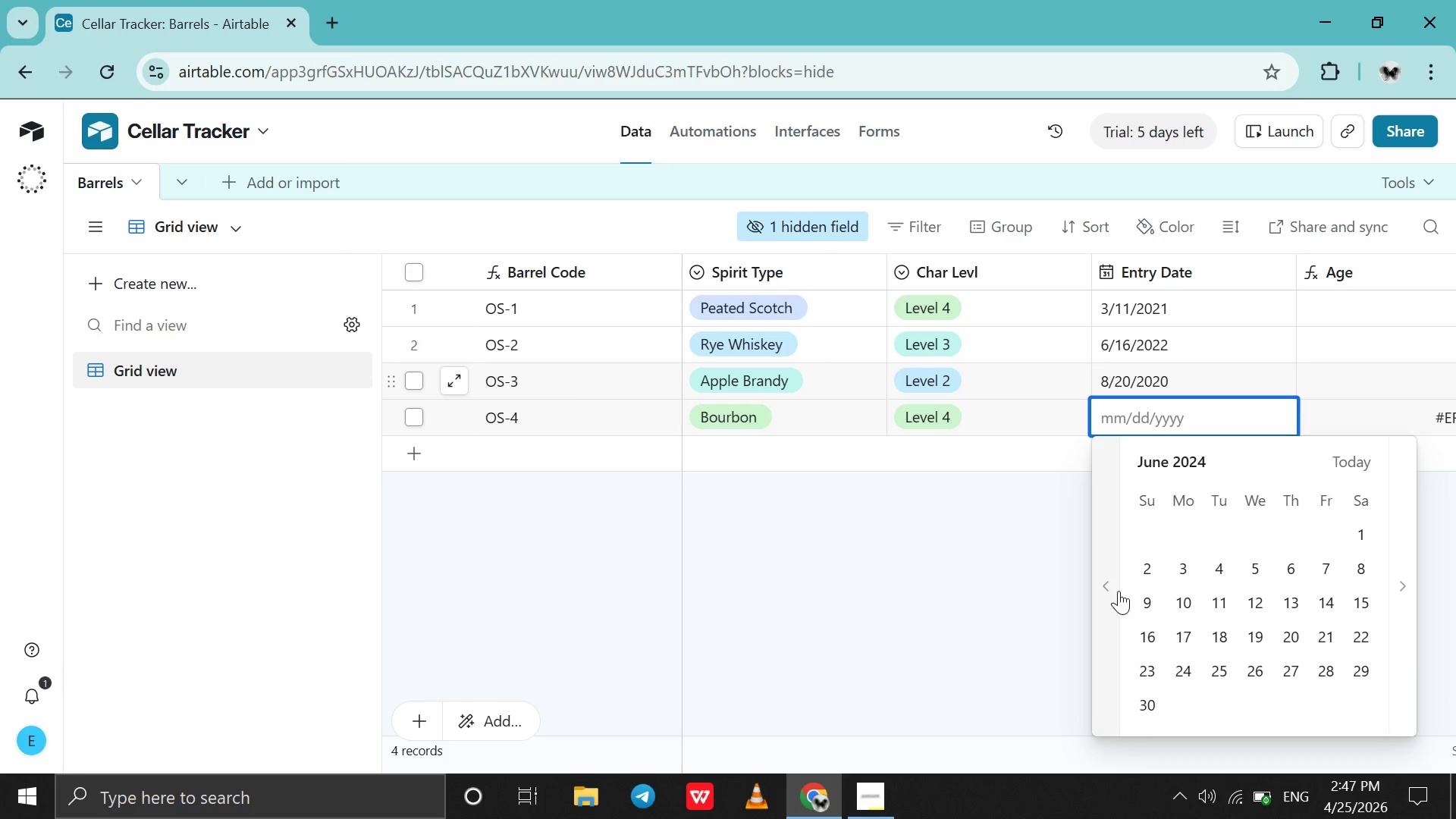 
triple_click([1119, 591])
 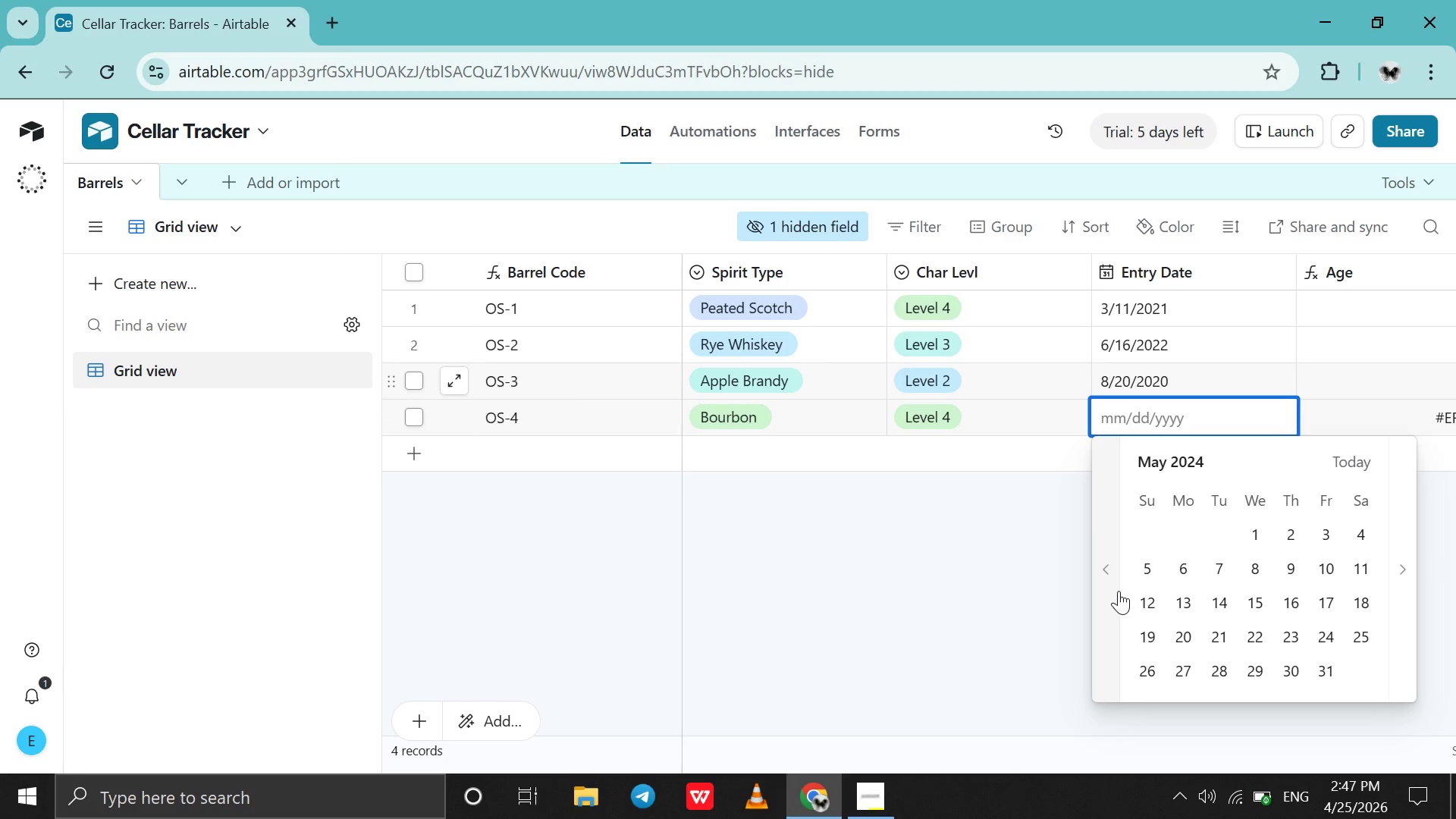 
triple_click([1119, 591])
 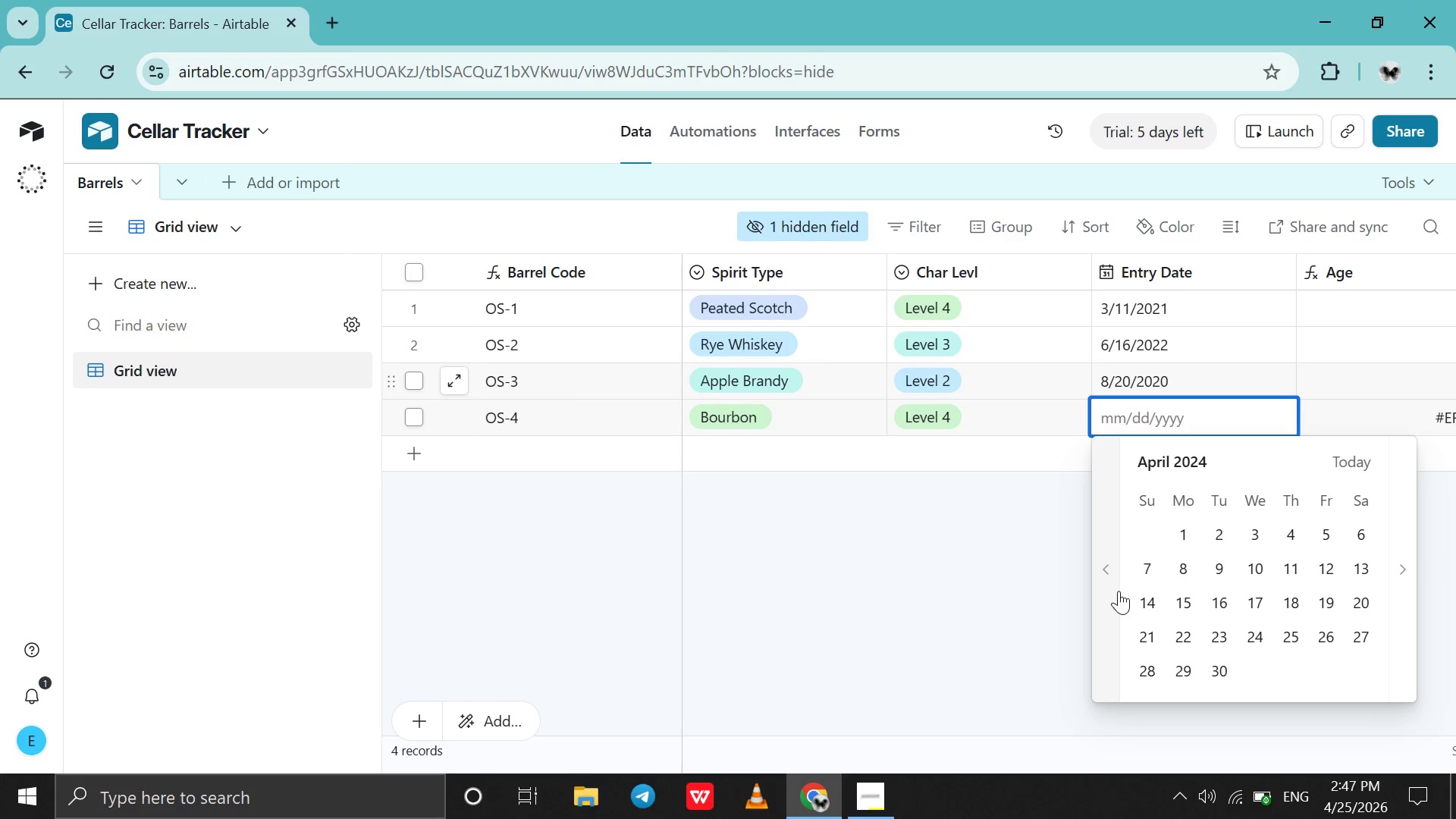 
triple_click([1119, 591])
 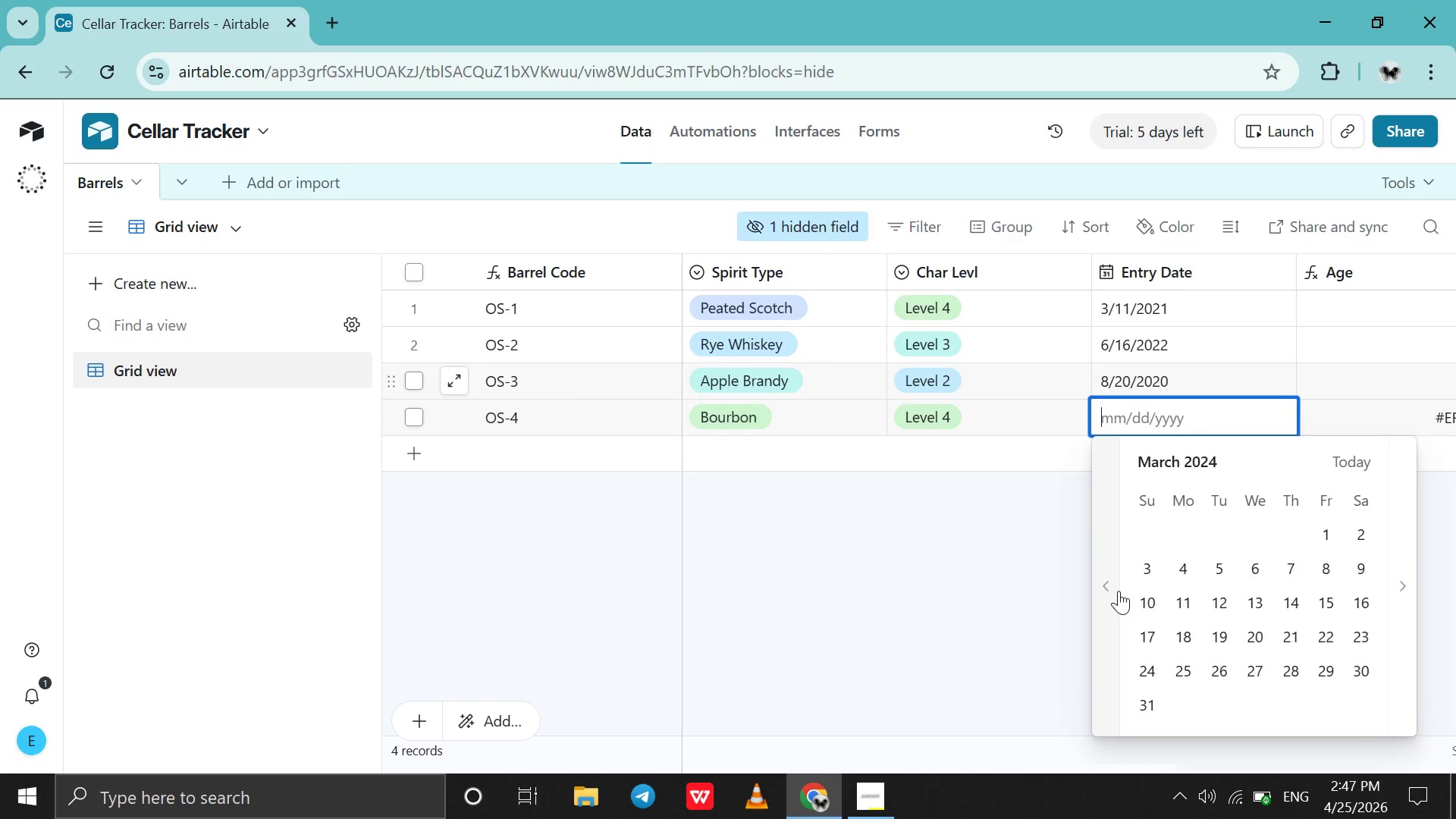 
triple_click([1119, 591])
 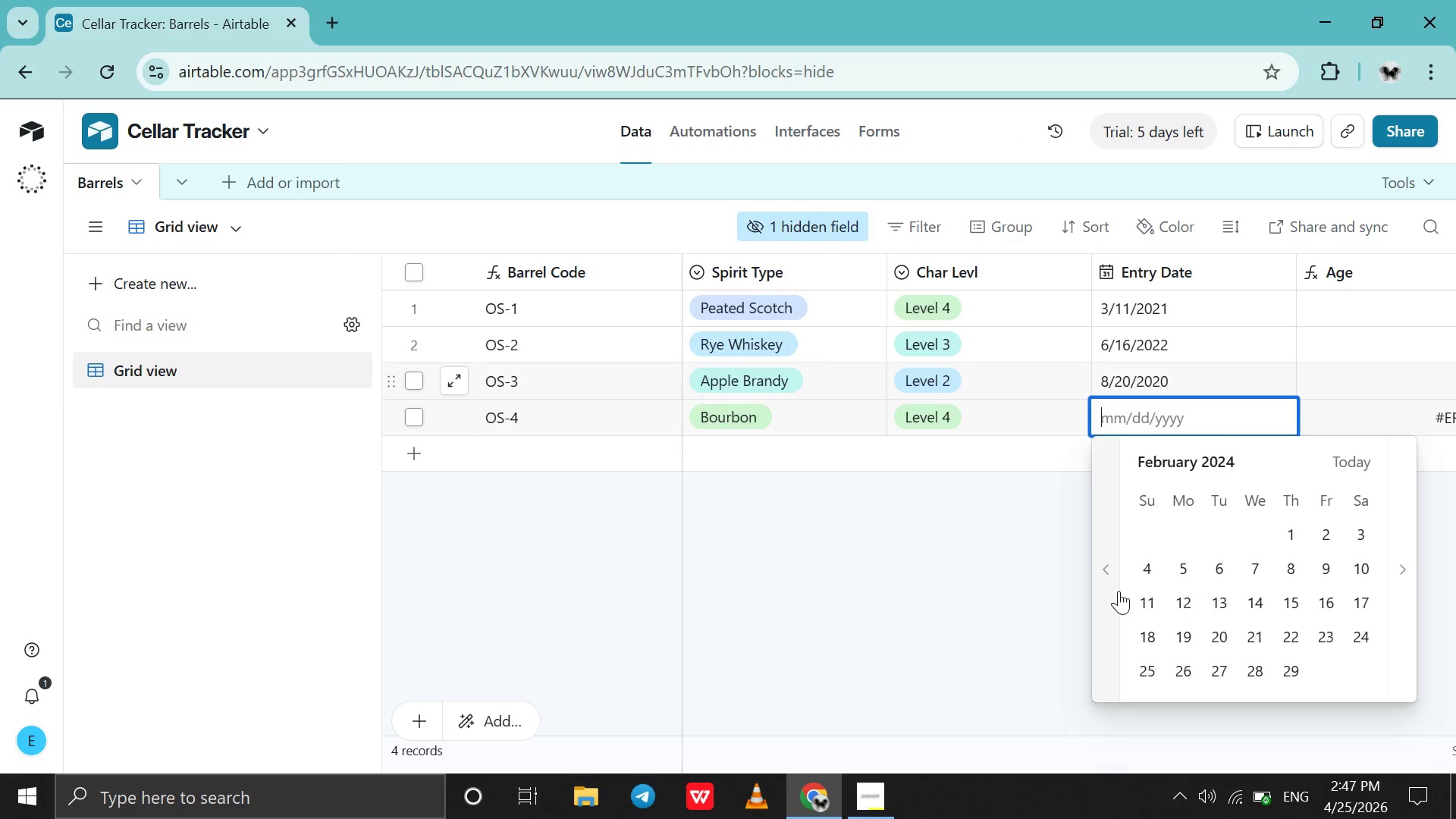 
triple_click([1119, 591])
 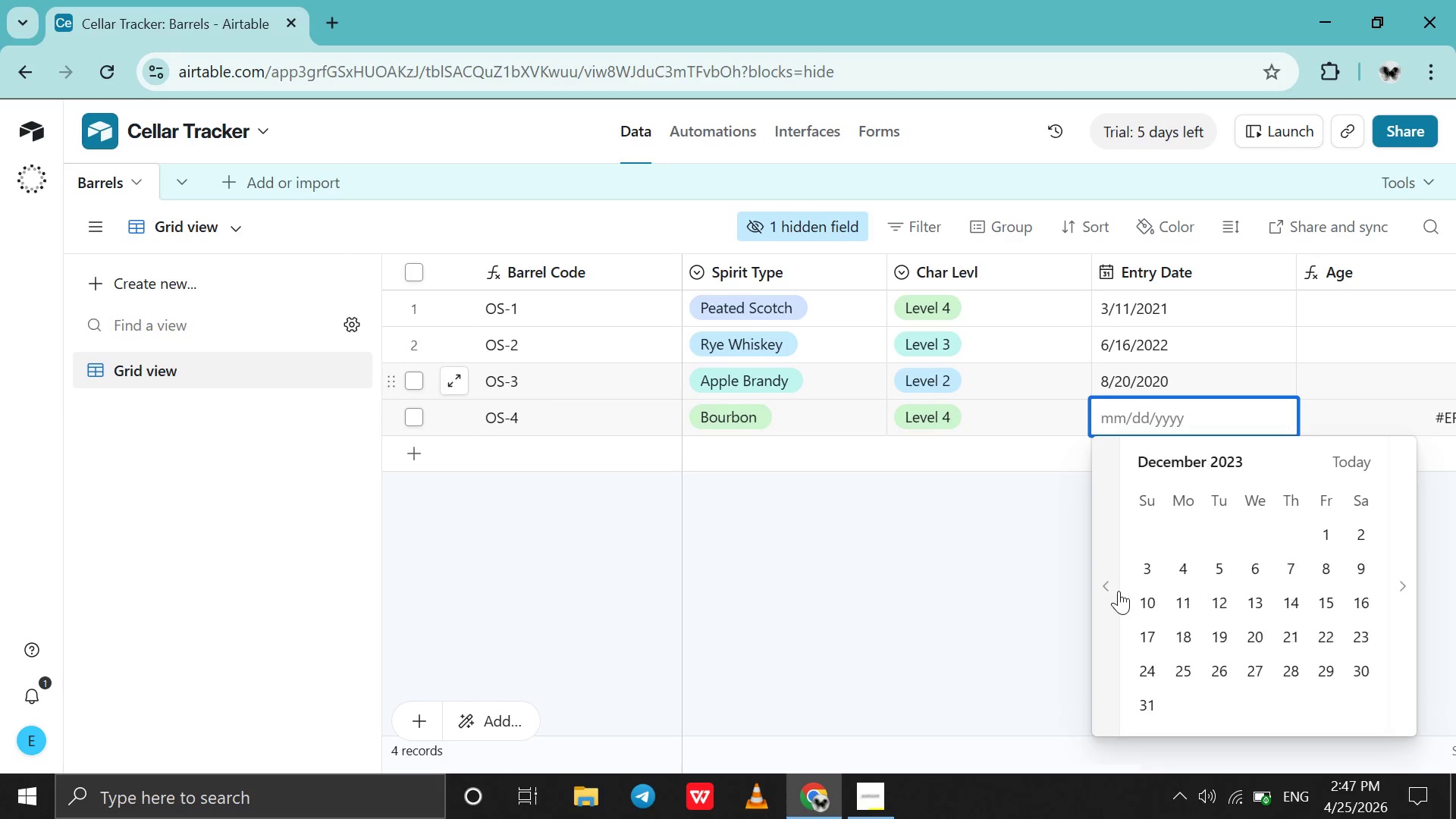 
triple_click([1119, 591])
 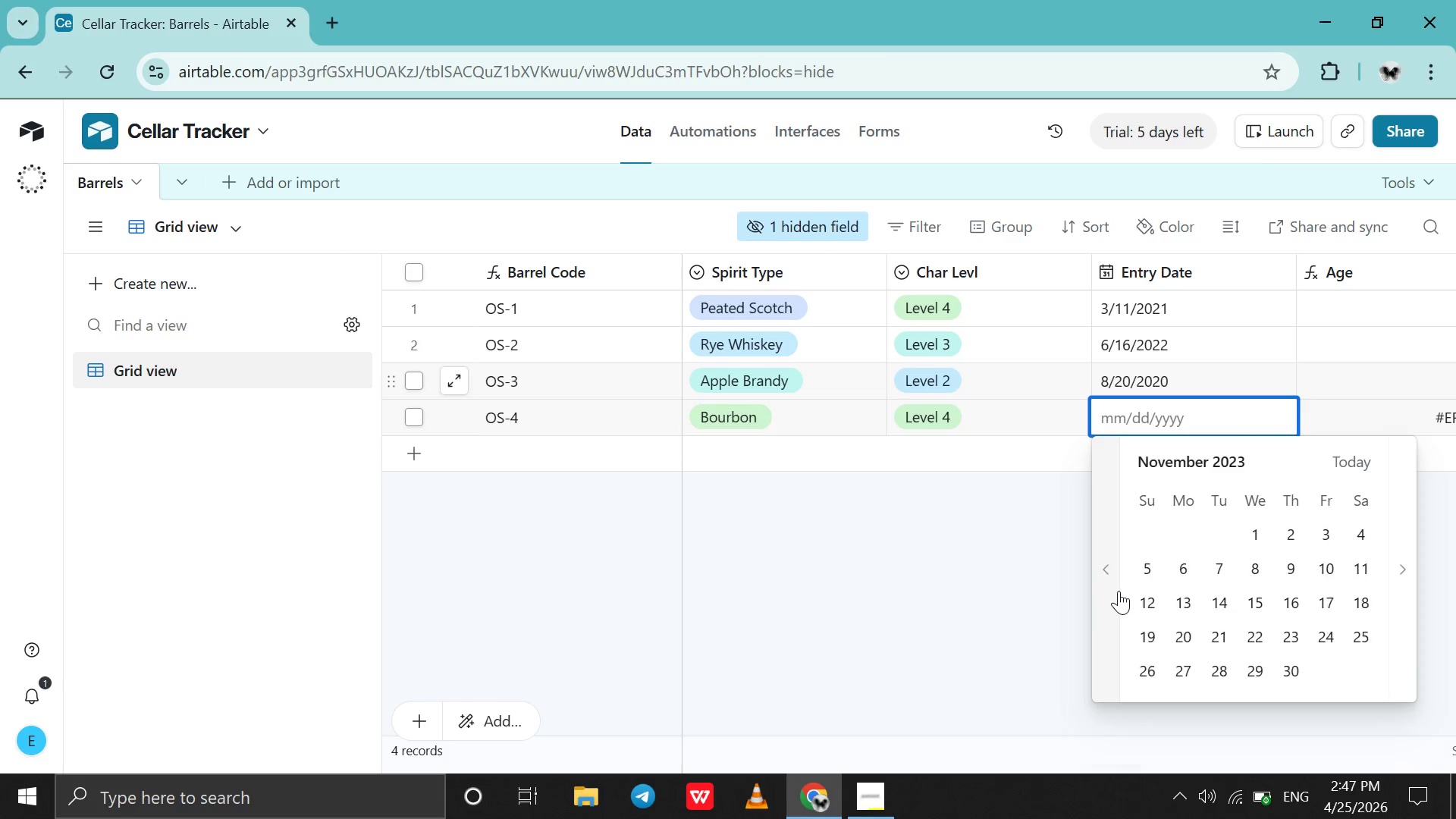 
triple_click([1119, 591])
 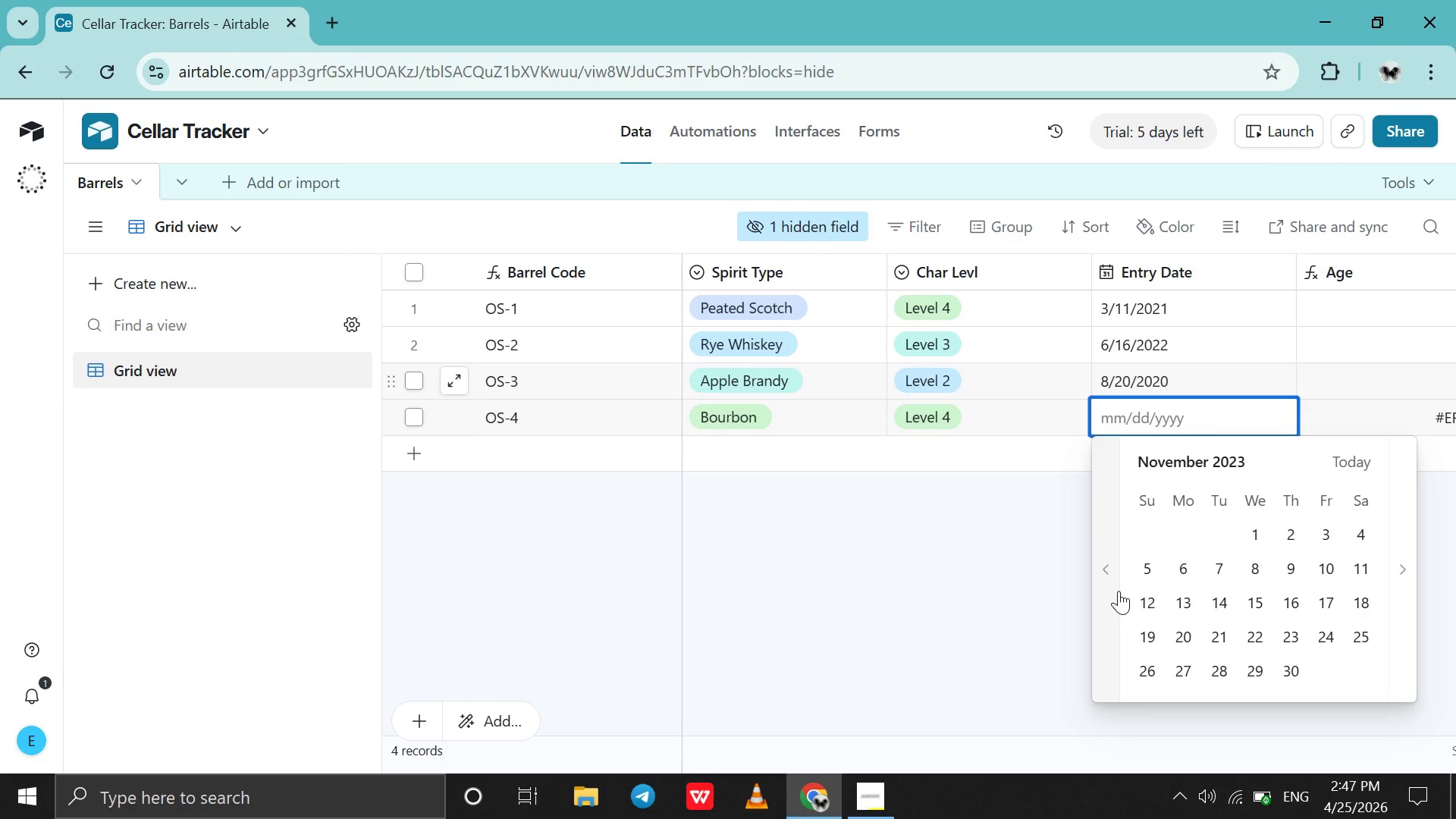 
triple_click([1119, 591])
 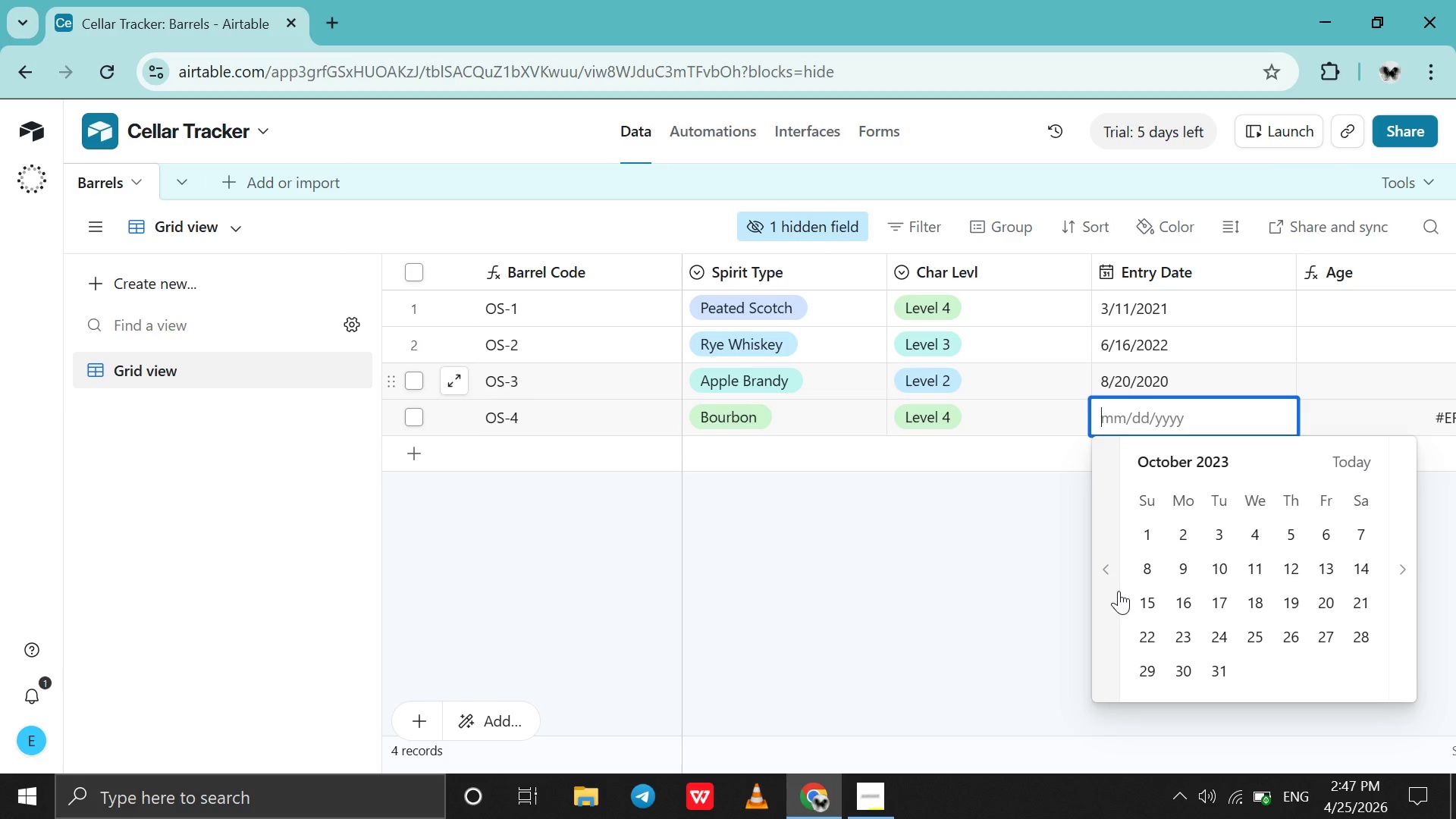 
triple_click([1119, 591])
 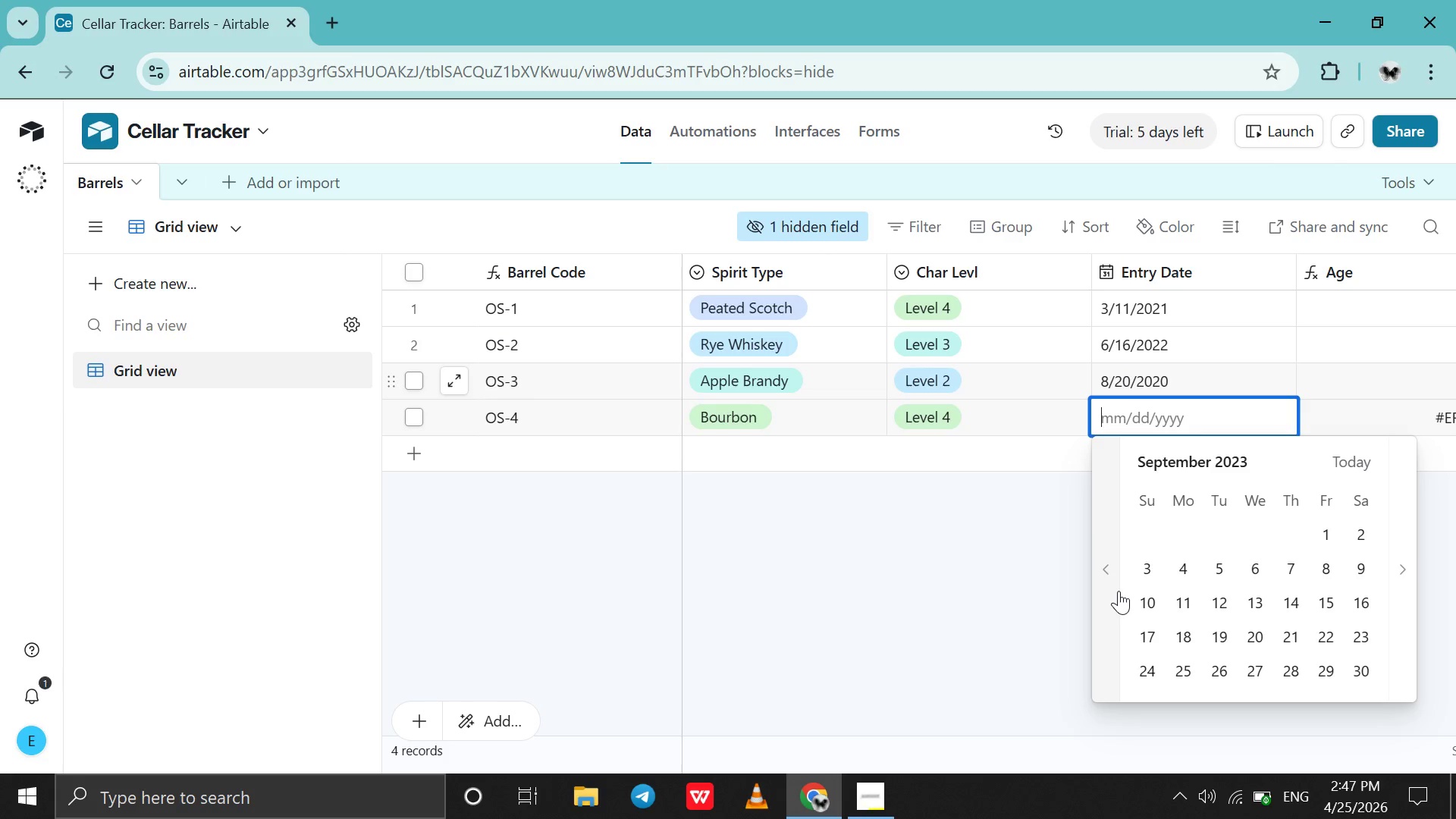 
triple_click([1119, 591])
 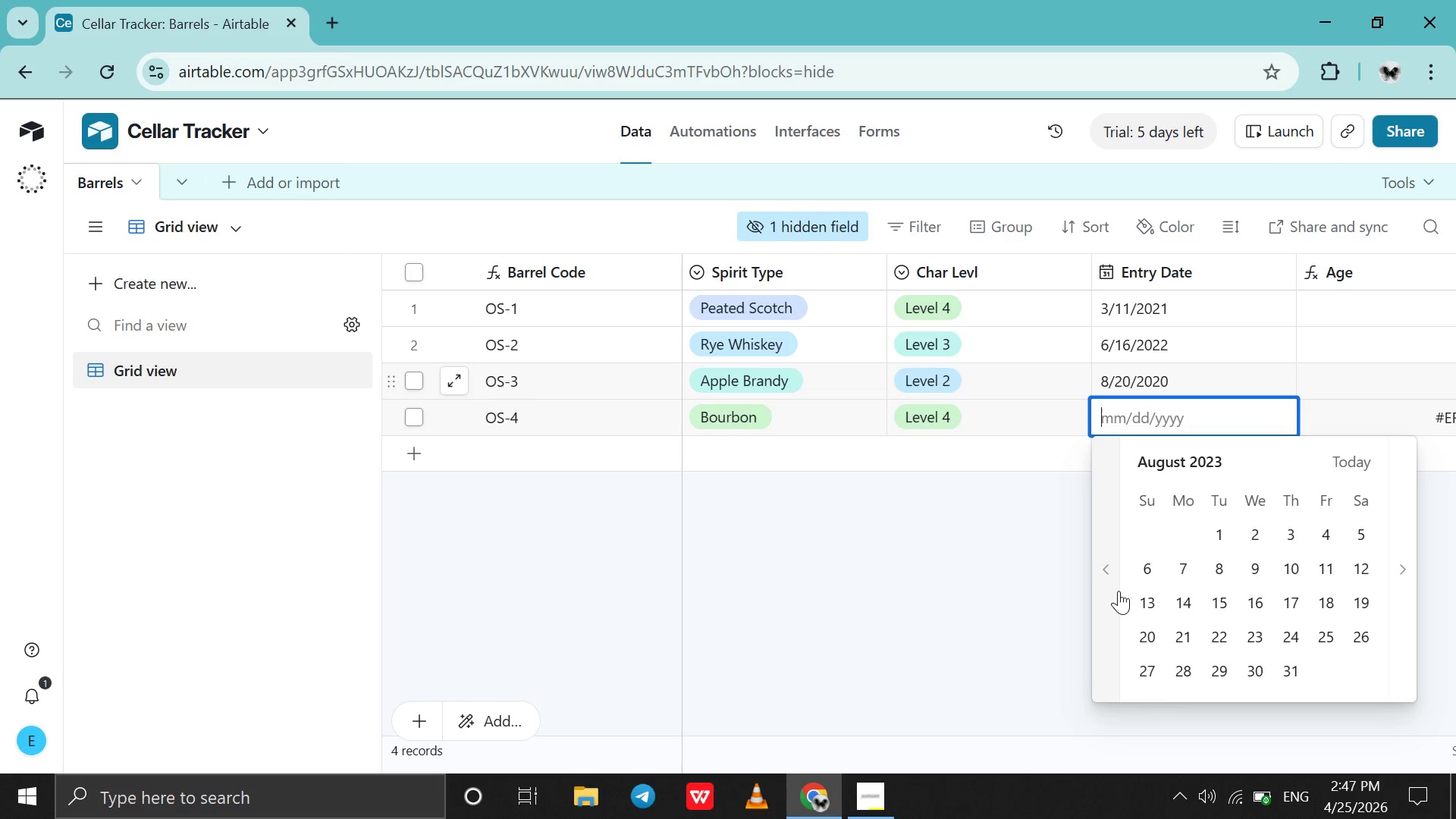 
triple_click([1119, 591])
 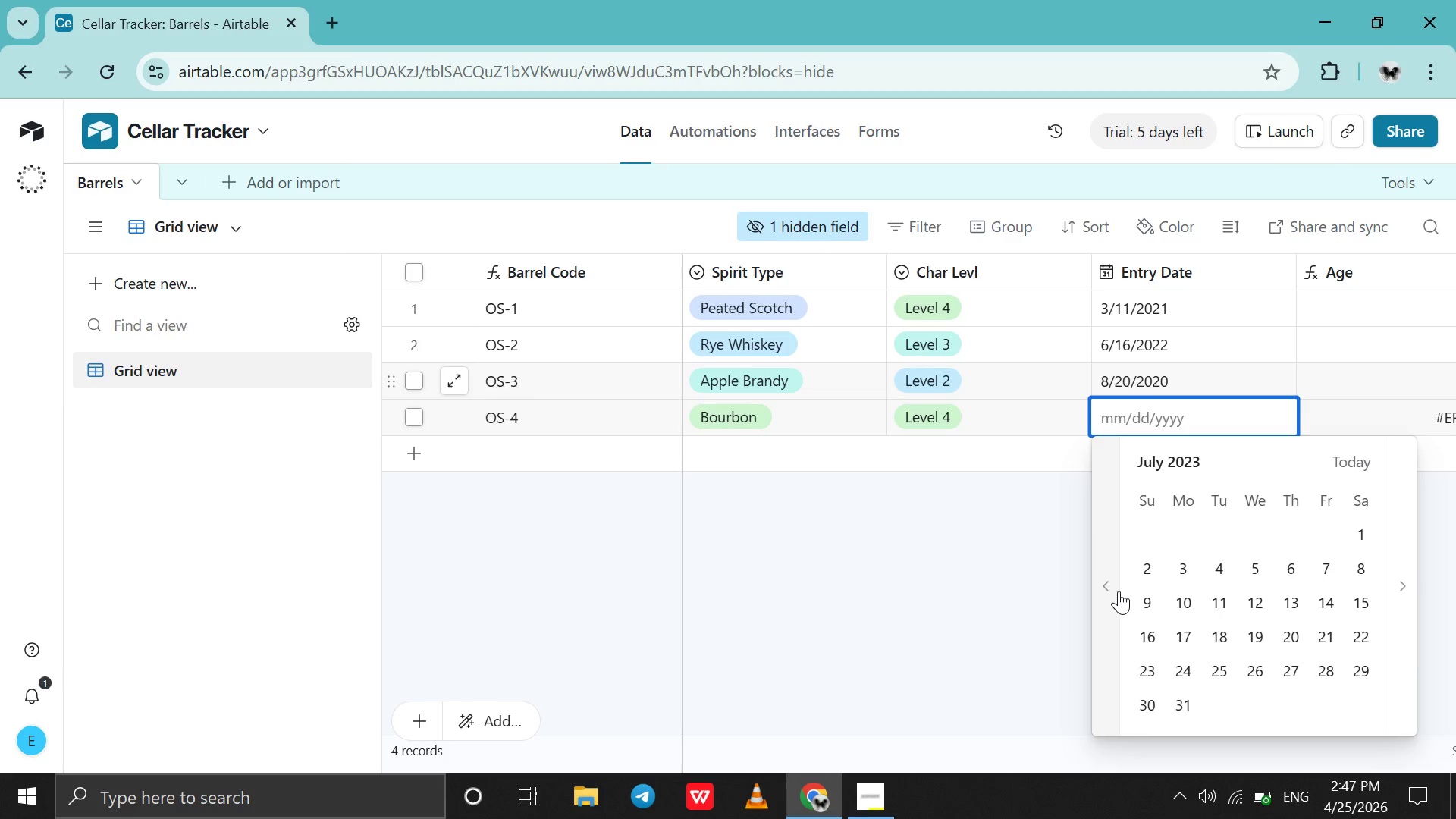 
triple_click([1119, 591])
 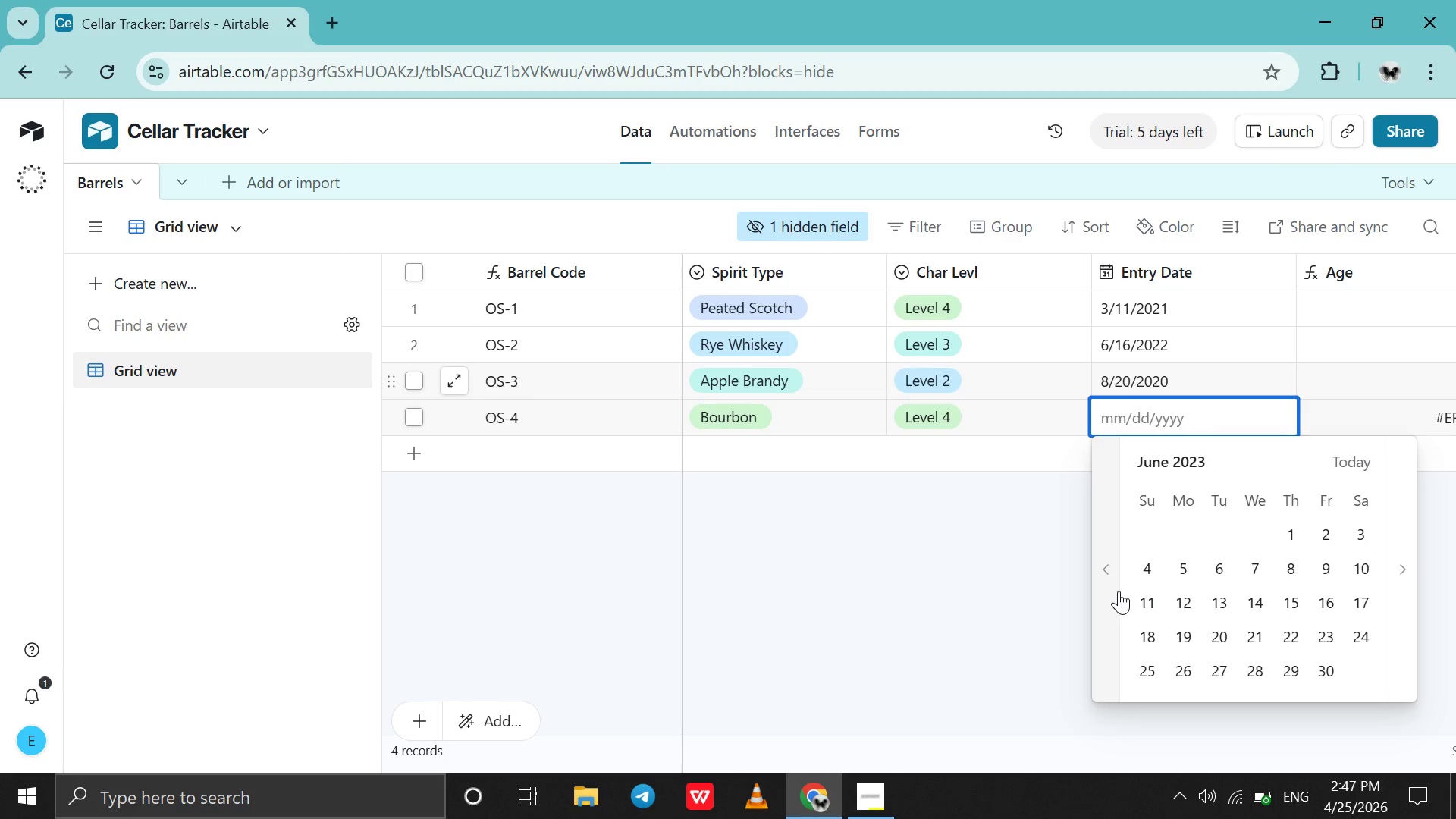 
triple_click([1119, 591])
 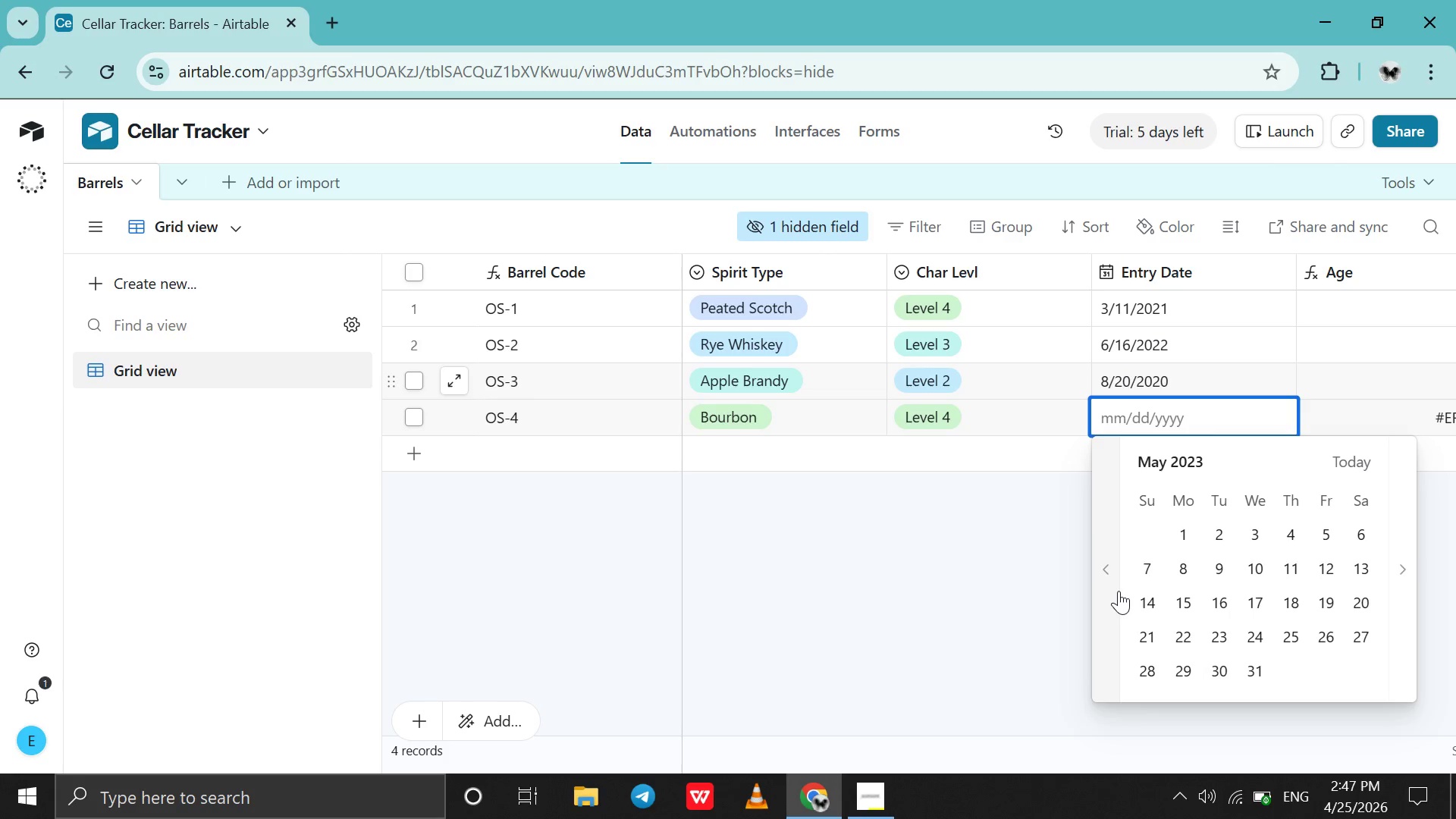 
triple_click([1119, 591])
 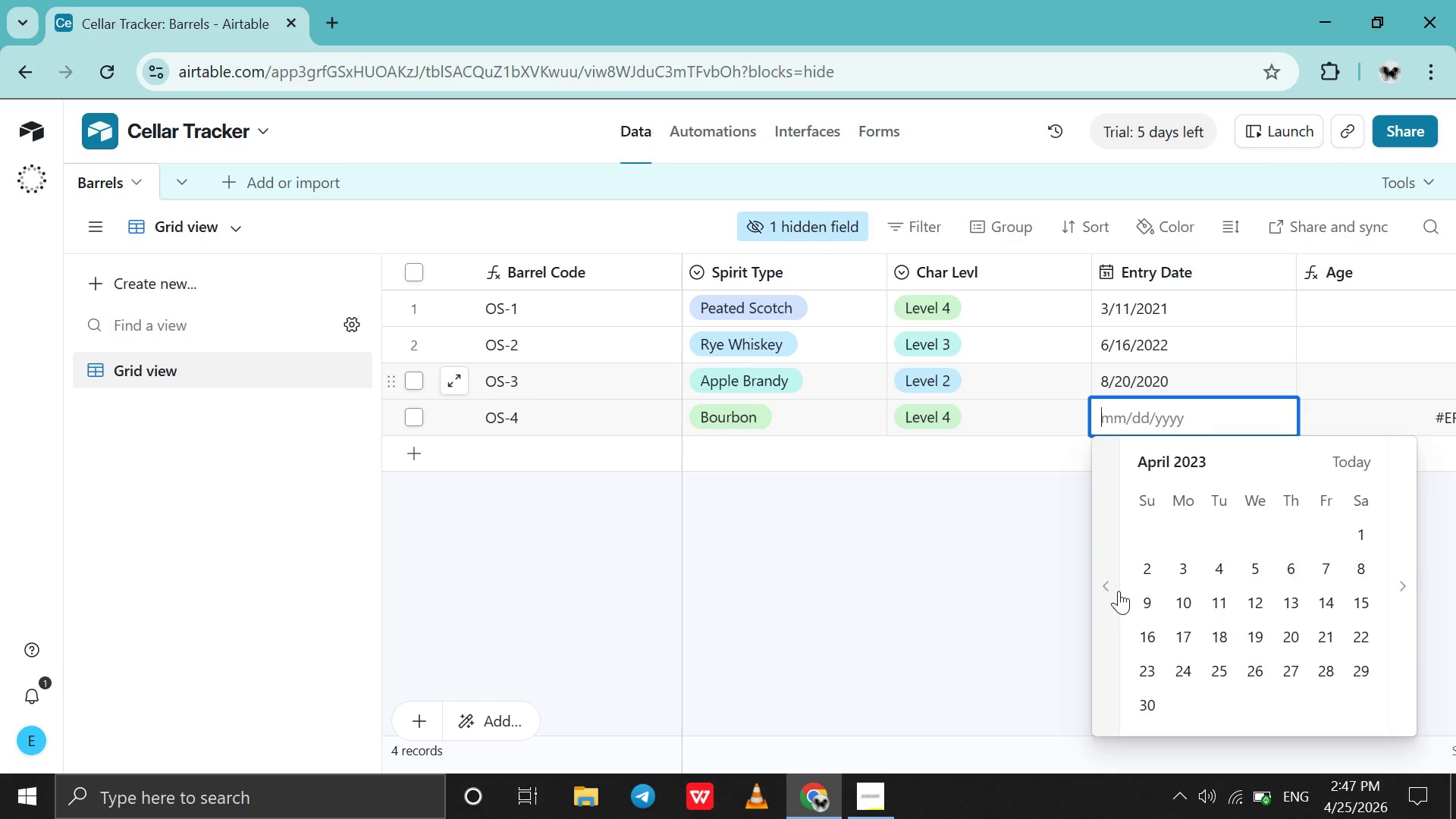 
triple_click([1119, 591])
 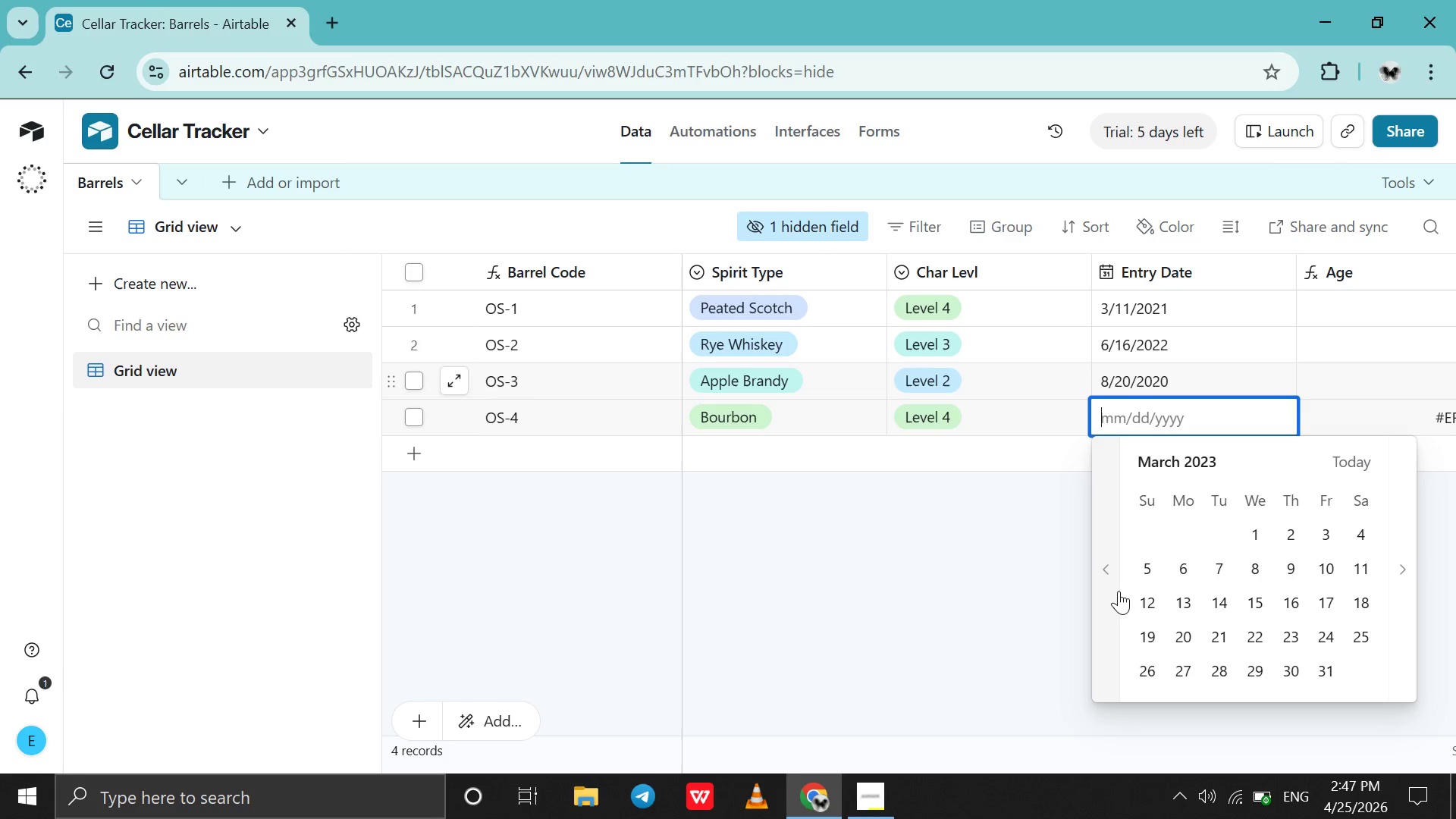 
triple_click([1119, 591])
 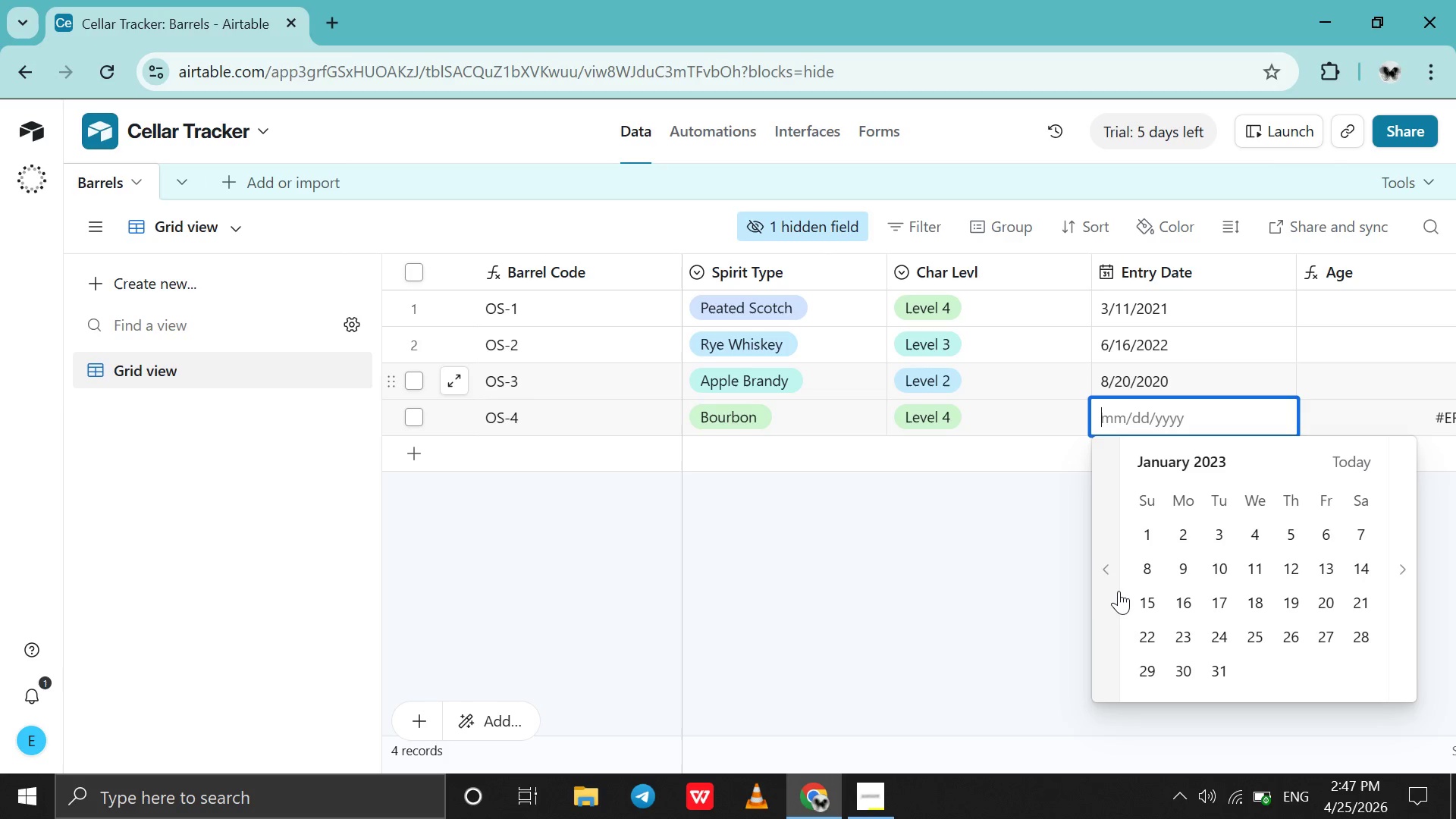 
triple_click([1119, 591])
 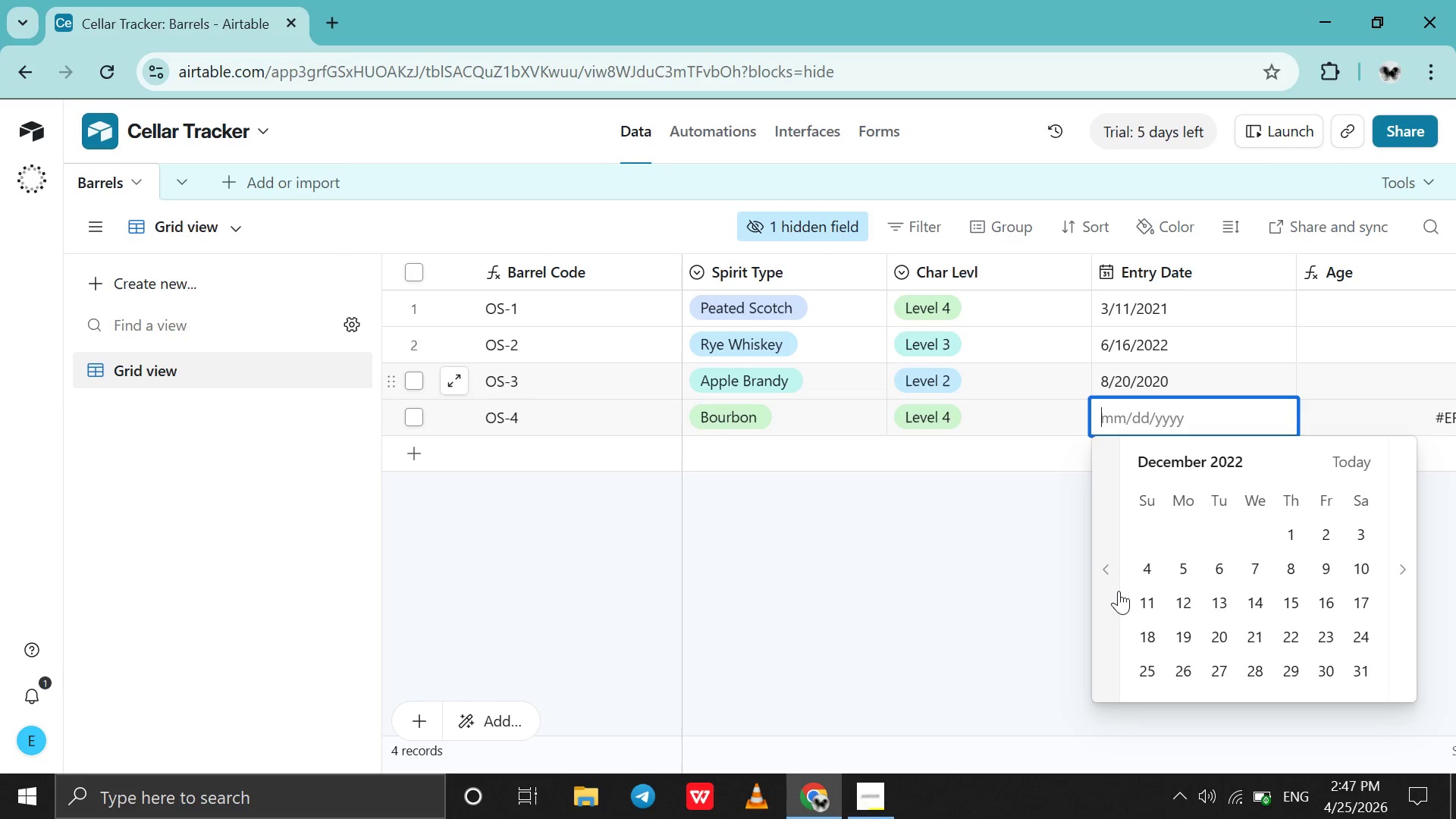 
triple_click([1119, 591])
 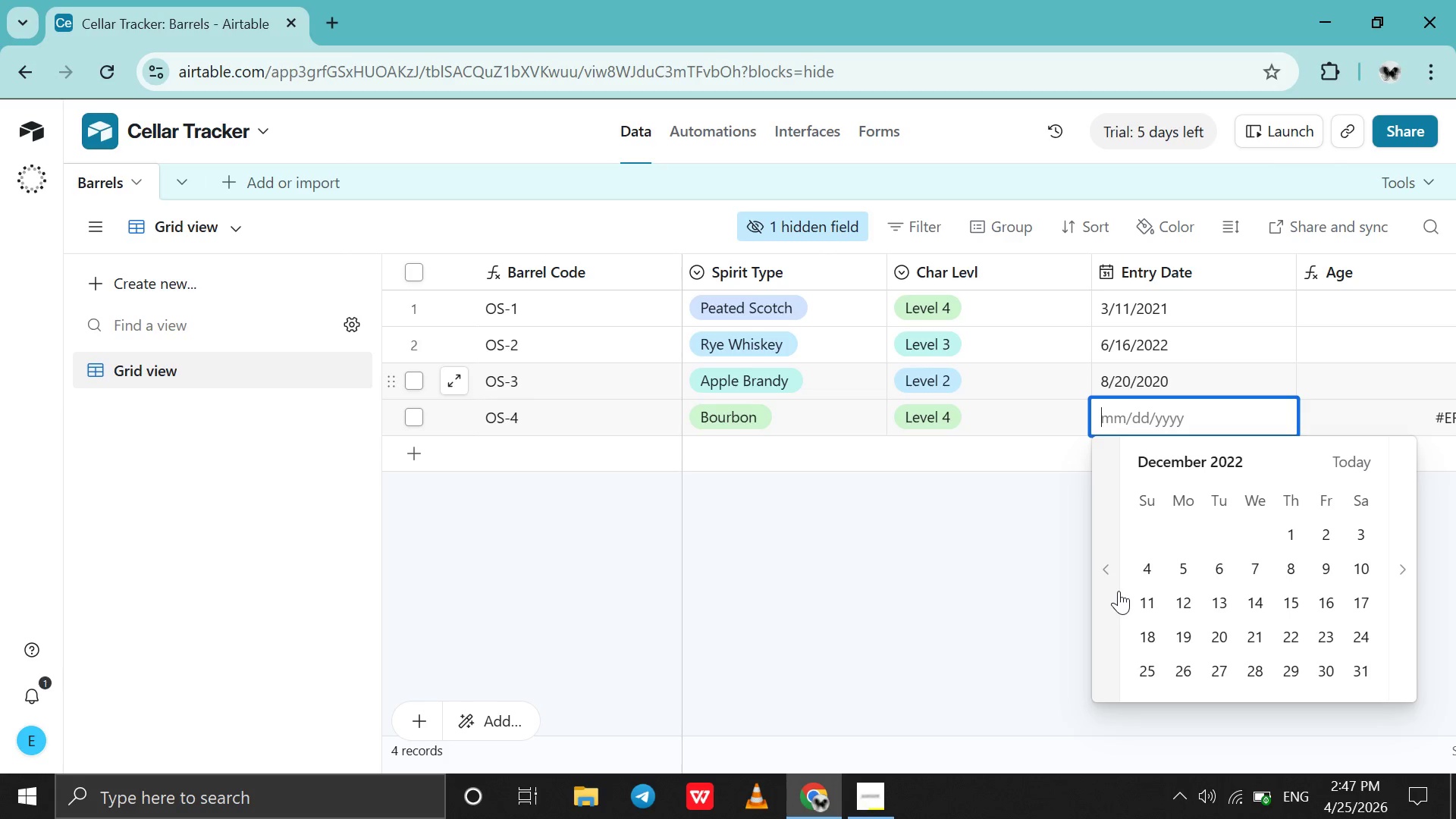 
triple_click([1119, 591])
 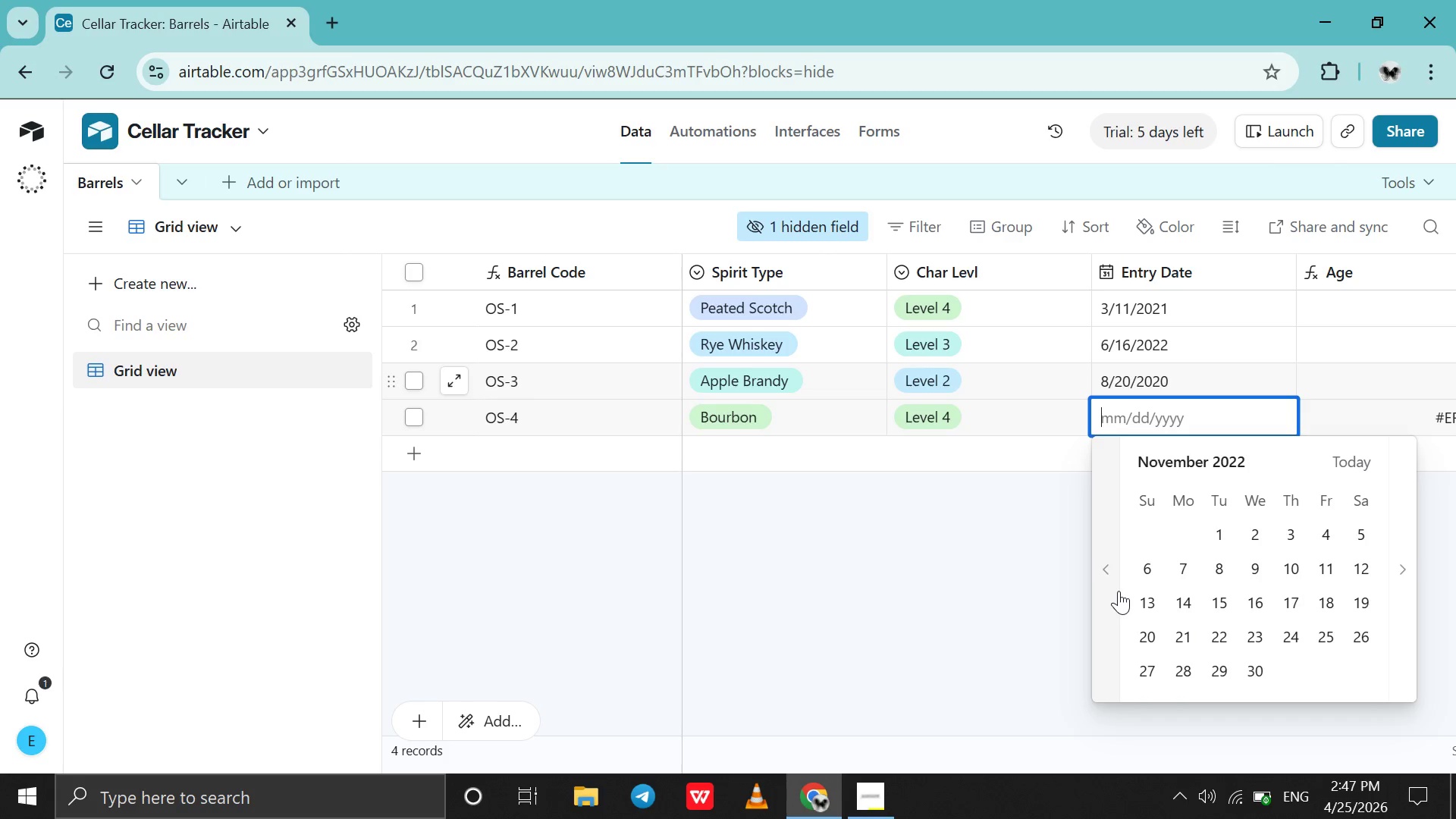 
triple_click([1119, 591])
 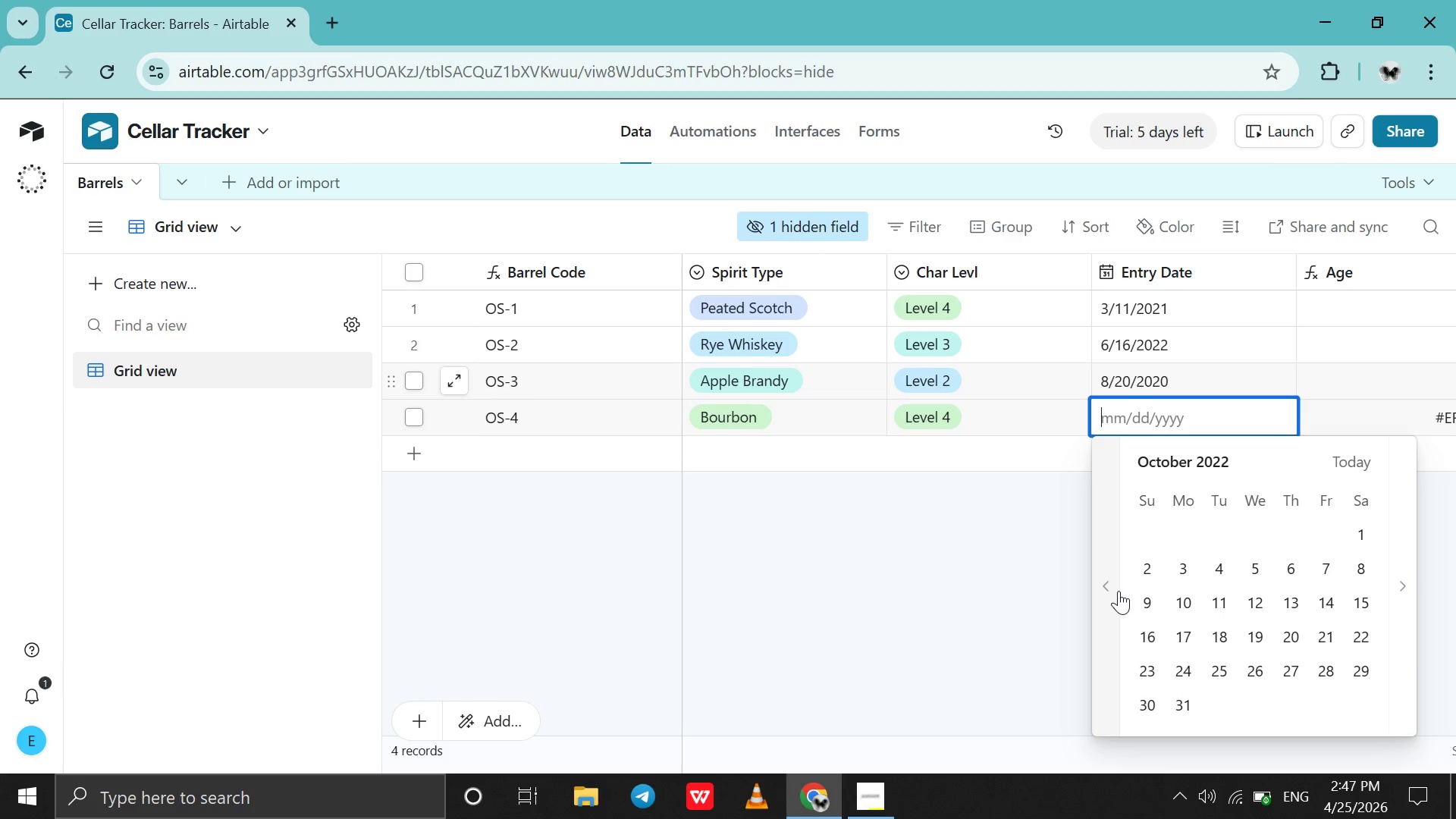 
triple_click([1119, 591])
 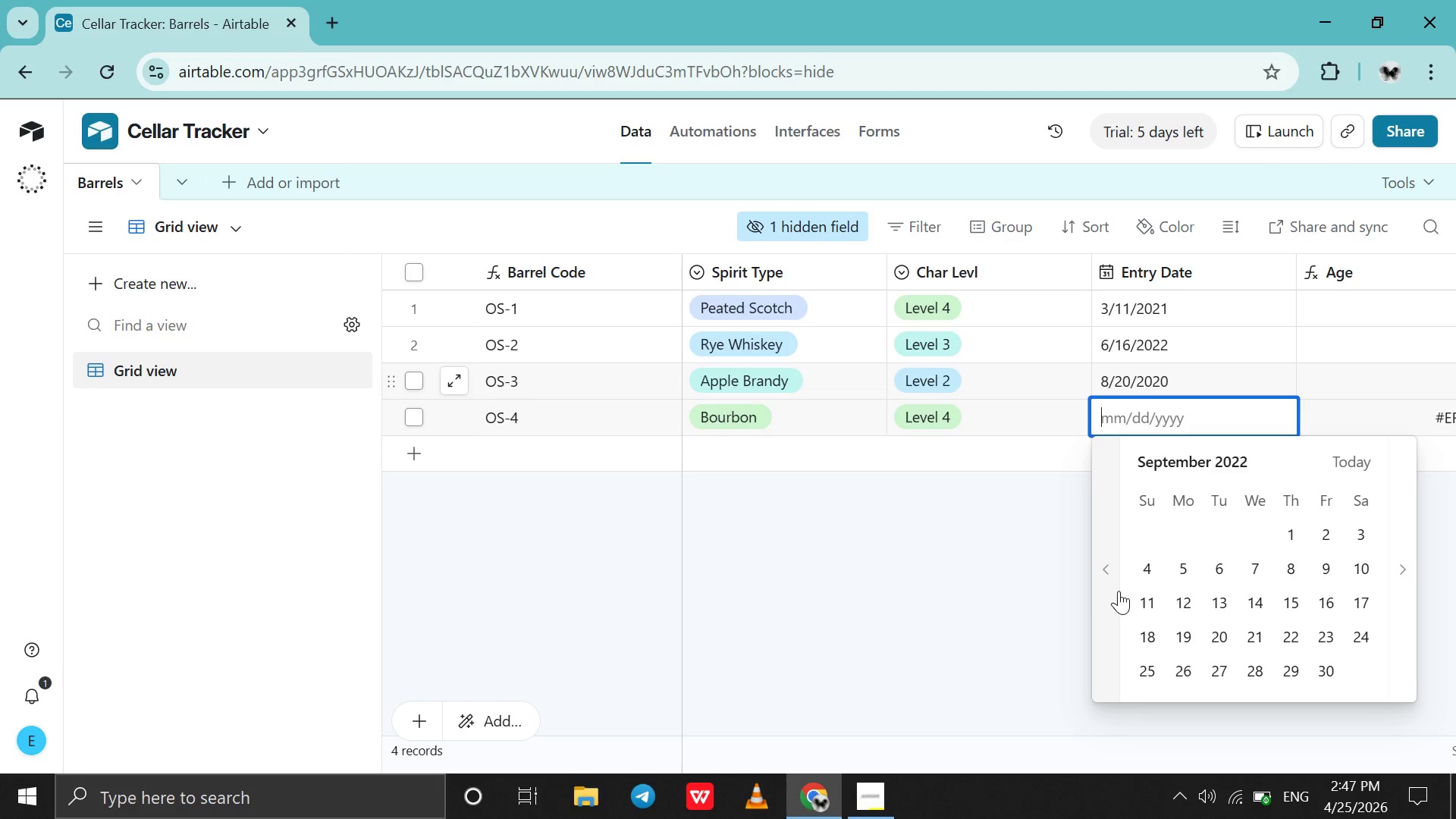 
triple_click([1119, 591])
 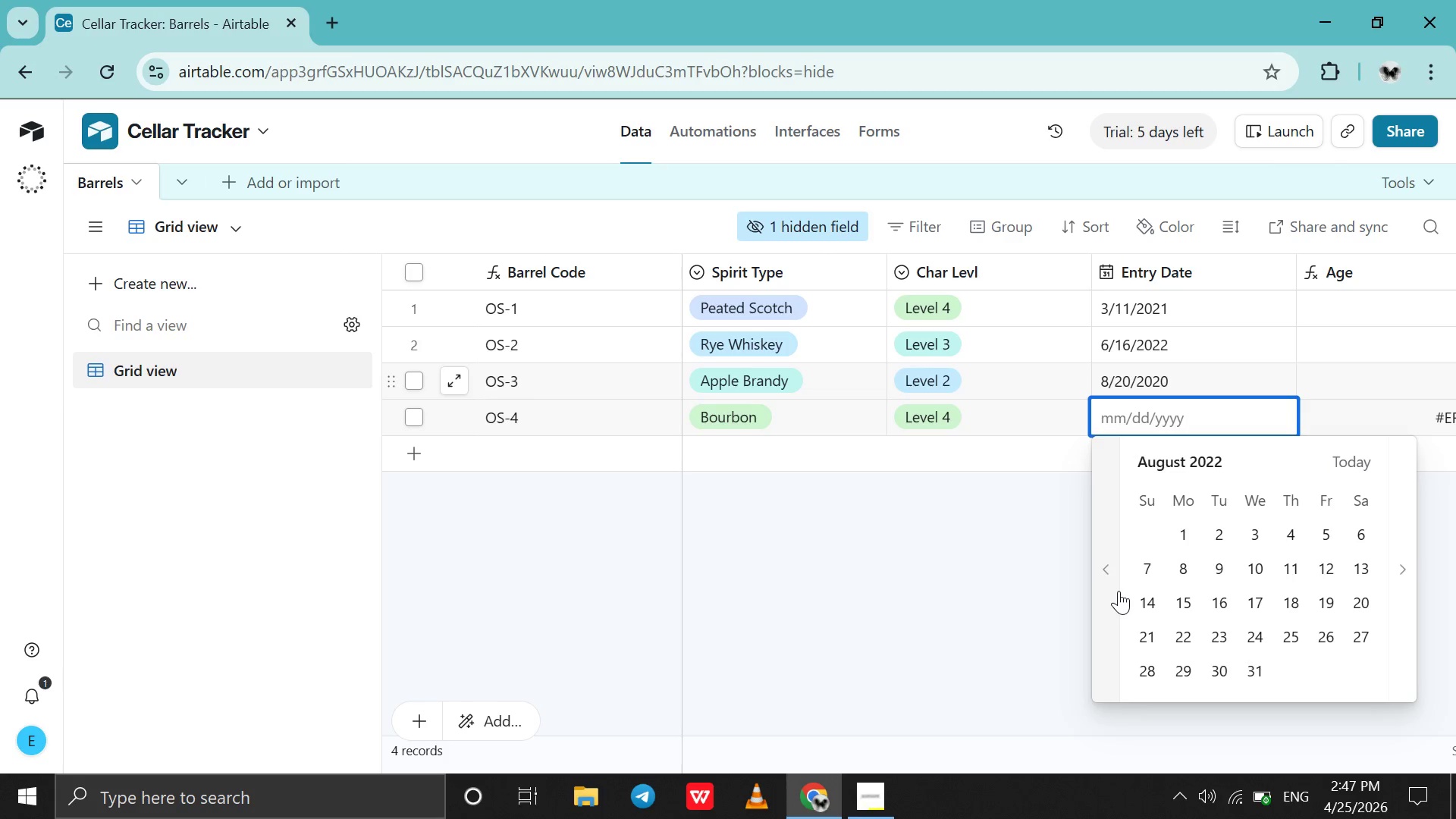 
triple_click([1119, 591])
 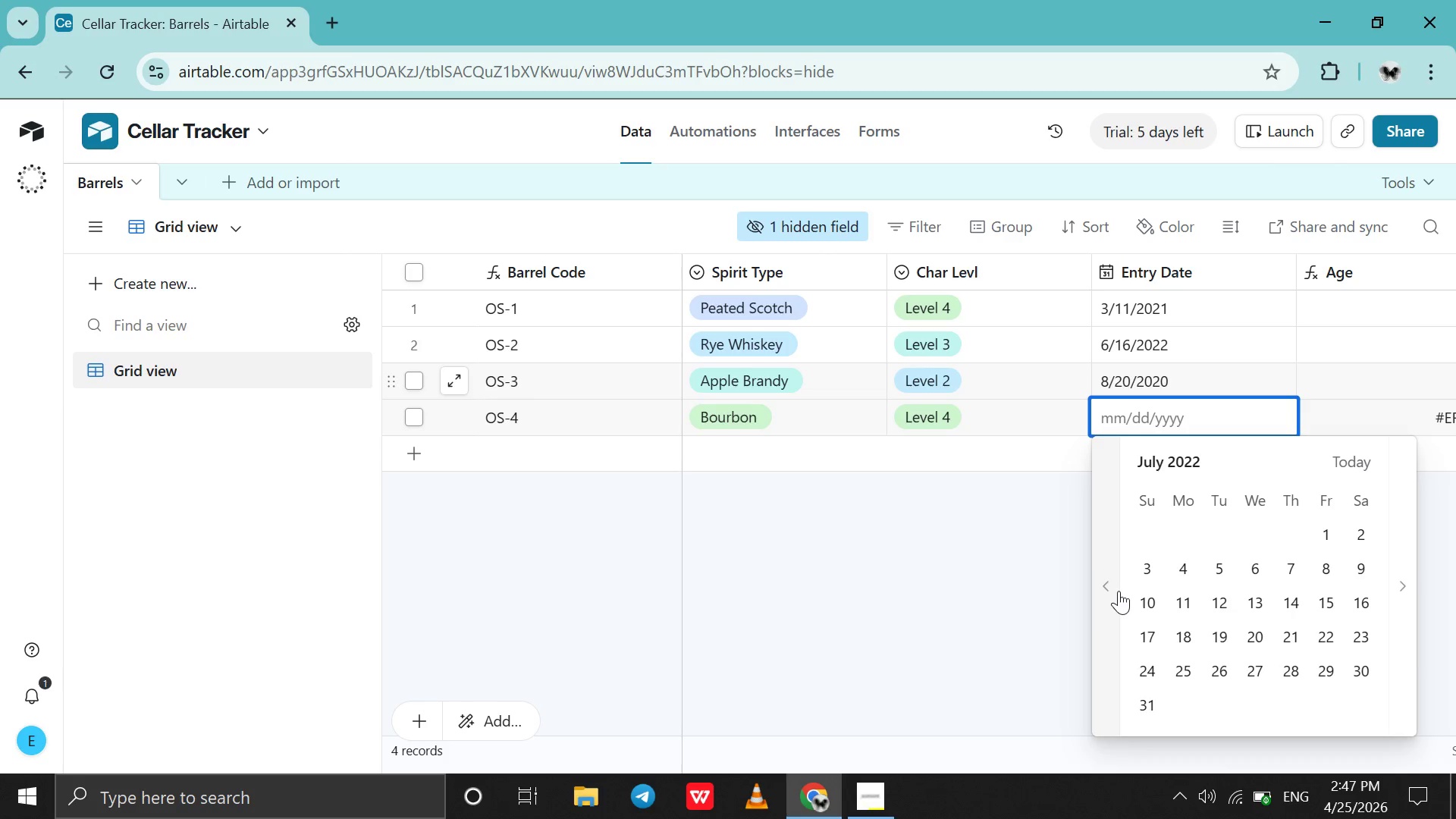 
triple_click([1119, 591])
 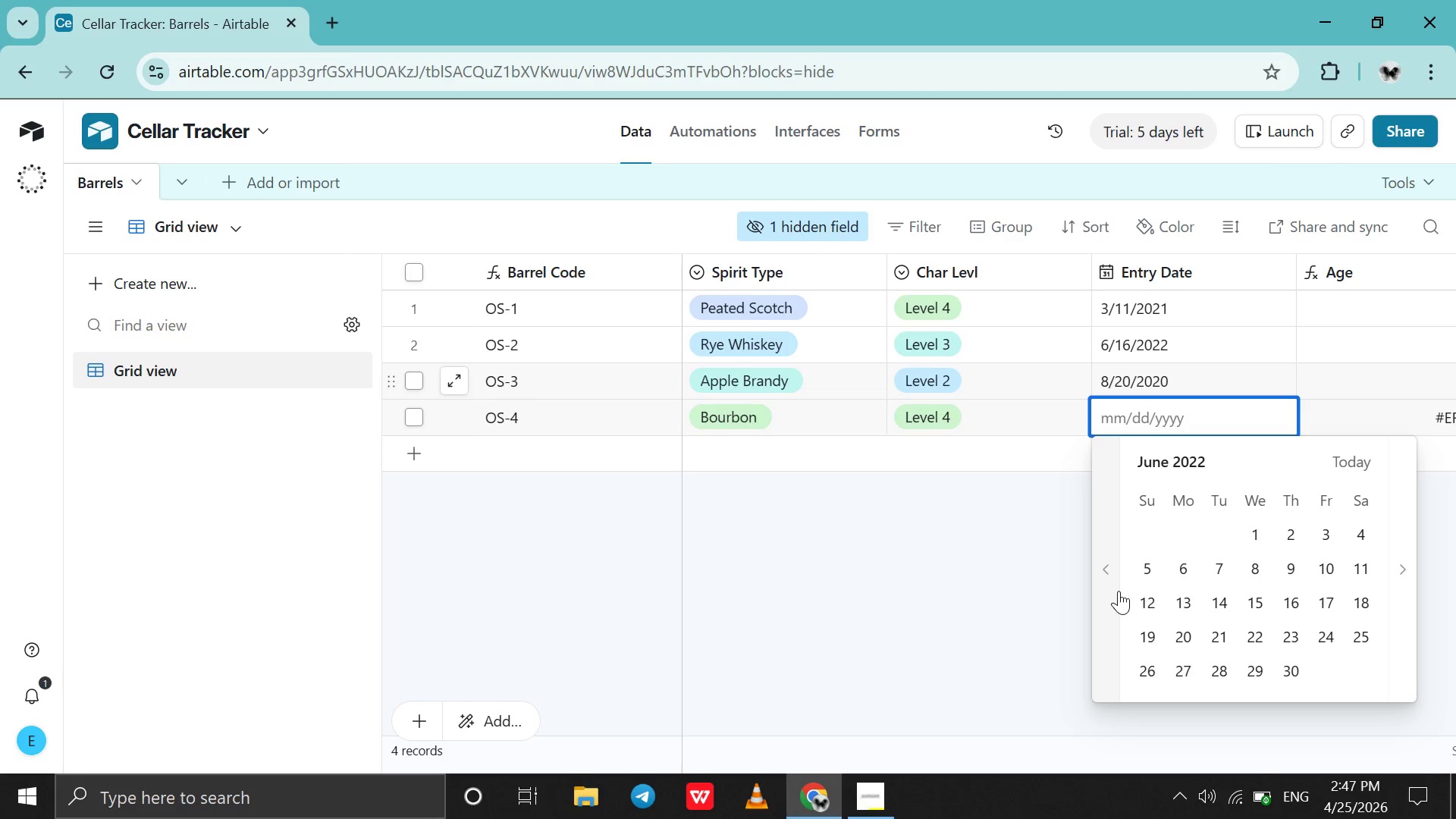 
triple_click([1119, 591])
 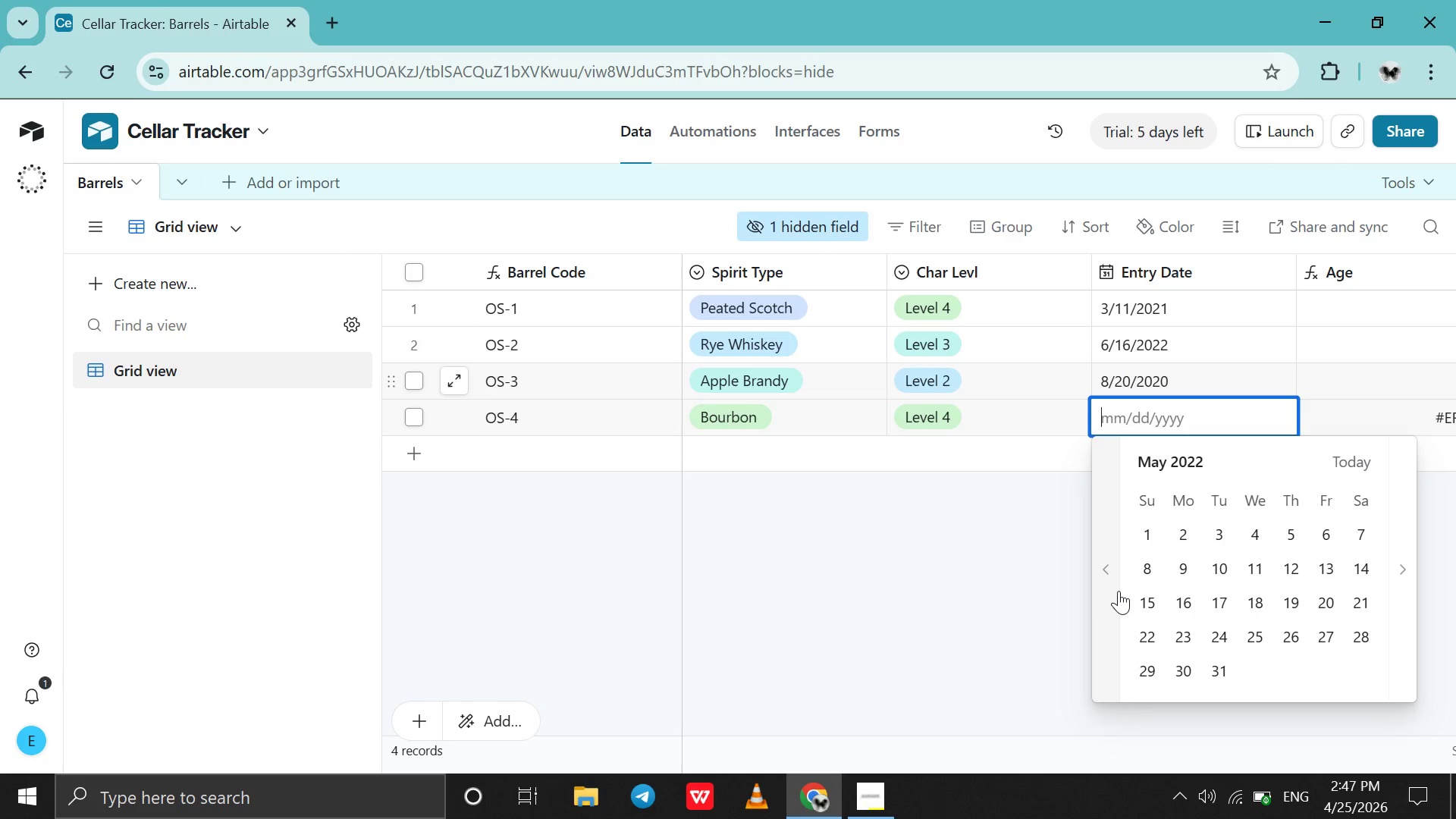 
triple_click([1119, 591])
 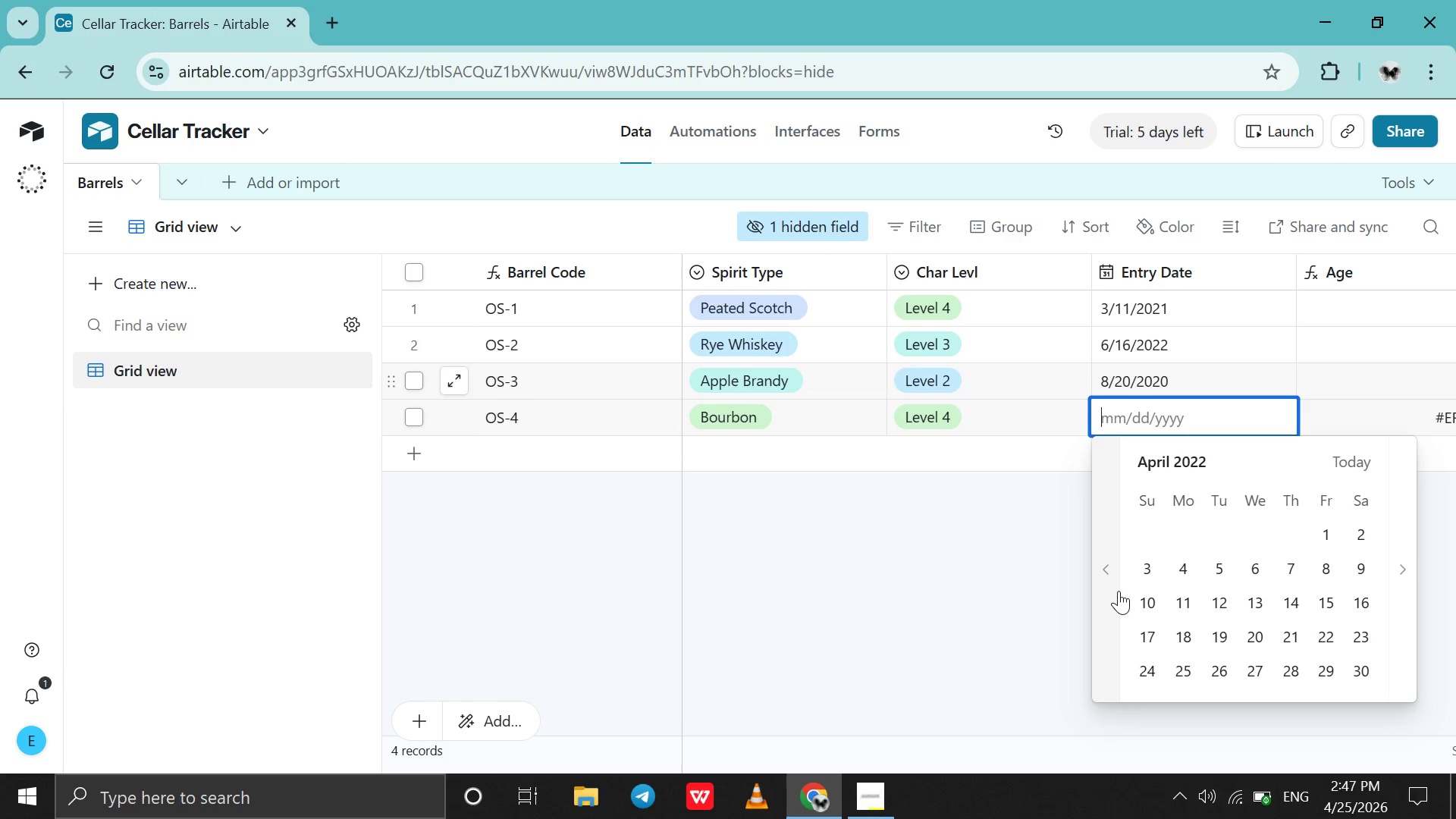 
triple_click([1119, 591])
 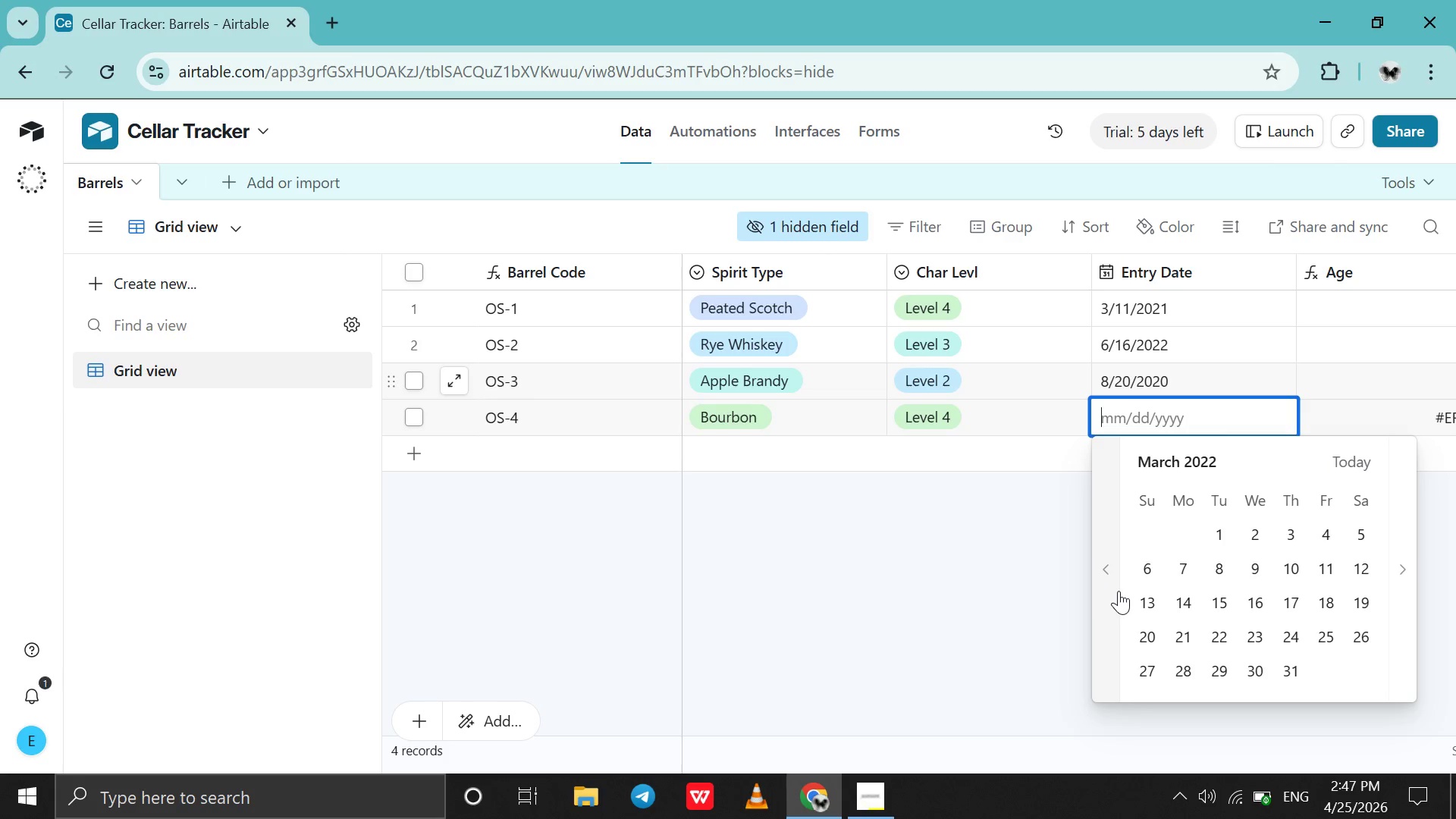 
triple_click([1119, 591])
 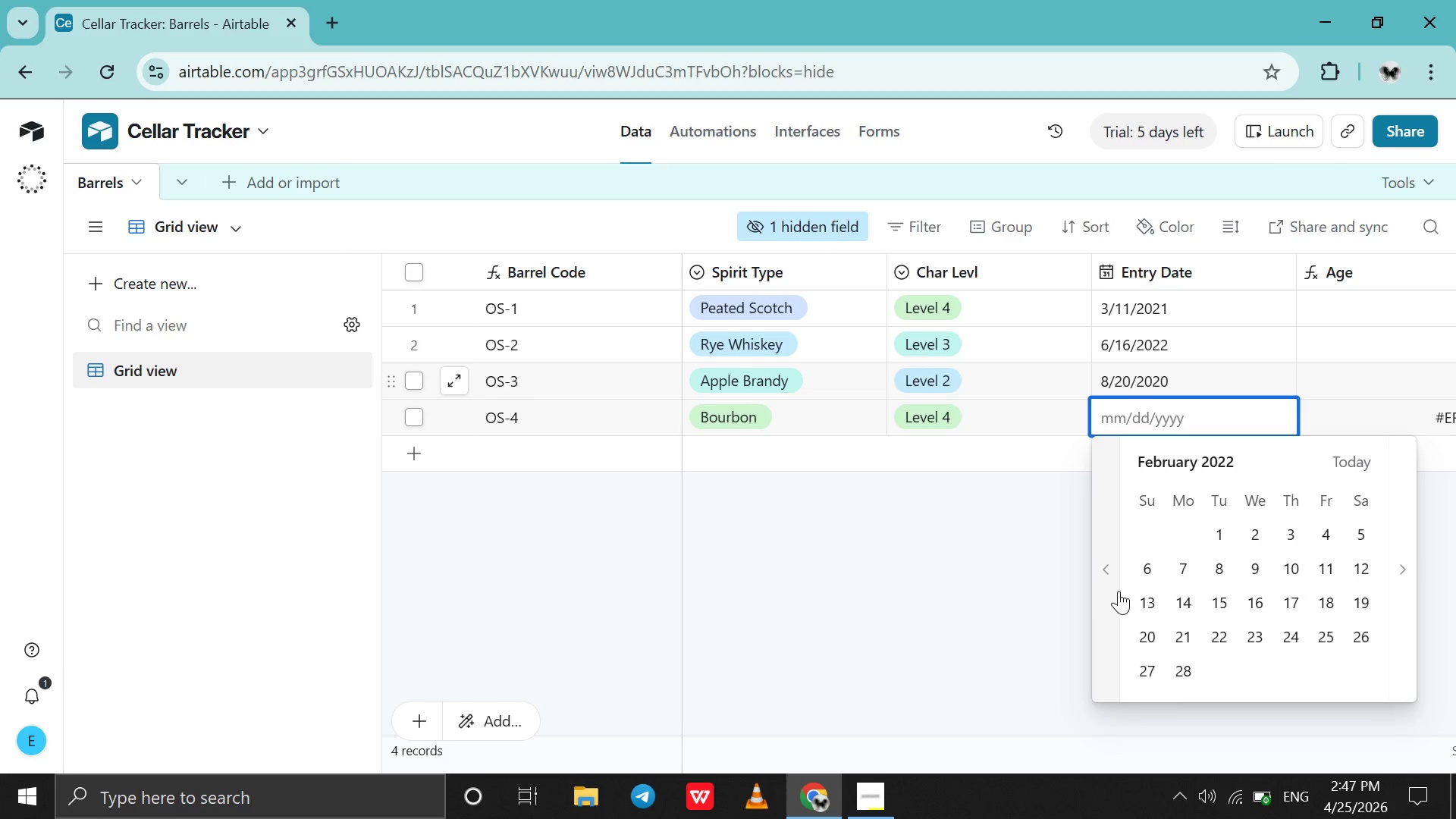 
triple_click([1119, 591])
 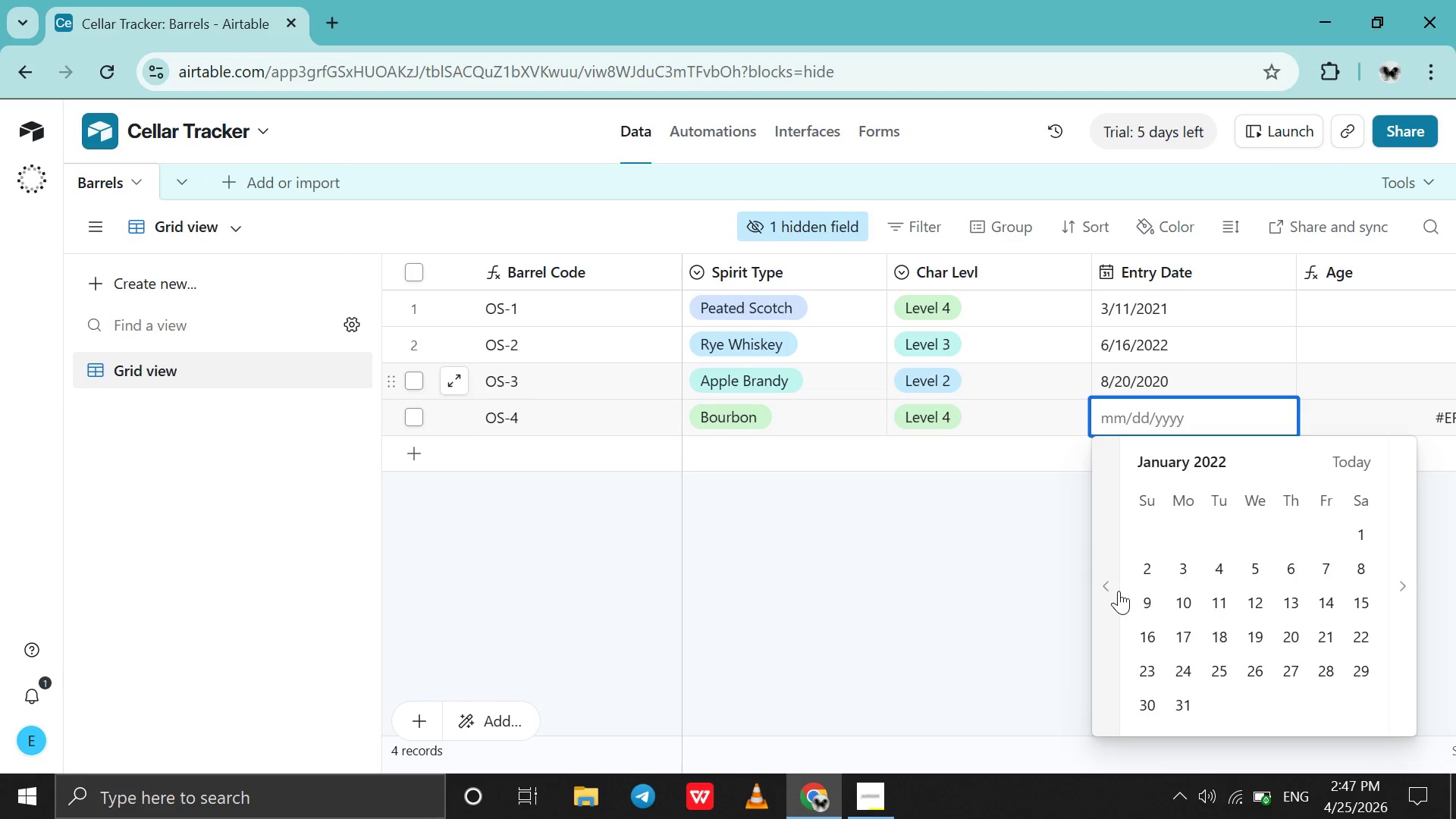 
triple_click([1119, 591])
 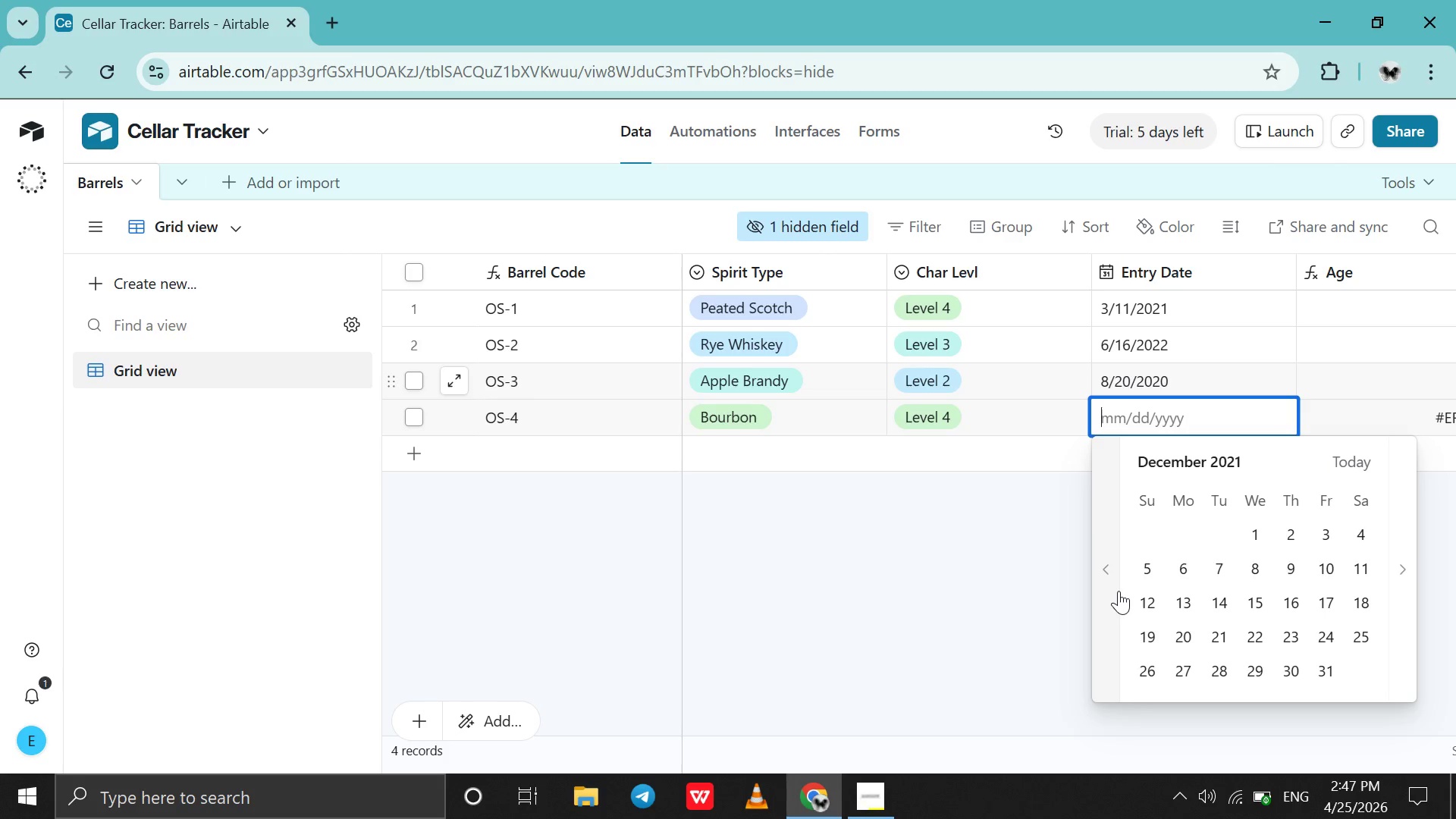 
triple_click([1119, 591])
 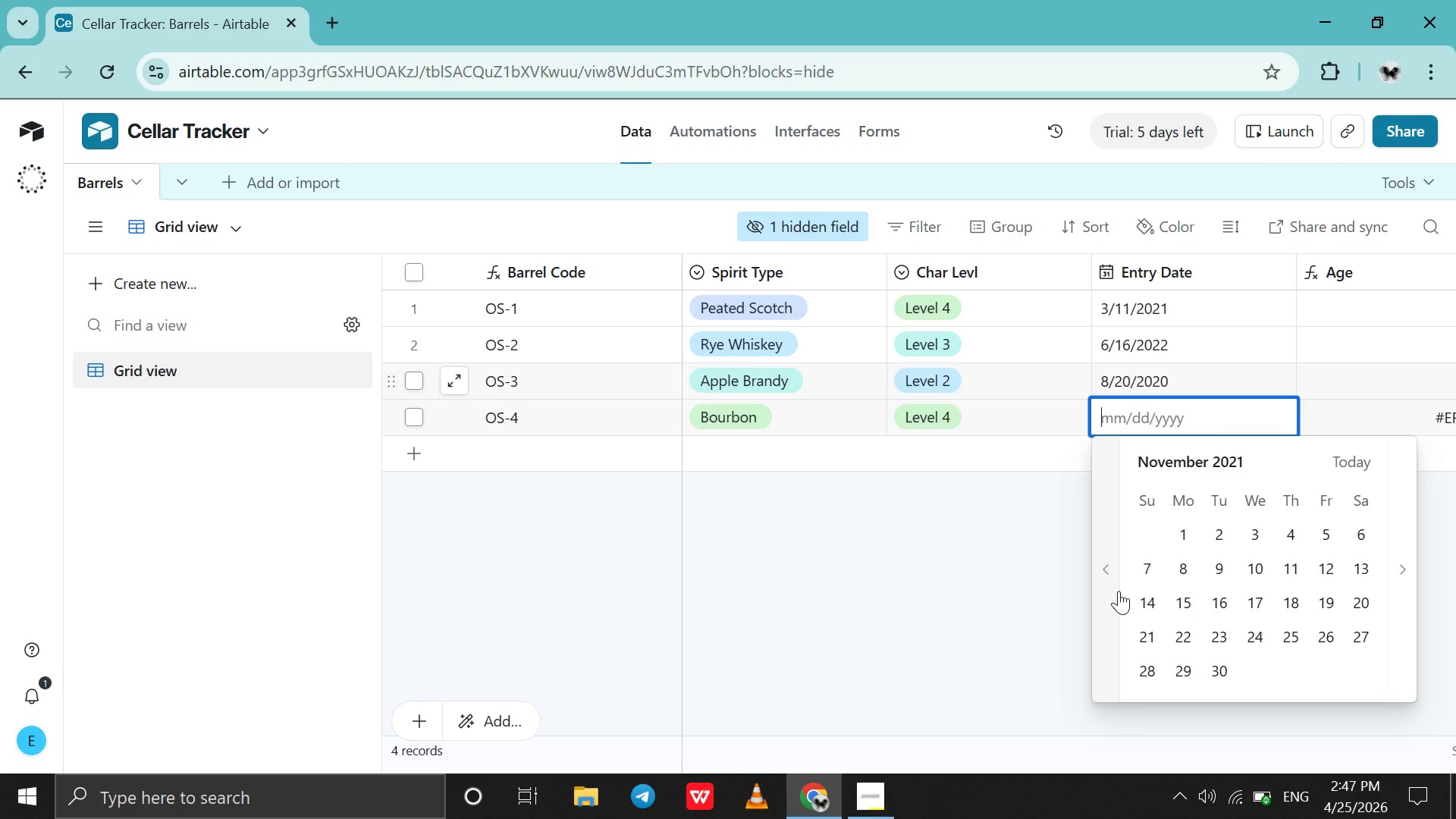 
triple_click([1119, 591])
 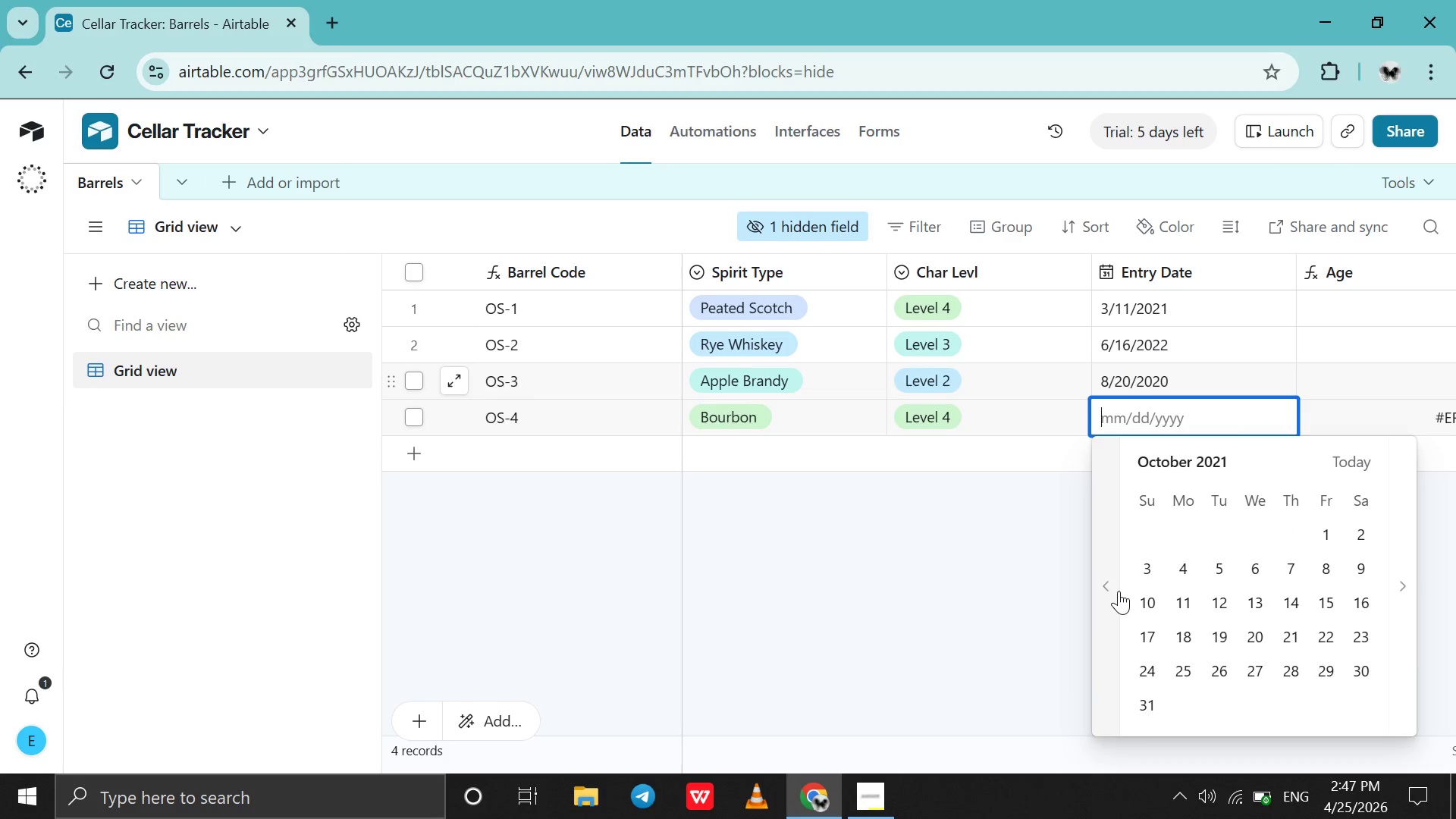 
triple_click([1119, 591])
 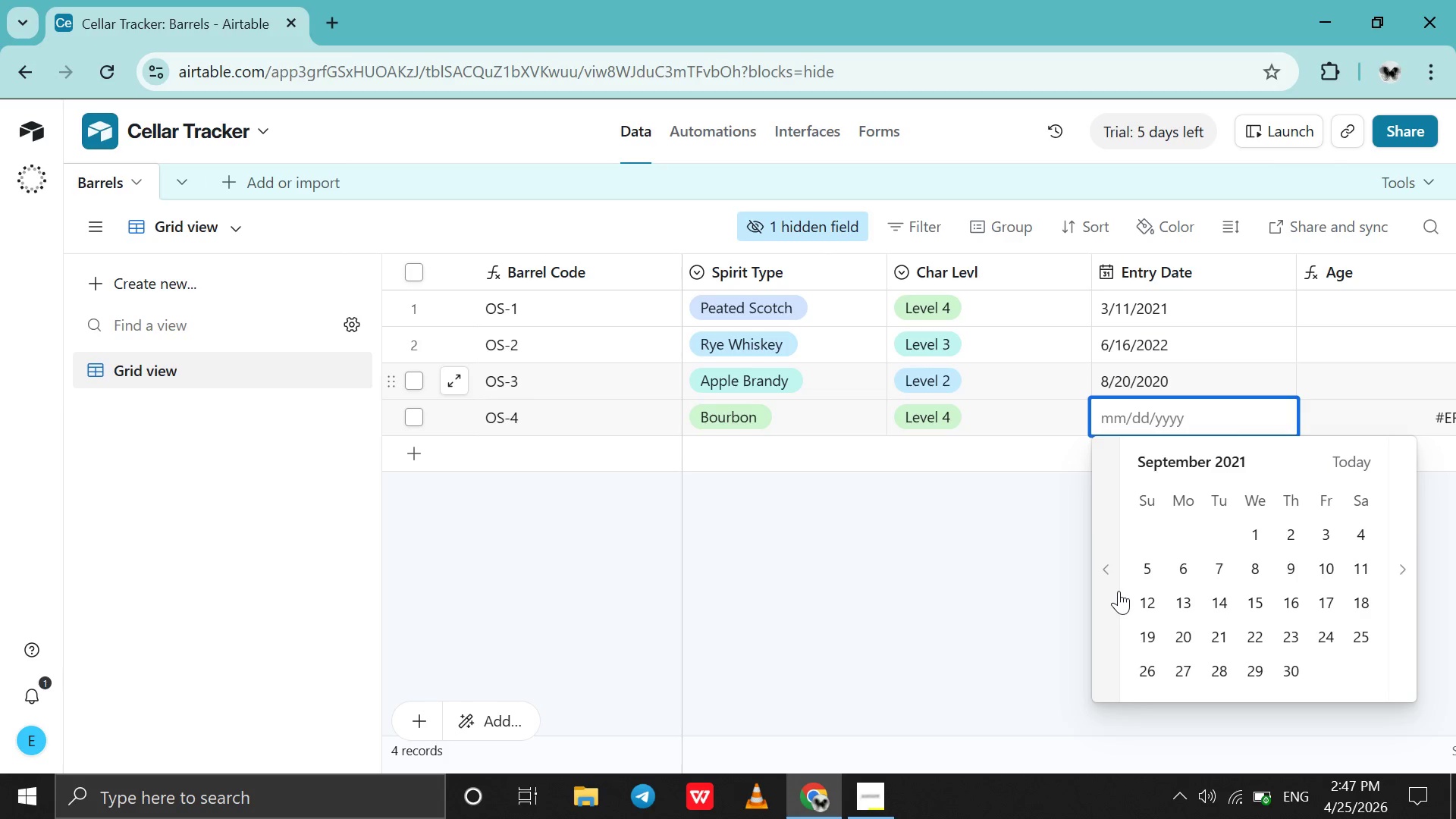 
triple_click([1119, 591])
 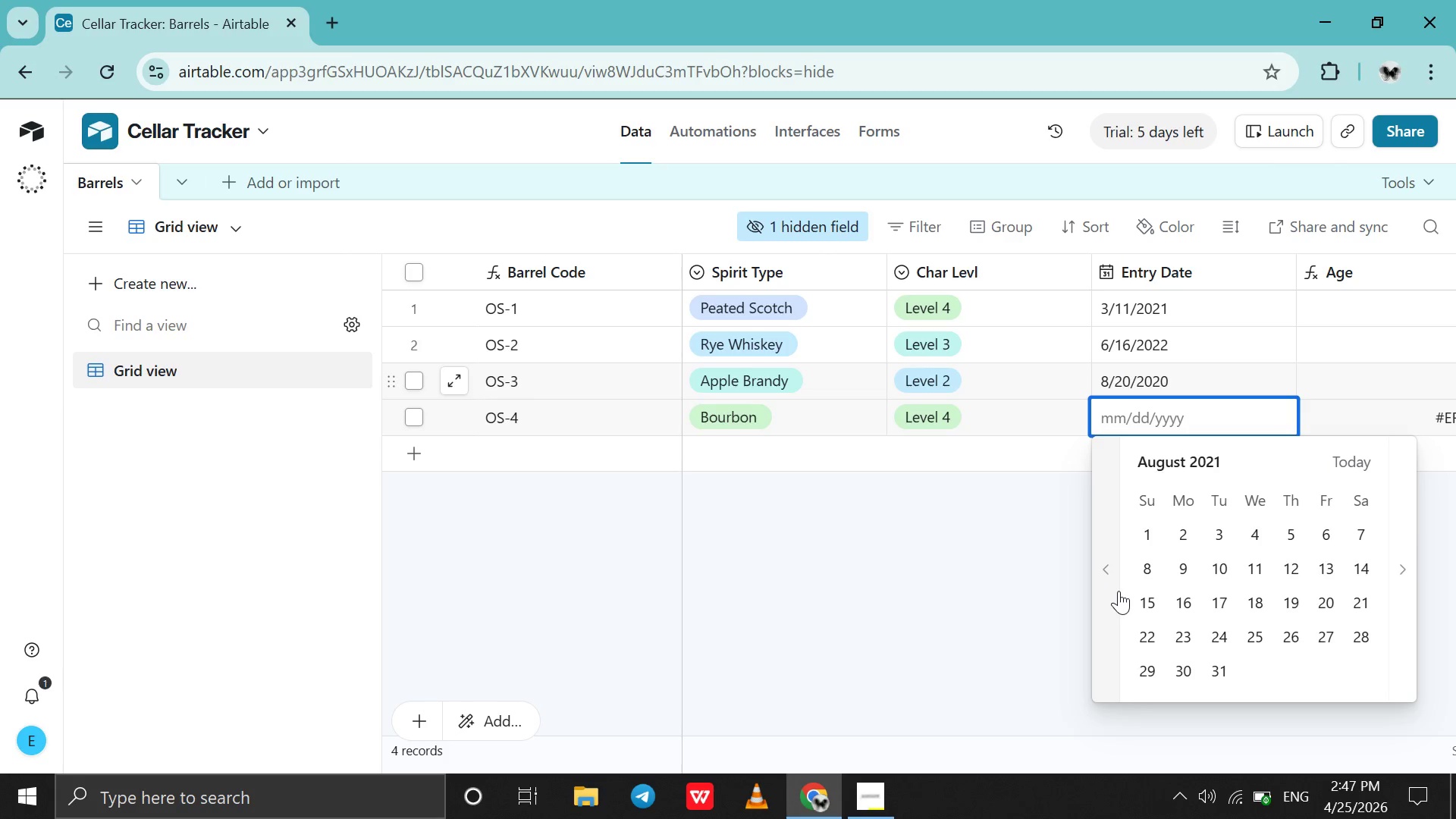 
triple_click([1119, 591])
 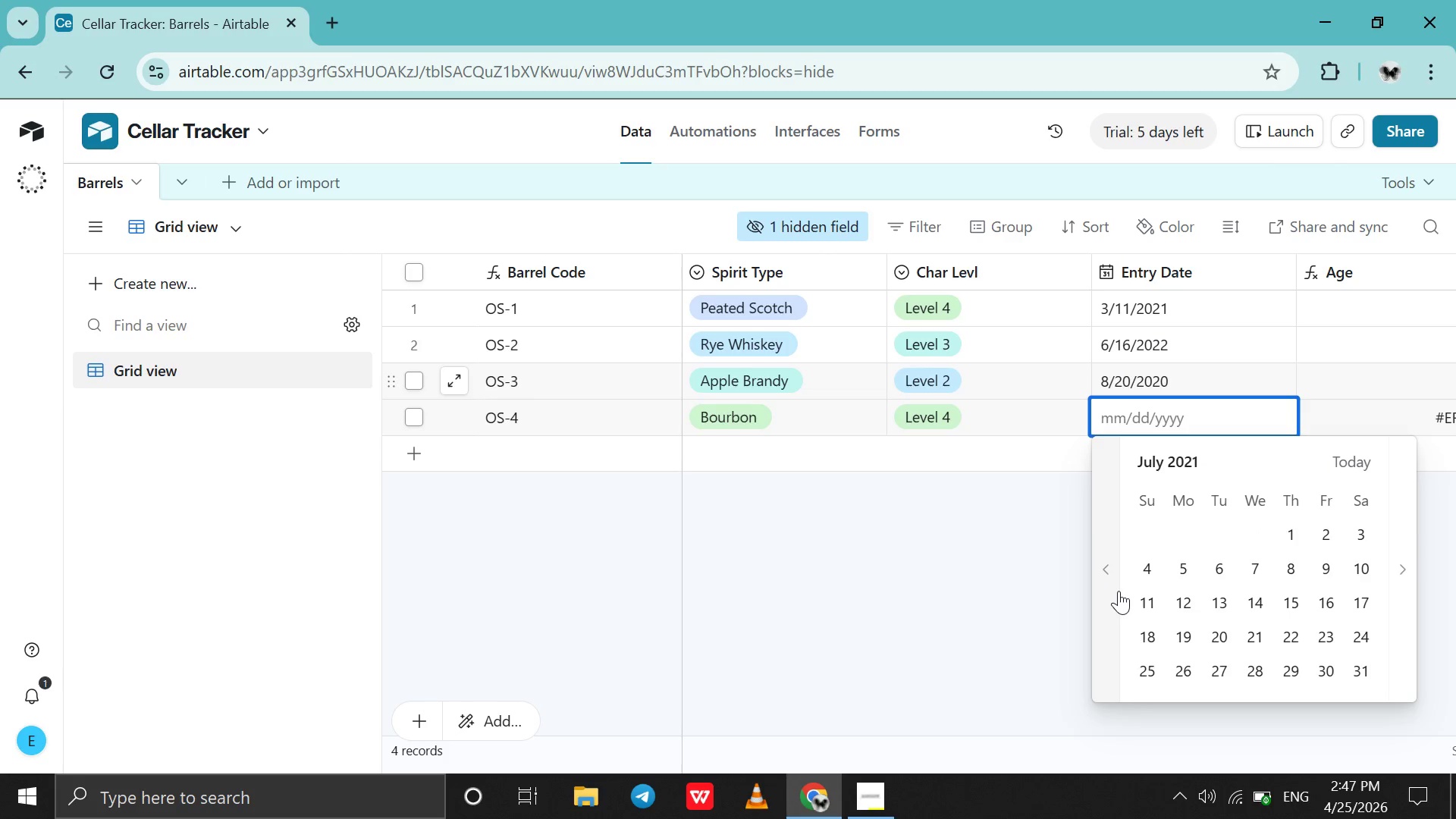 
triple_click([1119, 591])
 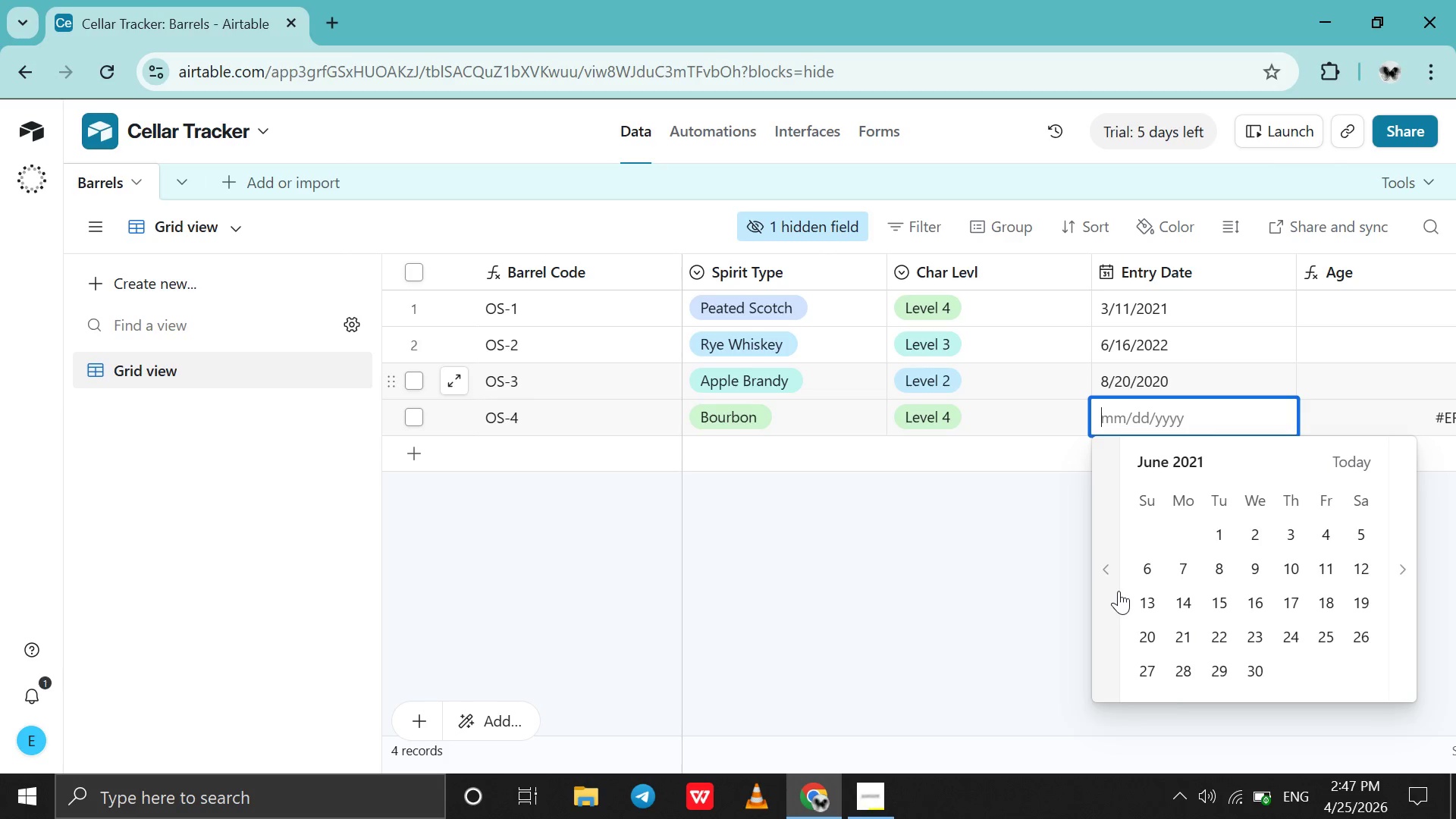 
triple_click([1119, 591])
 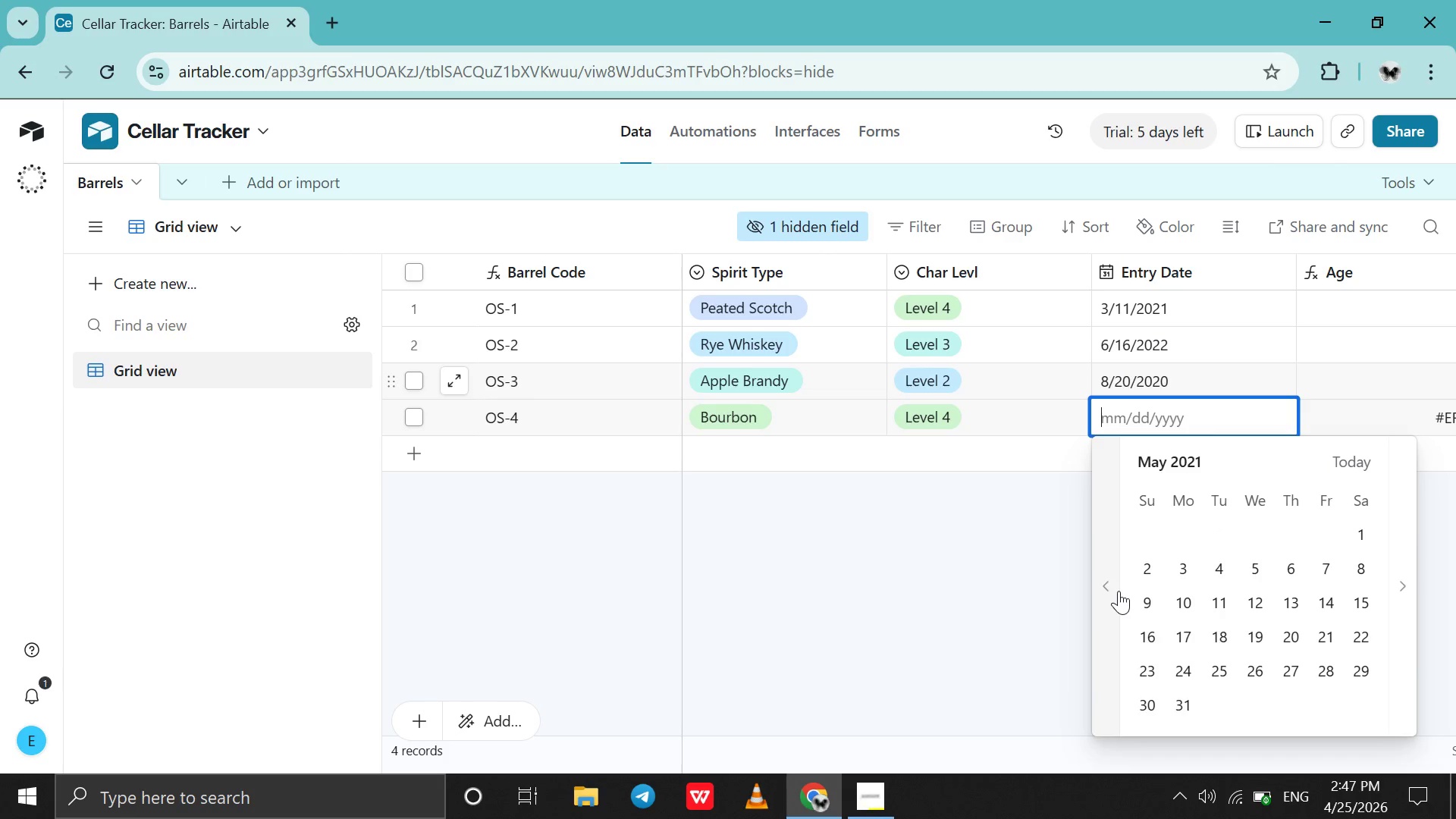 
triple_click([1119, 591])
 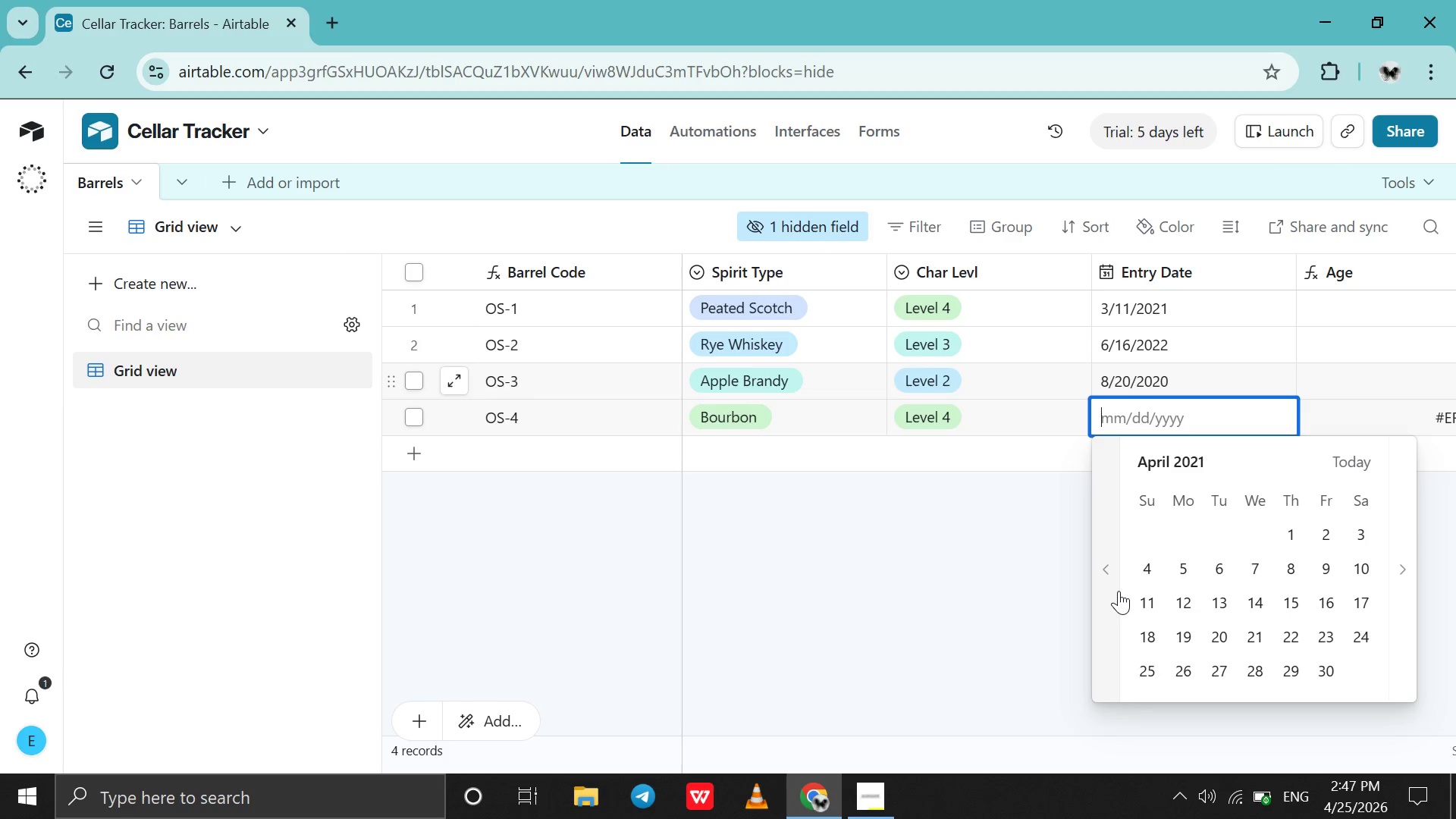 
triple_click([1119, 591])
 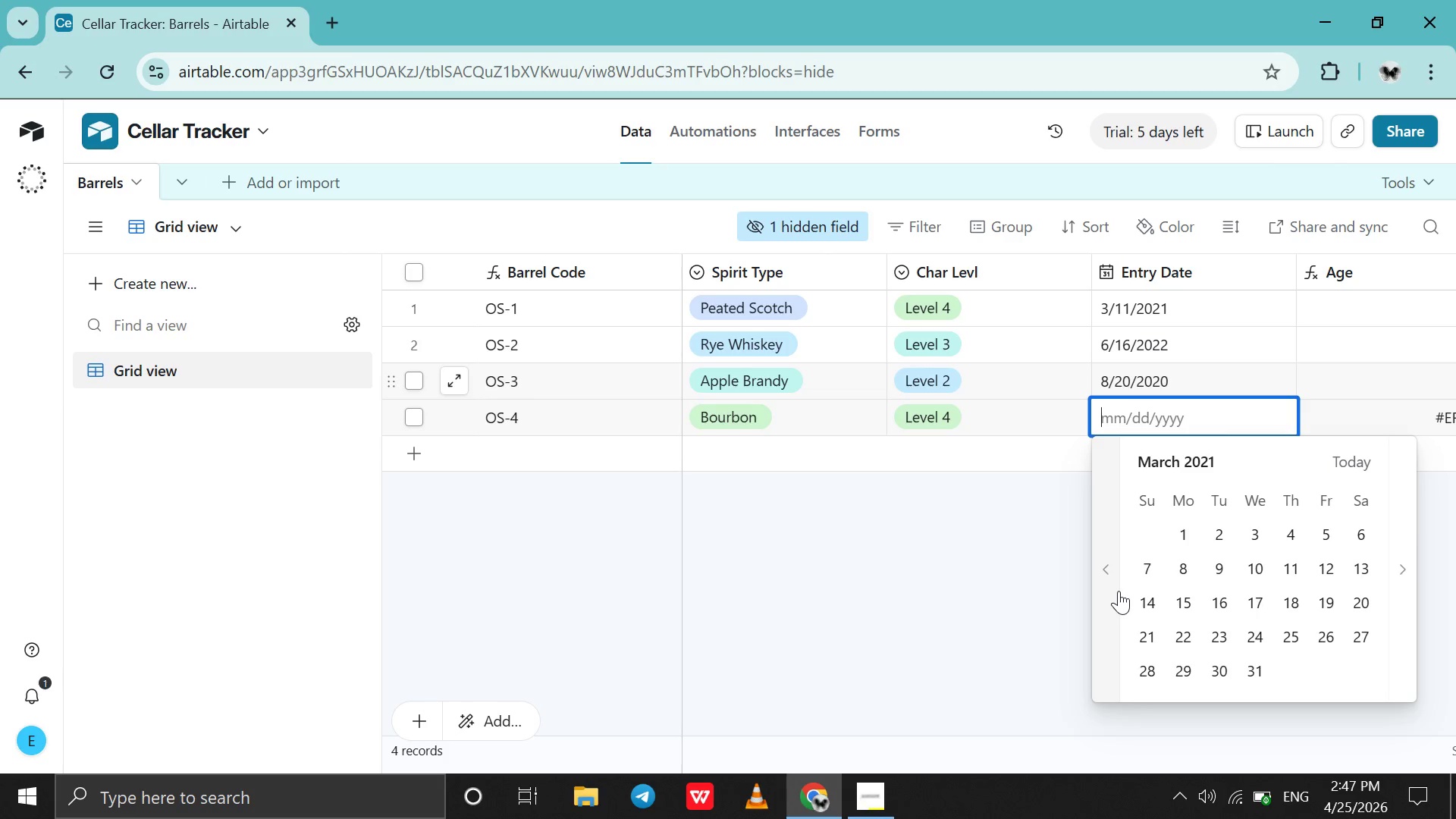 
triple_click([1119, 591])
 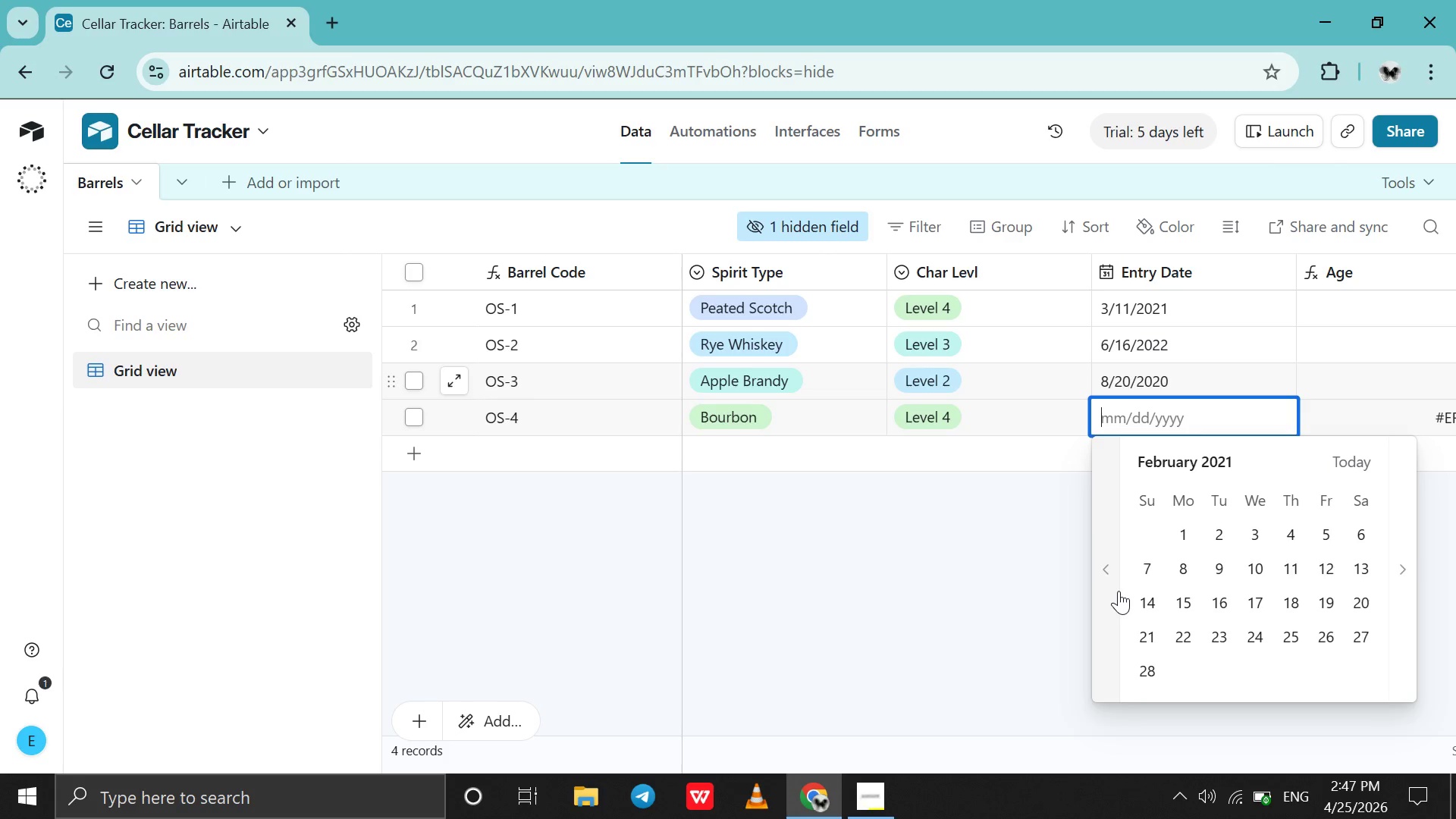 
triple_click([1119, 591])
 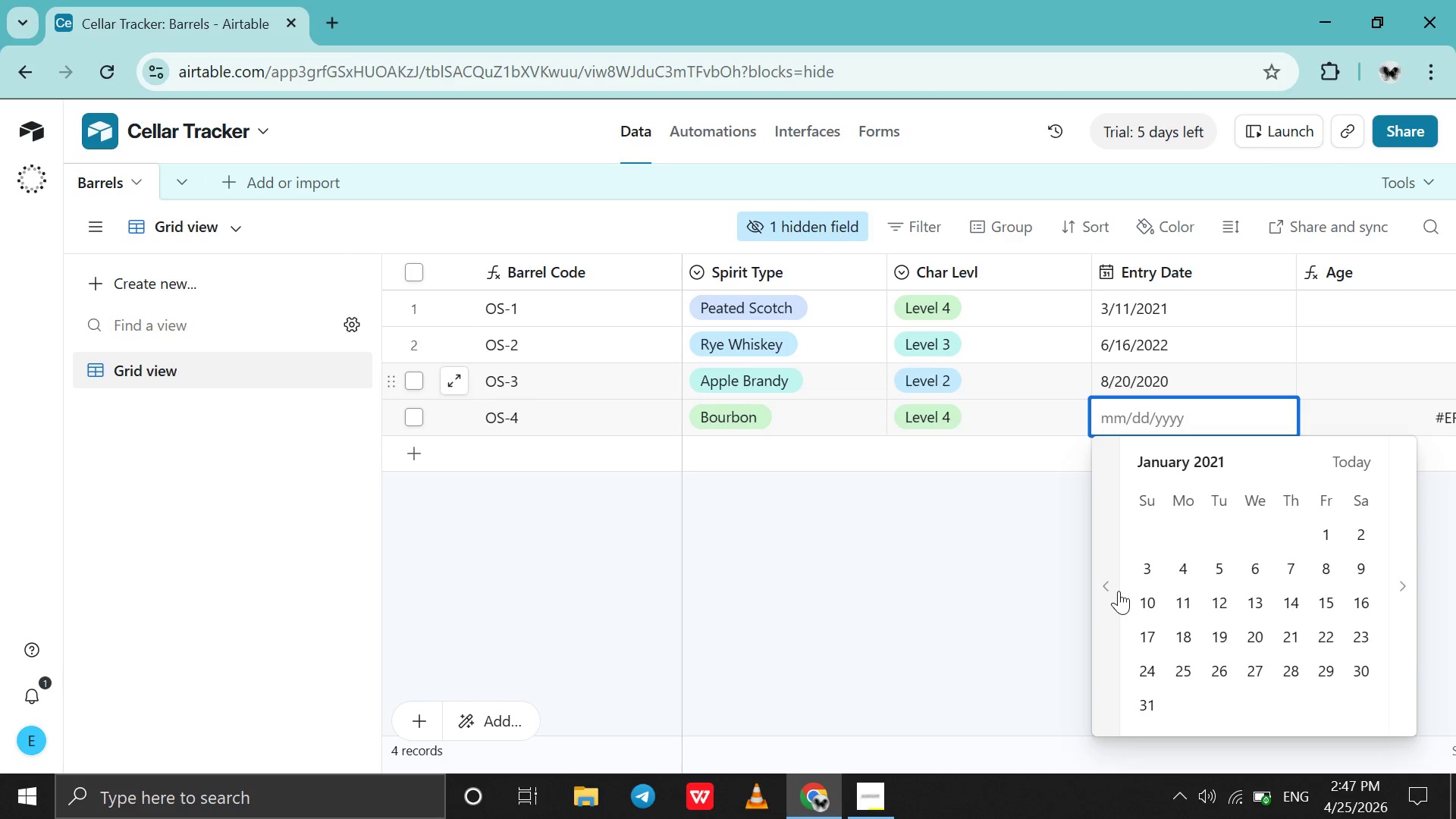 
triple_click([1119, 591])
 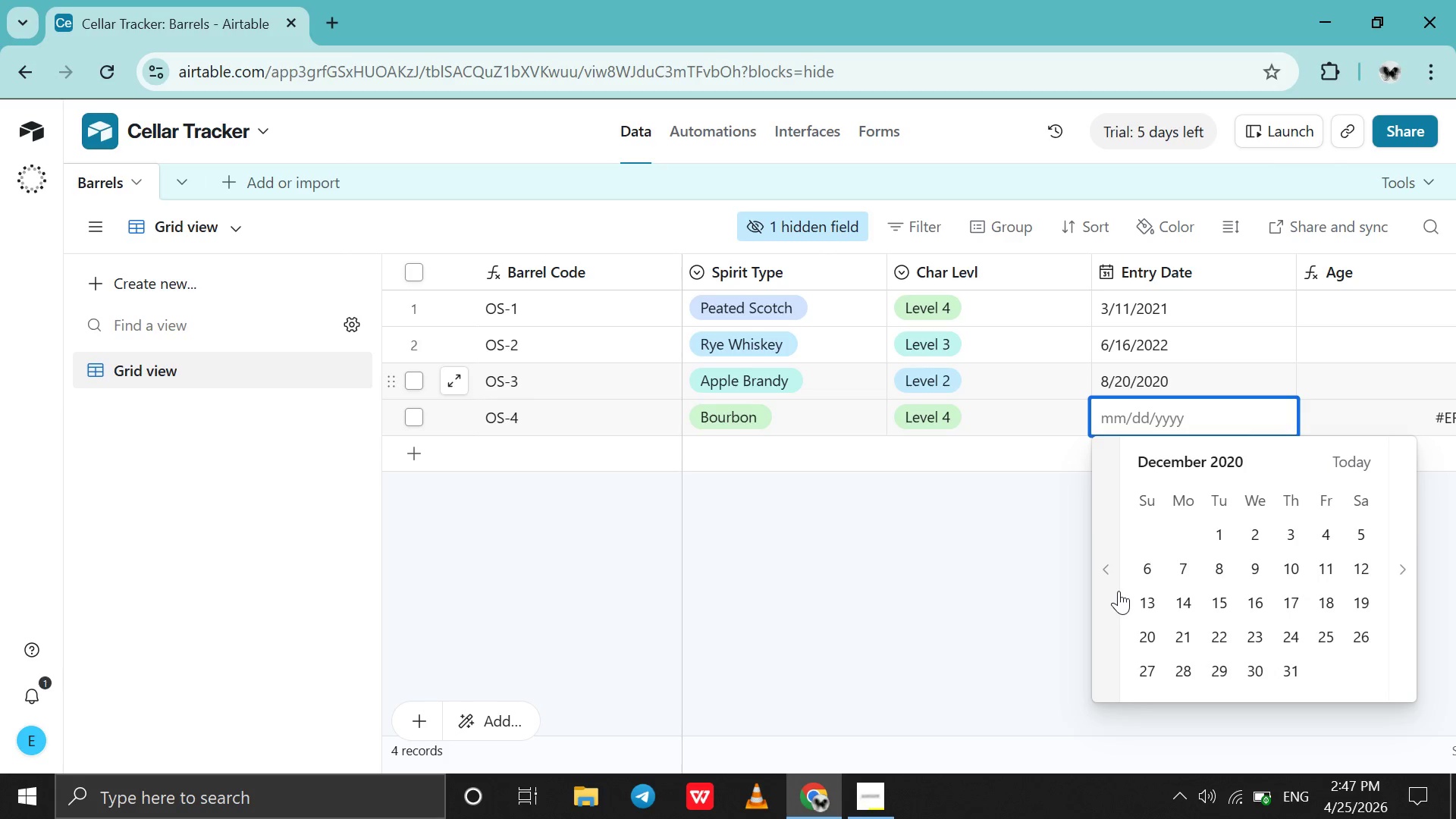 
triple_click([1119, 591])
 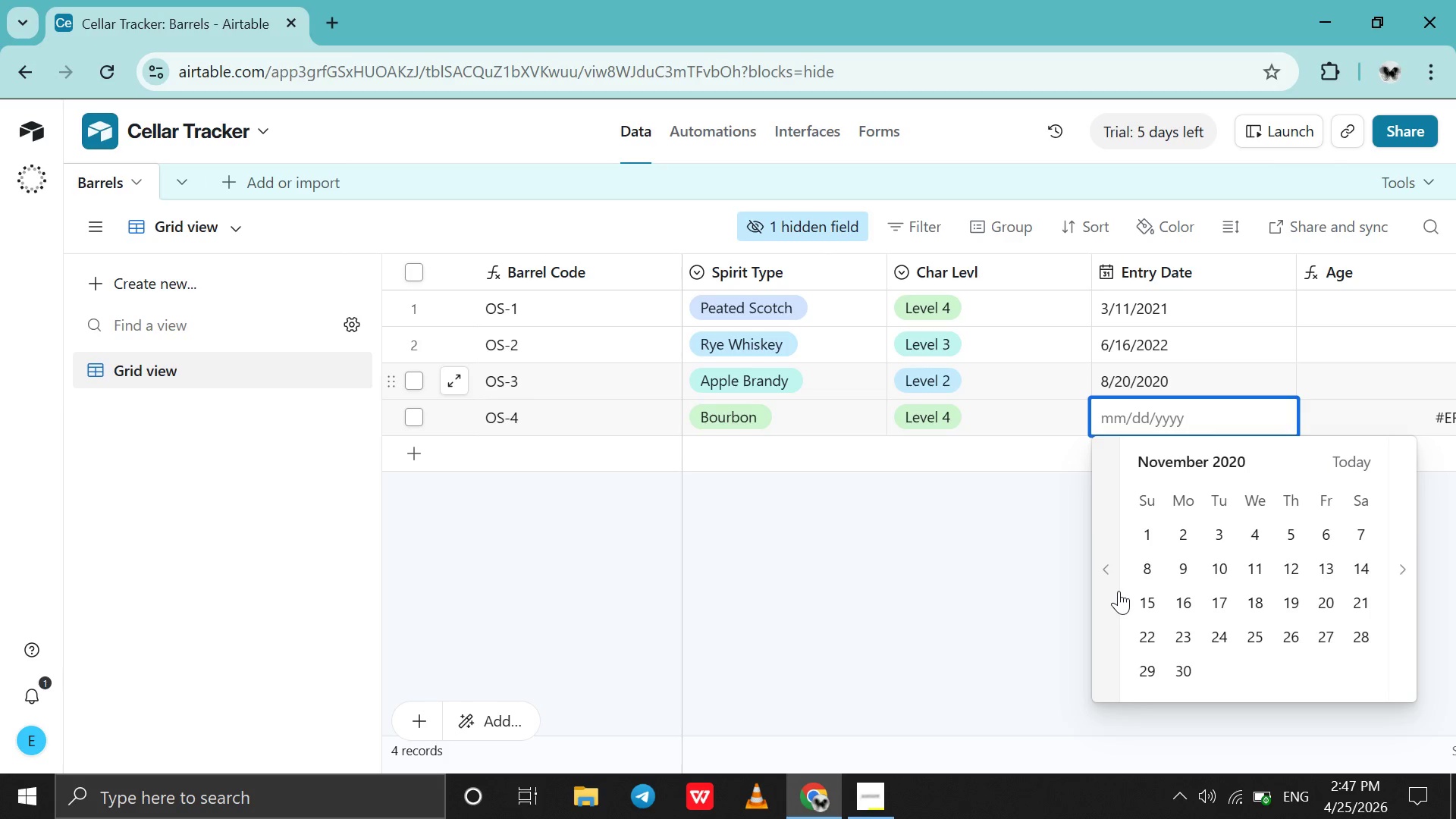 
triple_click([1119, 591])
 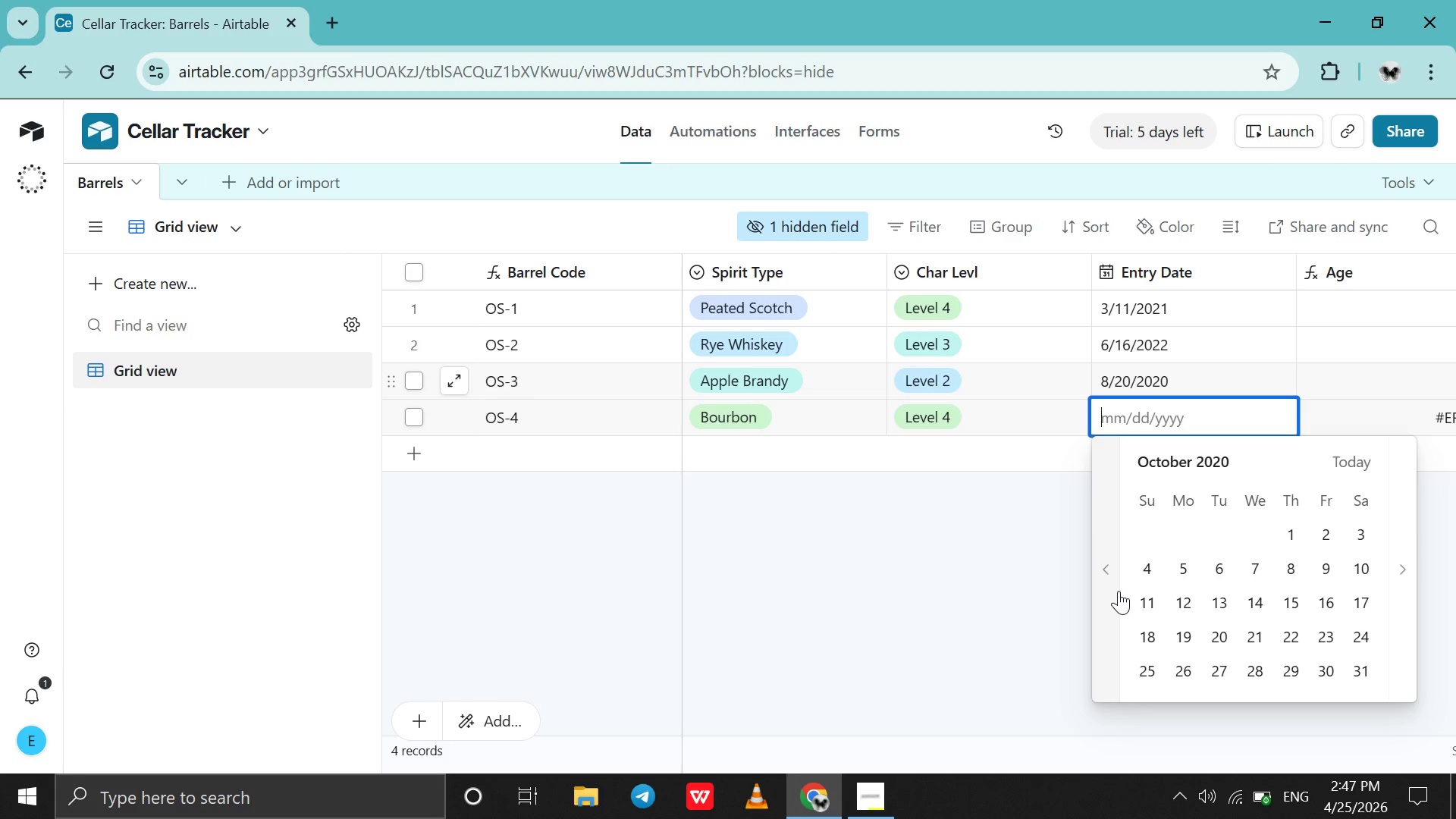 
triple_click([1119, 591])
 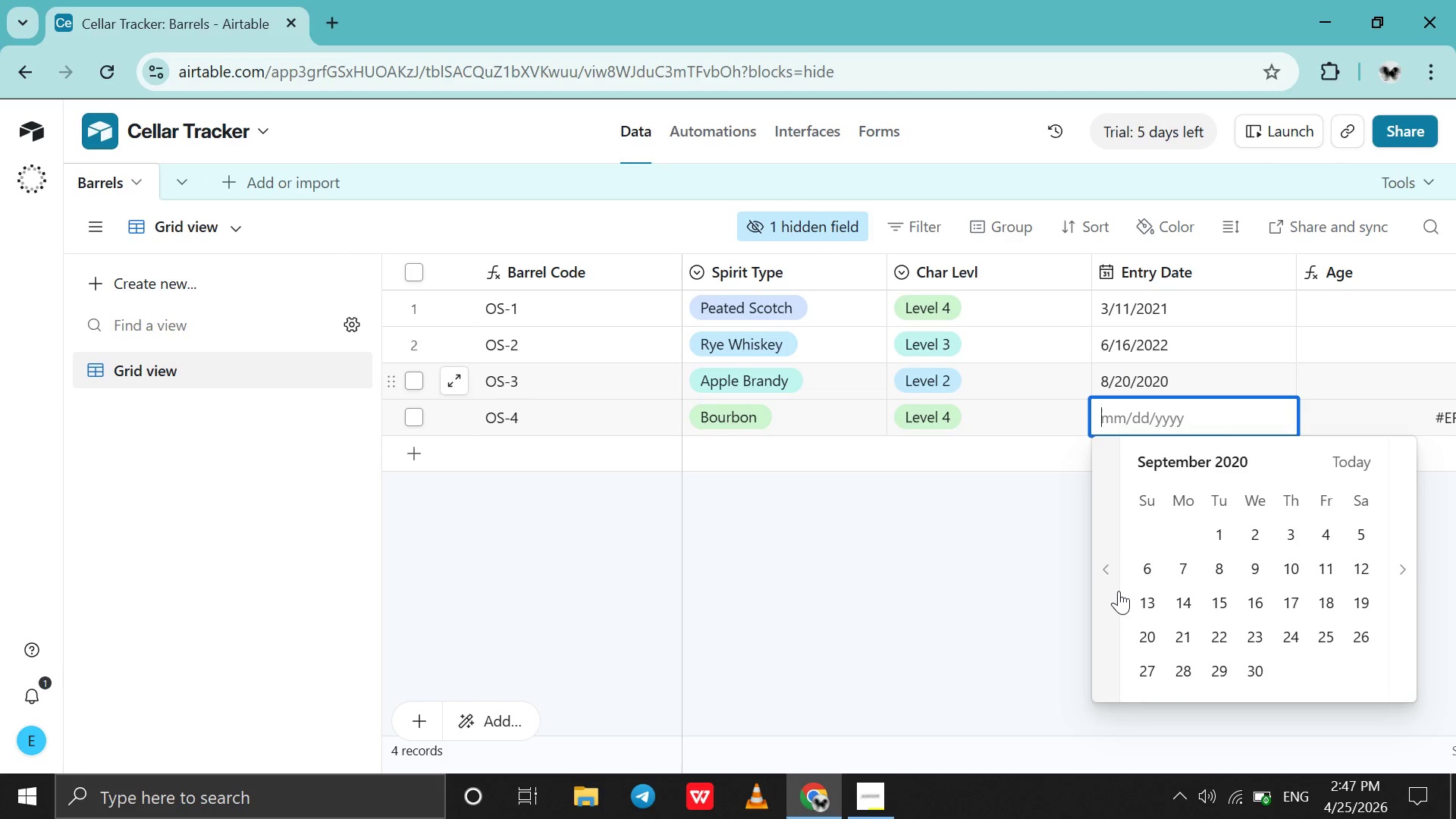 
triple_click([1119, 591])
 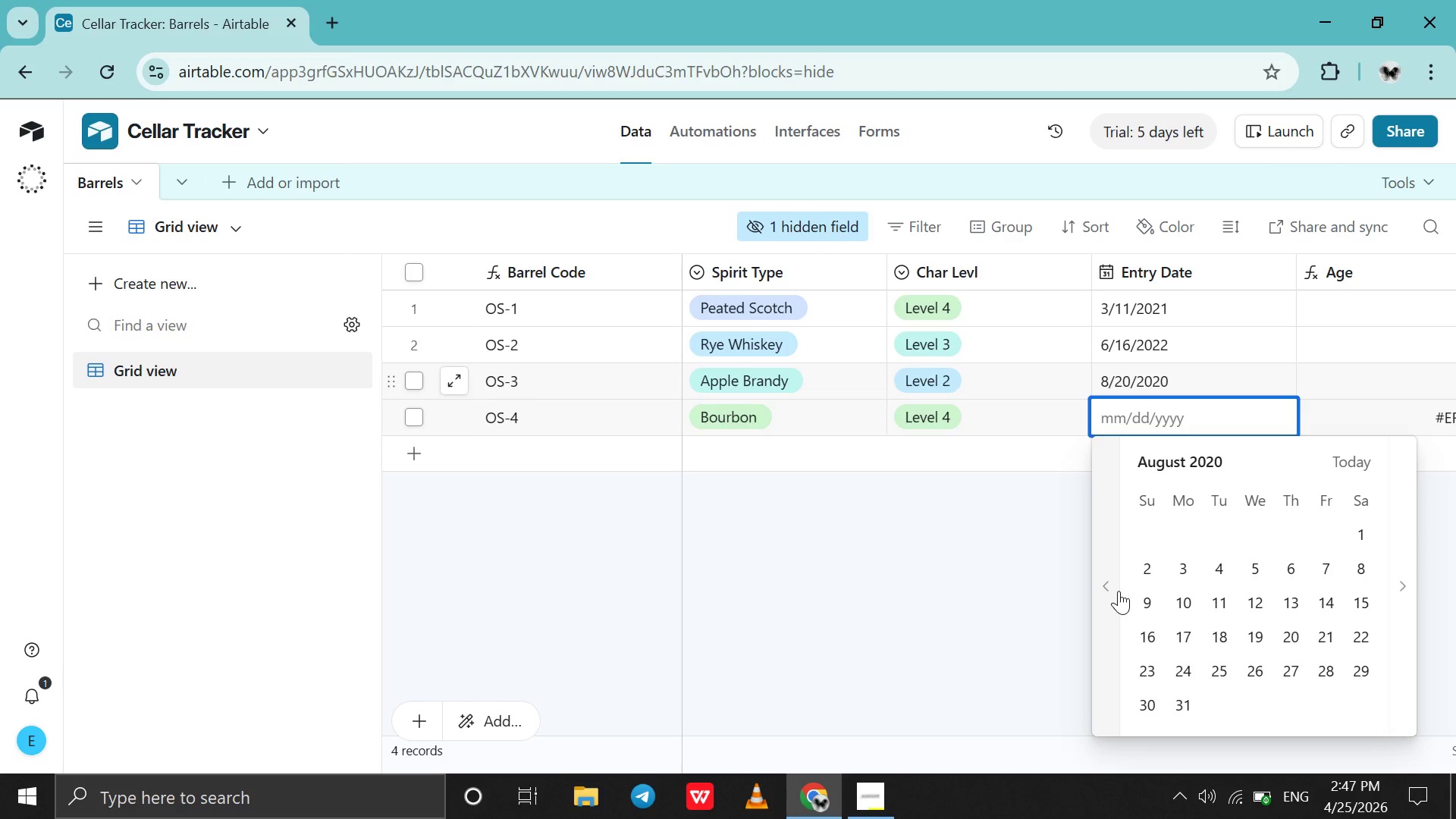 
left_click([1119, 591])
 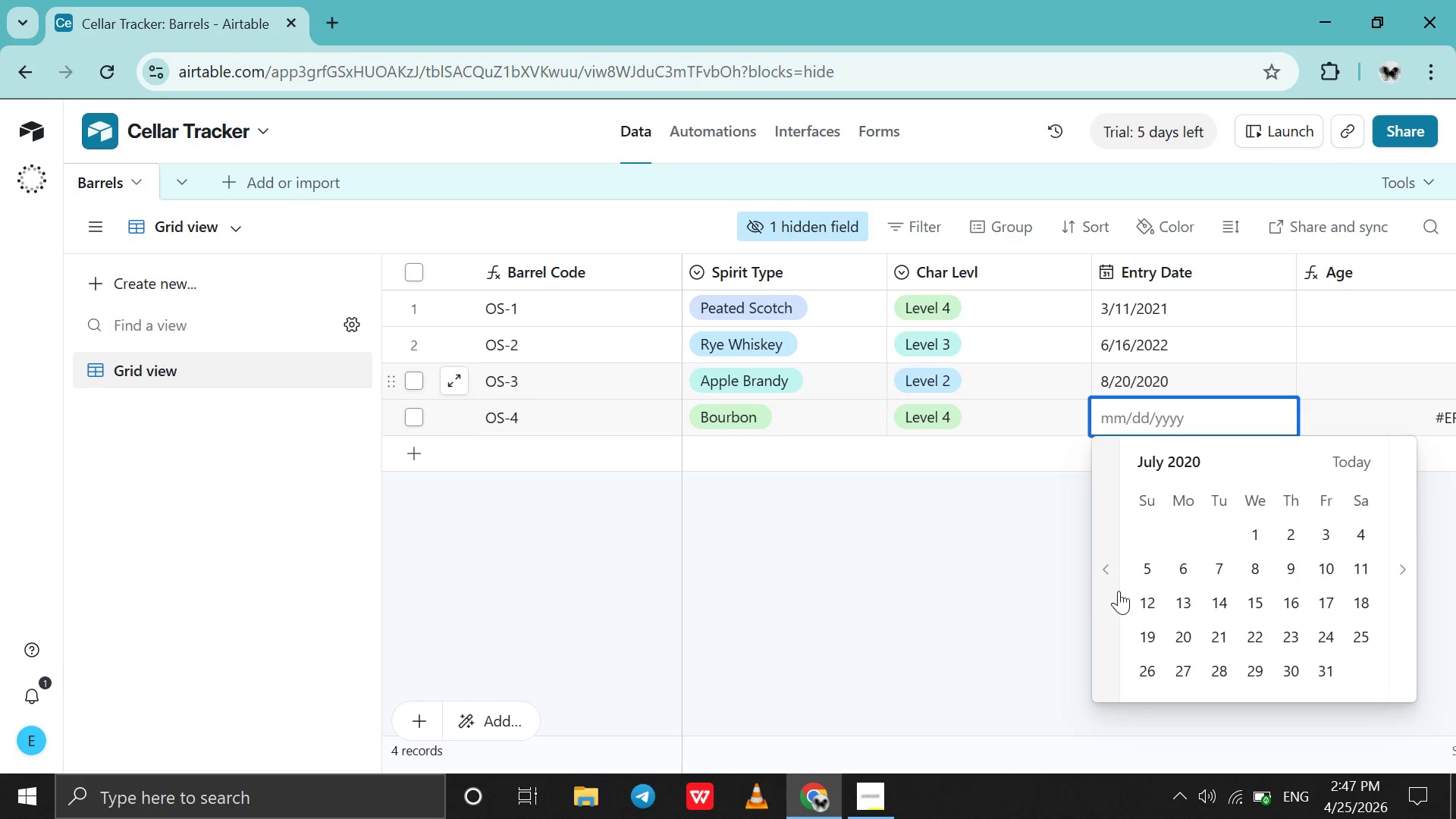 
left_click([1119, 591])
 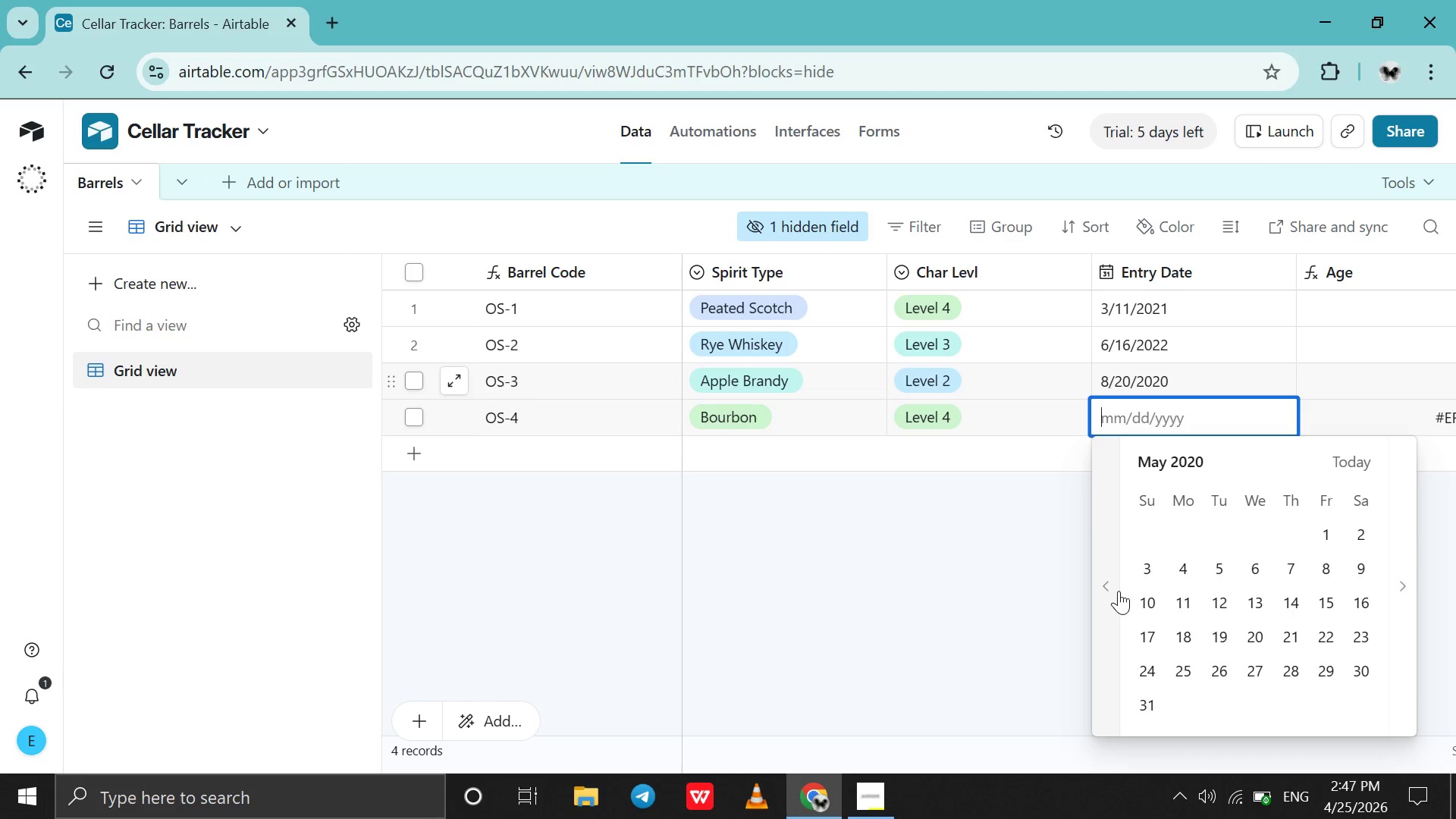 
double_click([1119, 591])
 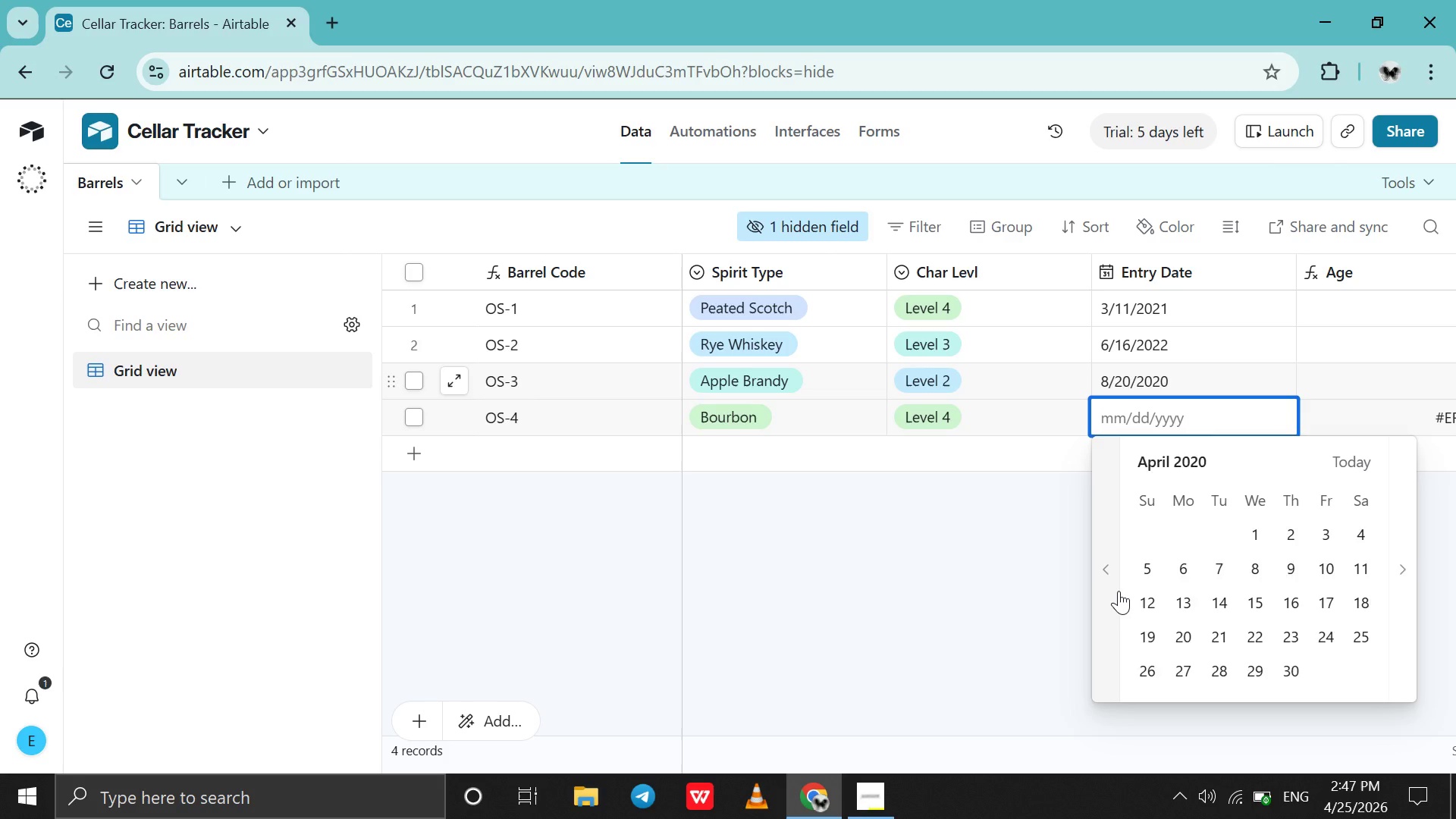 
double_click([1119, 591])
 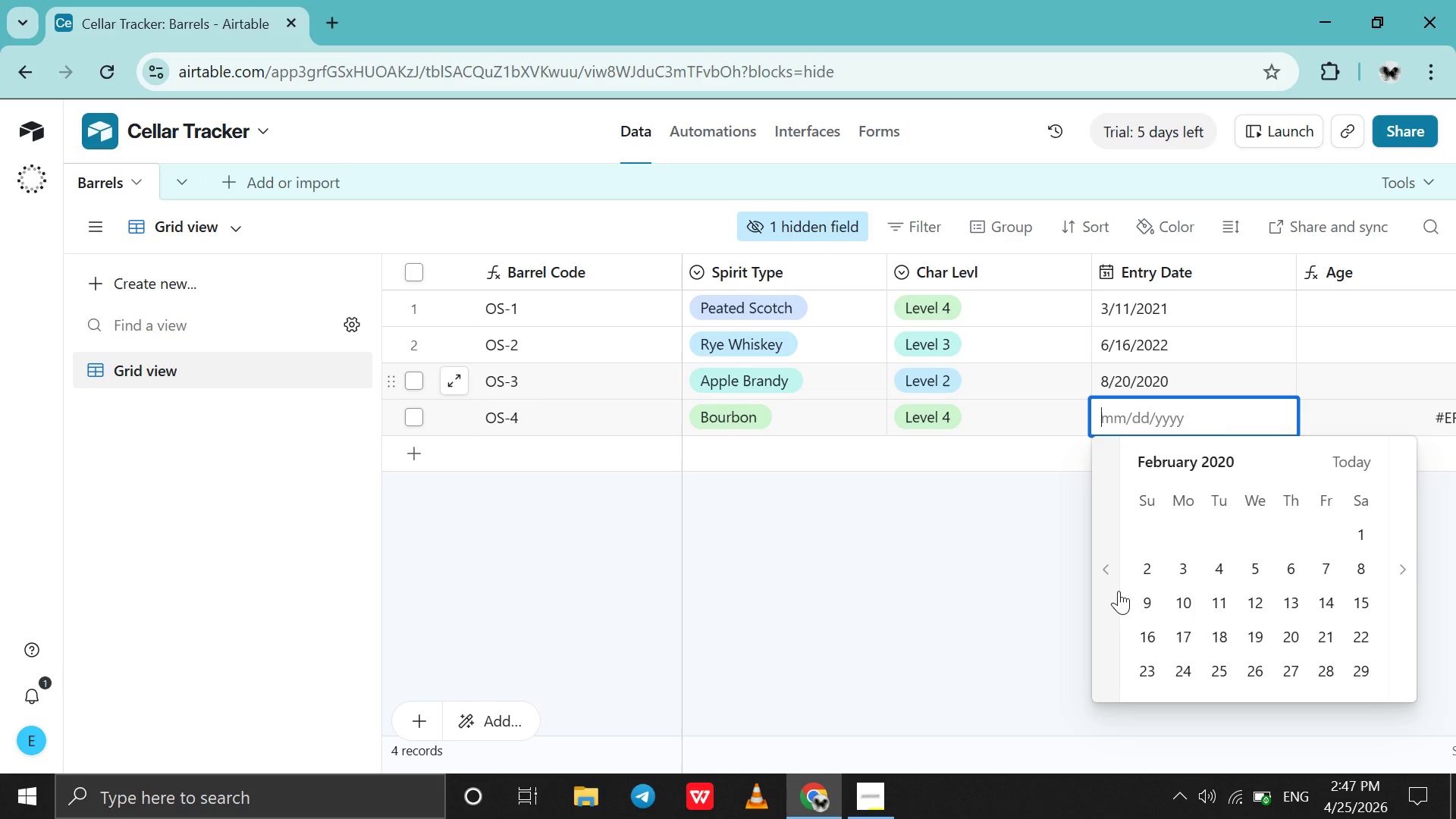 
triple_click([1119, 591])
 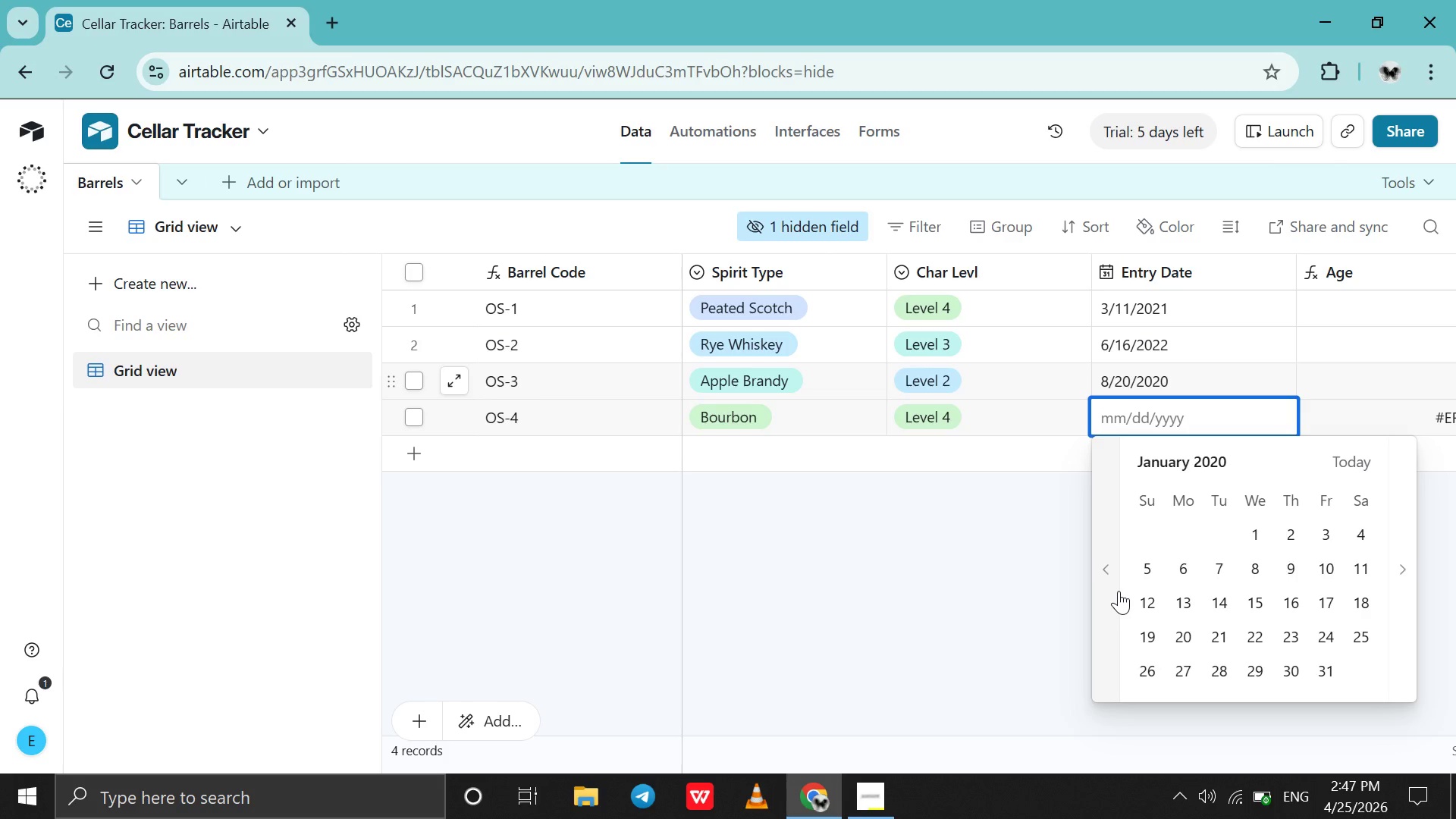 
double_click([1119, 591])
 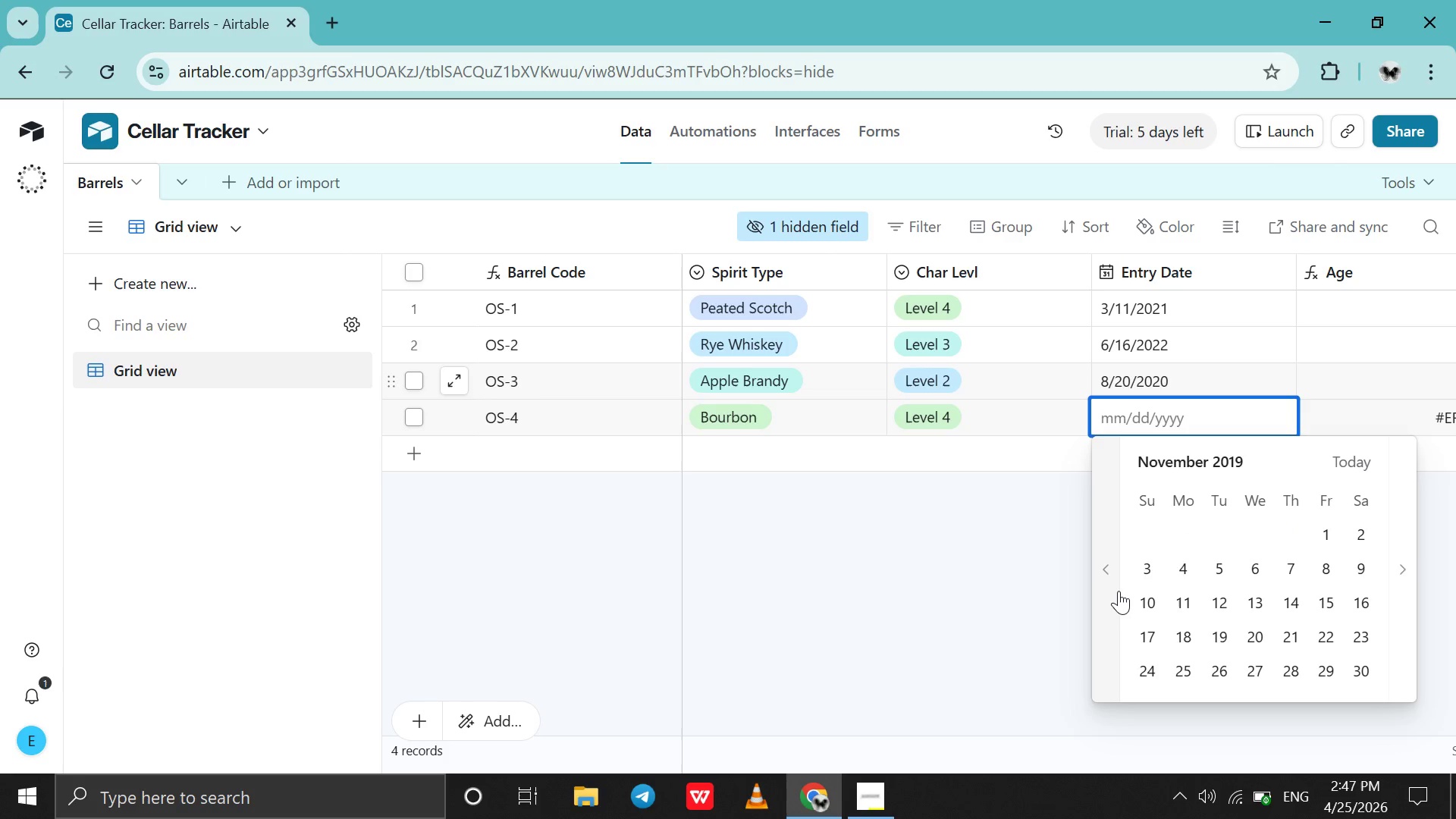 
triple_click([1119, 591])
 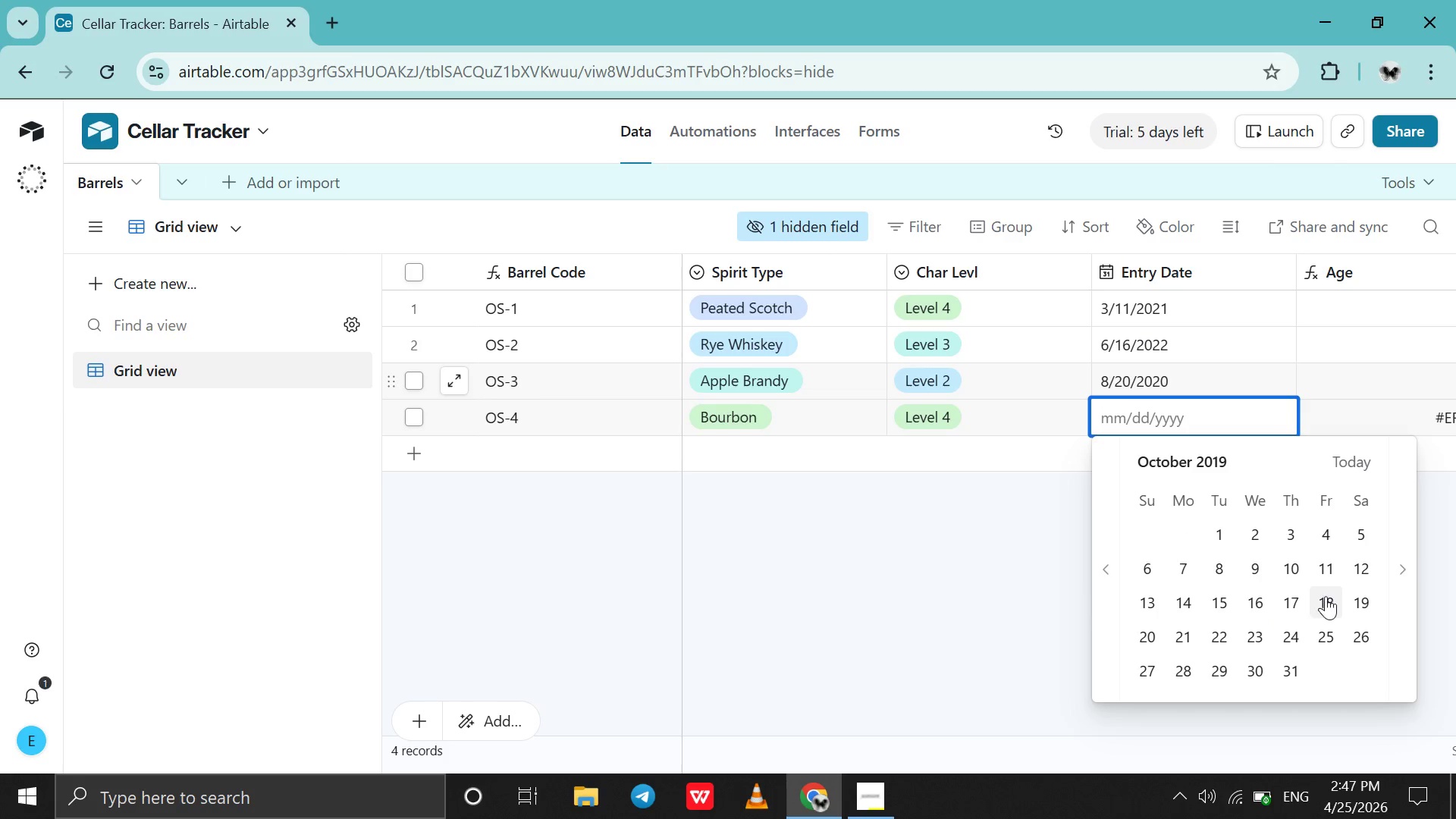 
left_click([1326, 596])
 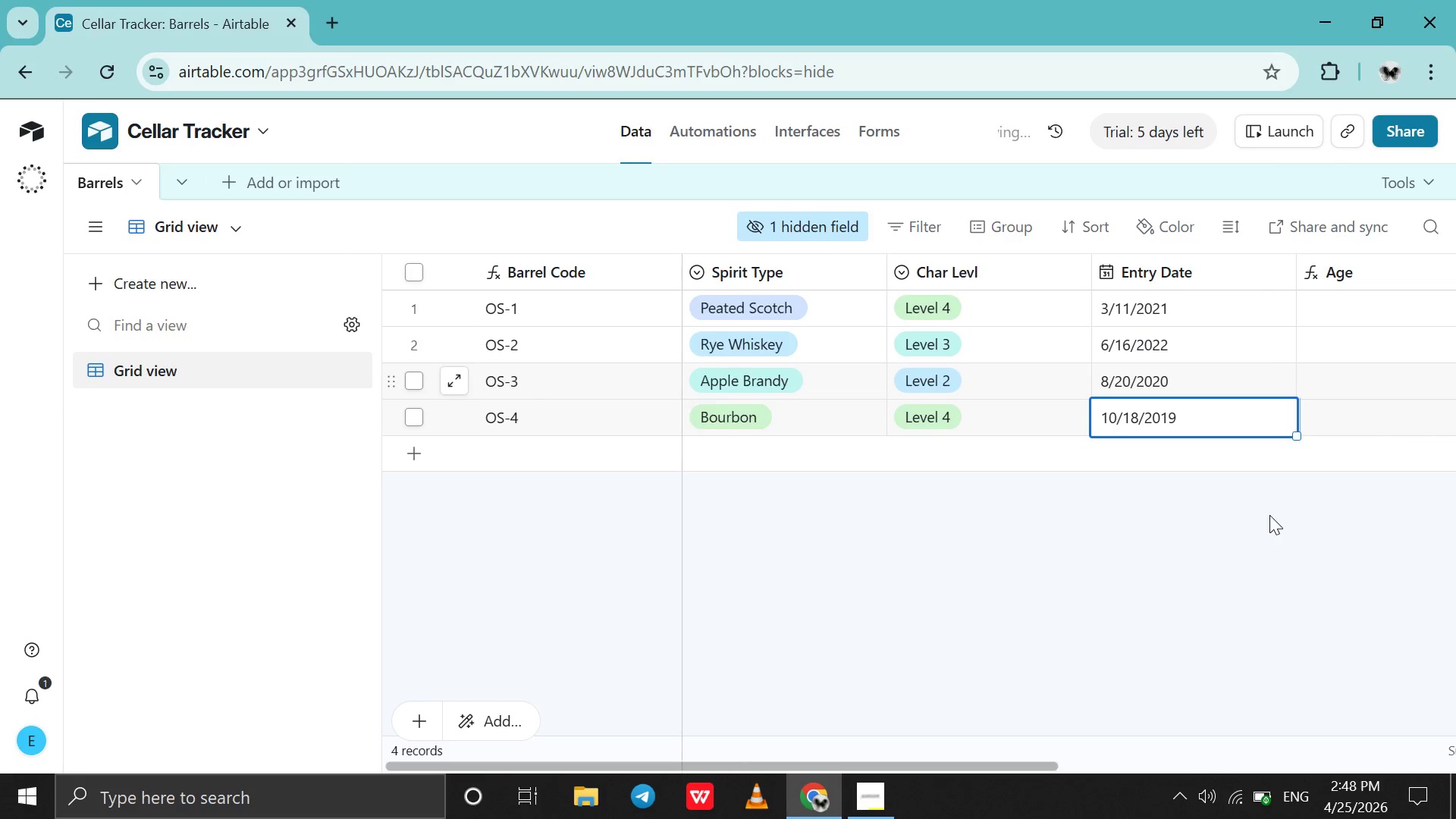 
scroll: coordinate [1269, 515], scroll_direction: down, amount: 3.0
 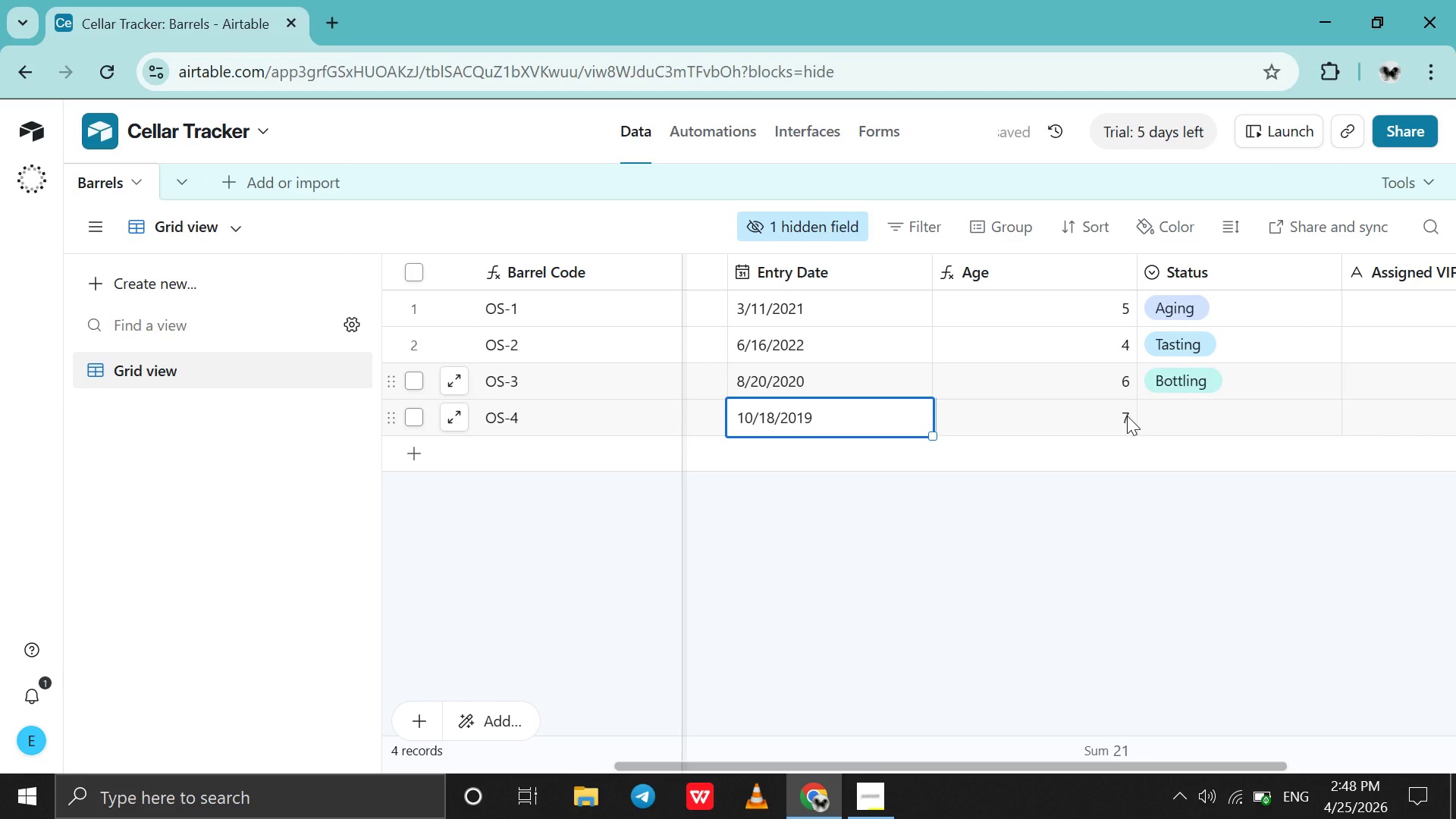 
double_click([1198, 411])
 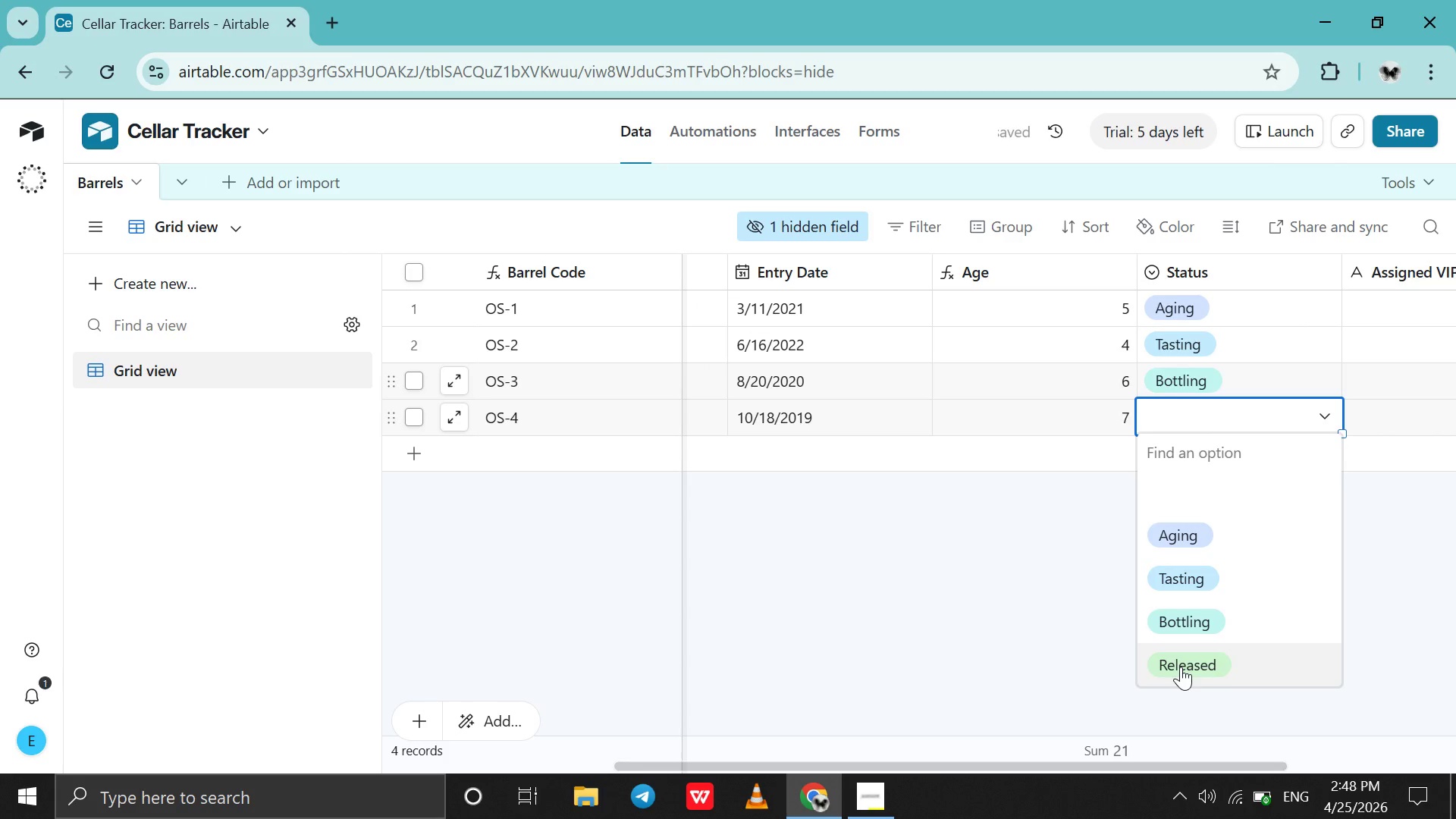 
left_click([1181, 667])
 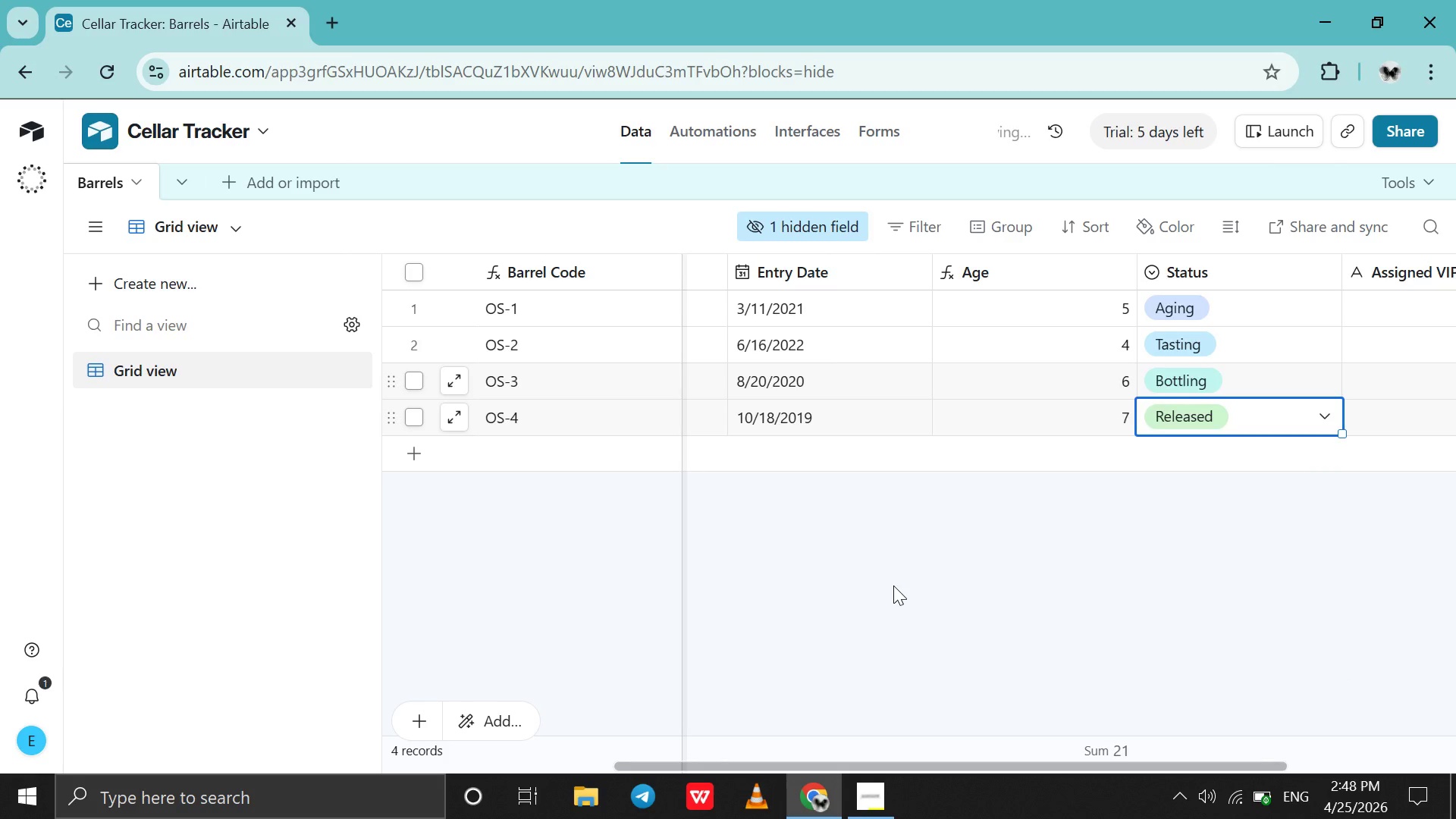 
scroll: coordinate [893, 585], scroll_direction: up, amount: 33.0
 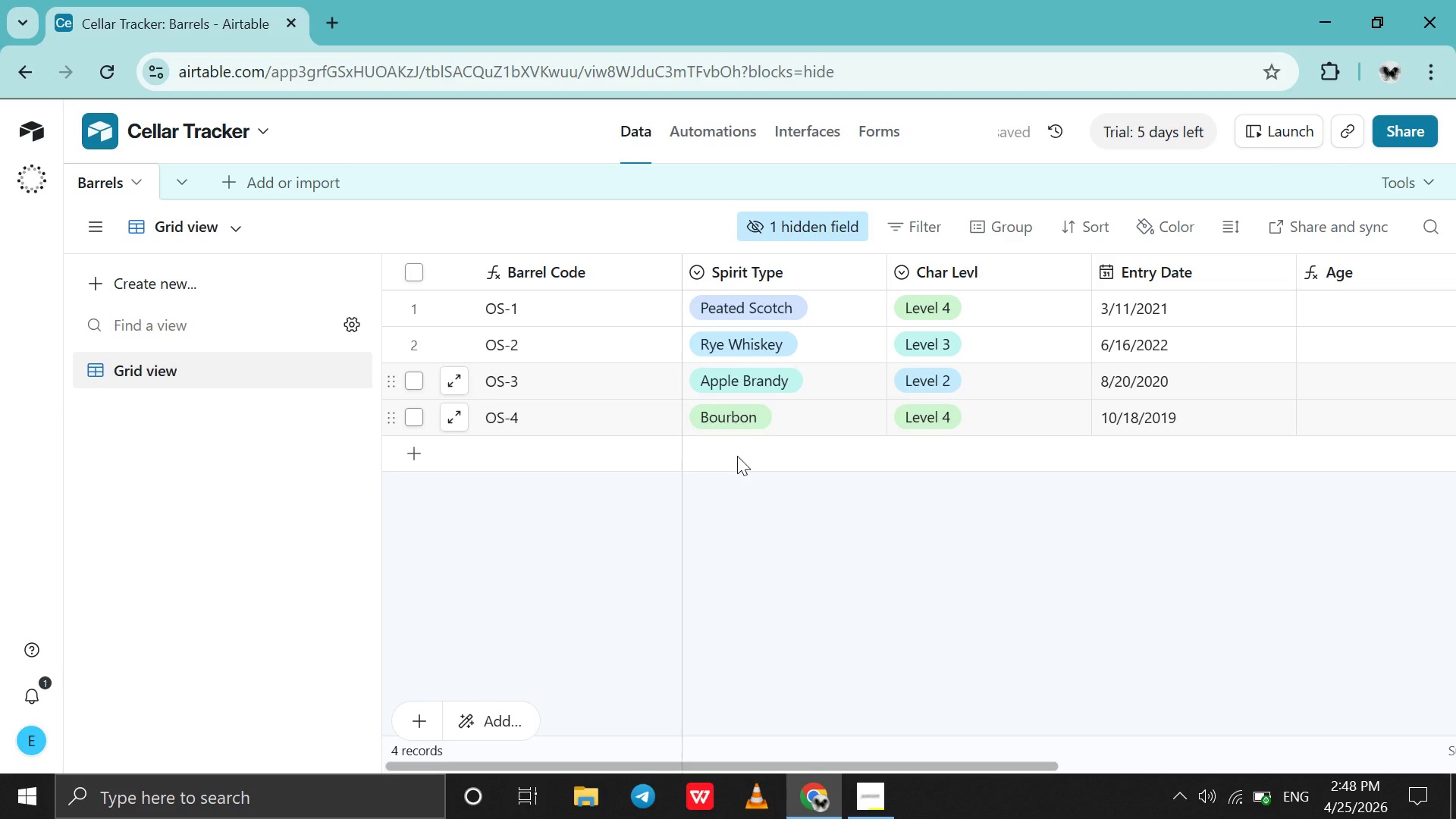 
double_click([737, 456])
 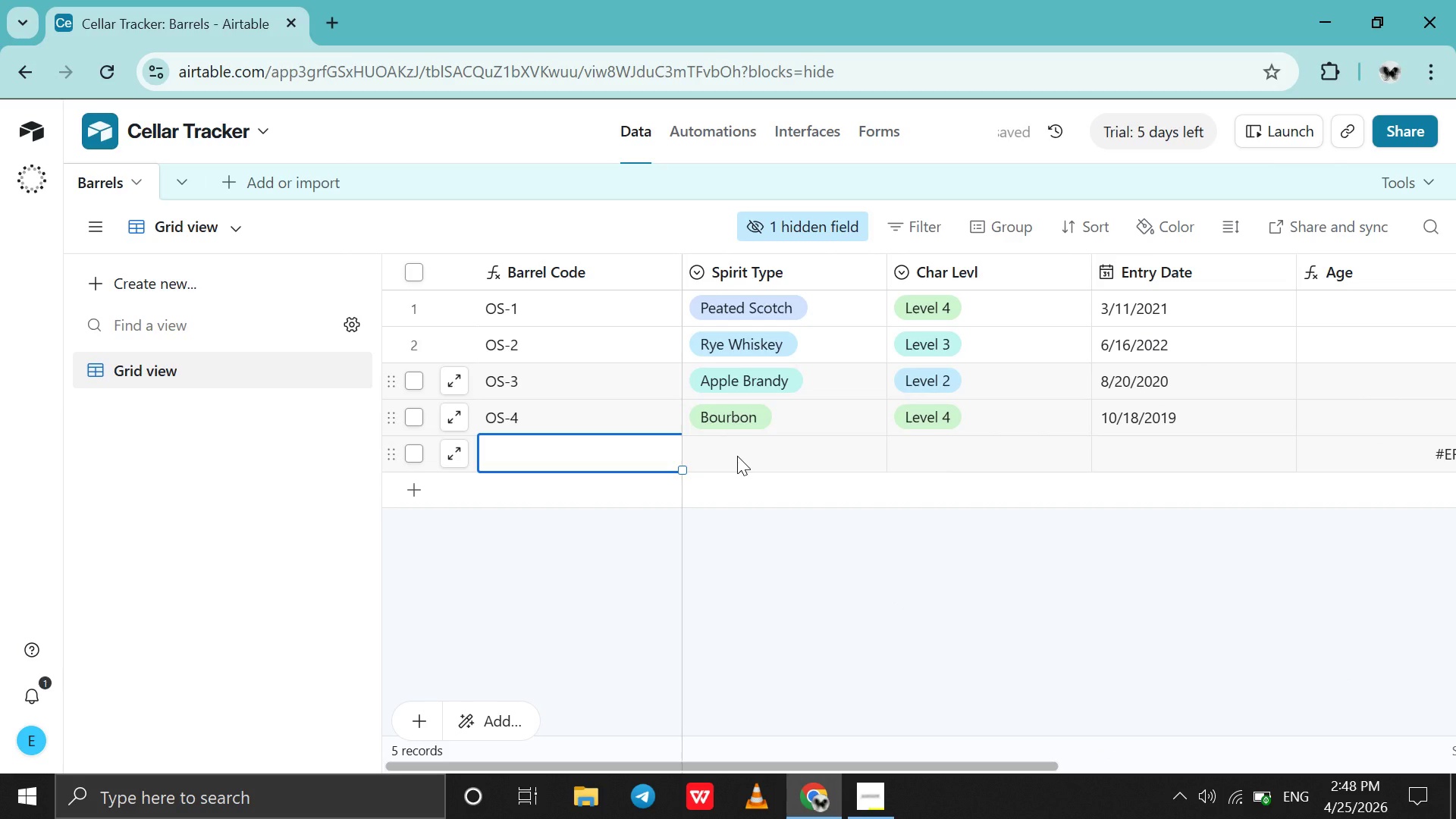 
double_click([737, 456])
 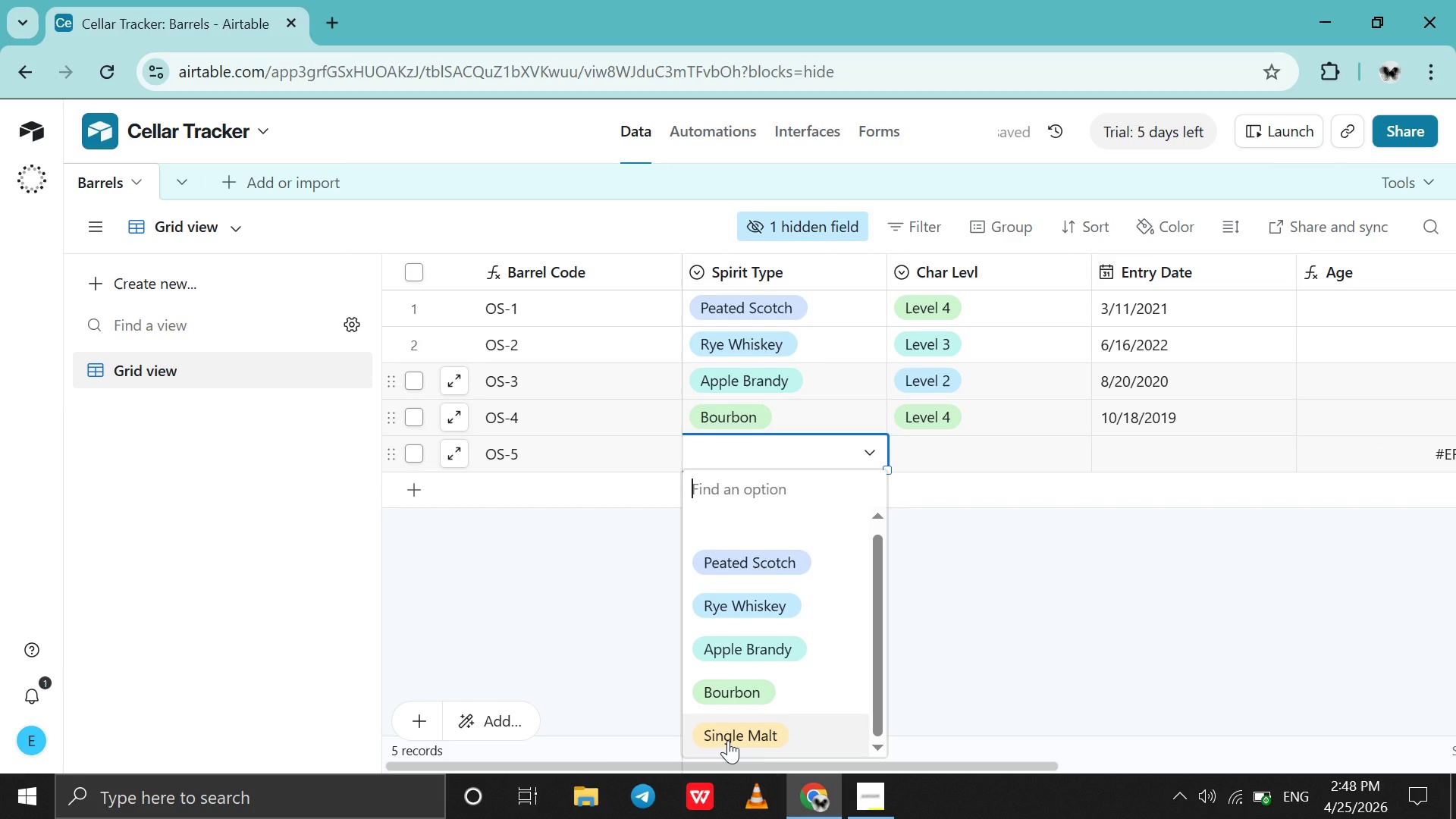 
left_click([728, 740])
 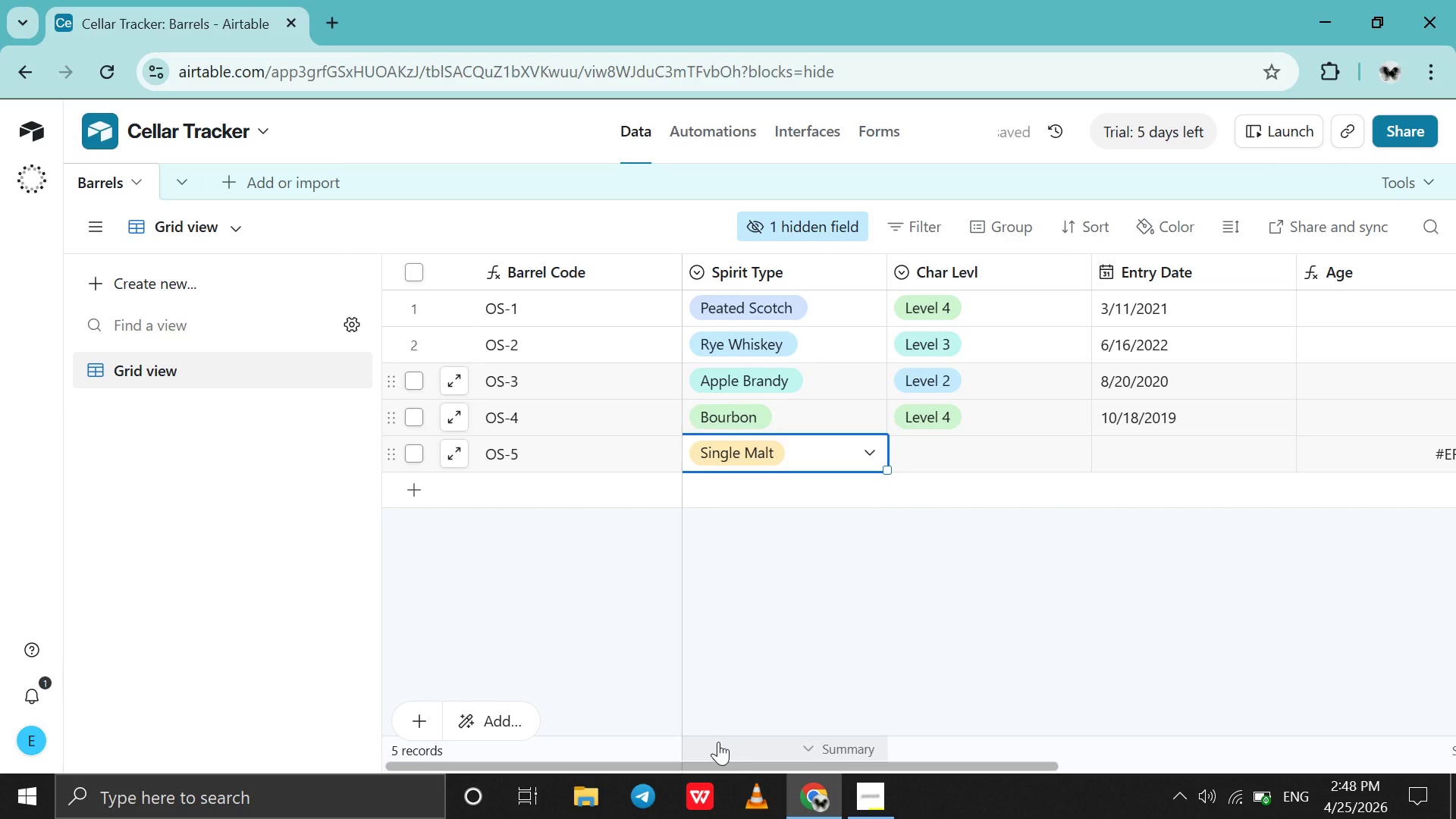 
wait(9.5)
 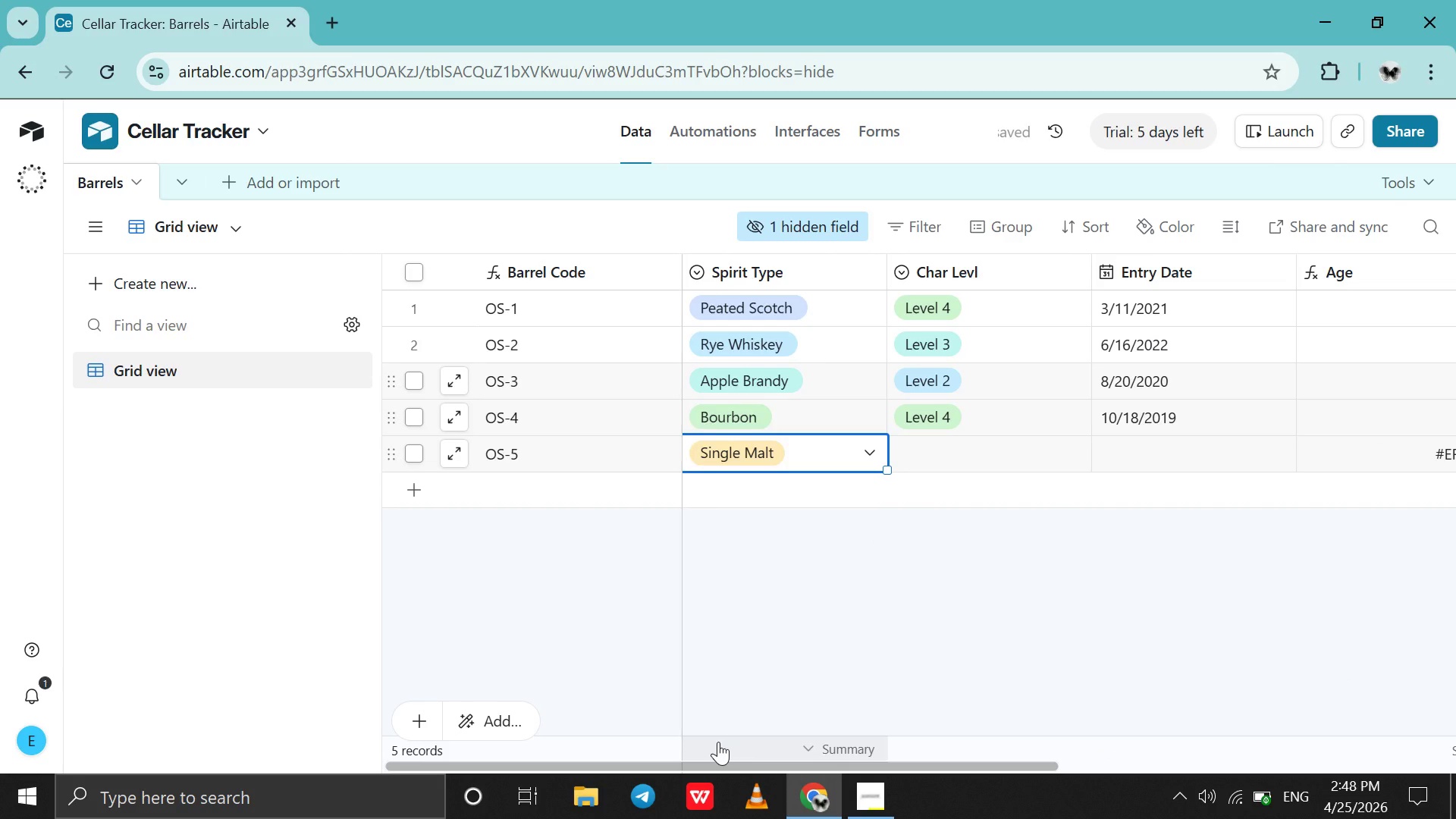 
double_click([1015, 469])
 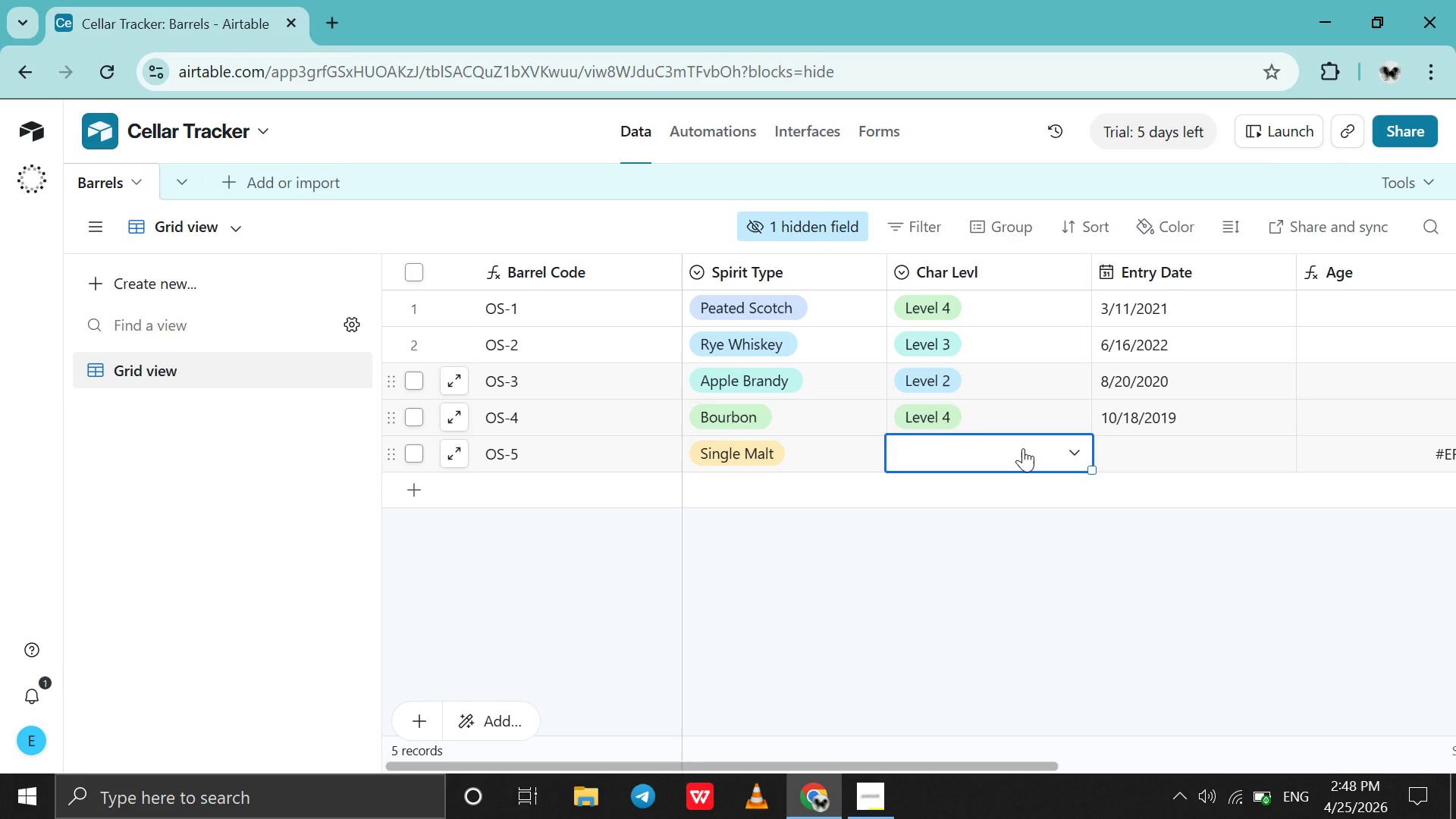 
left_click([1023, 448])
 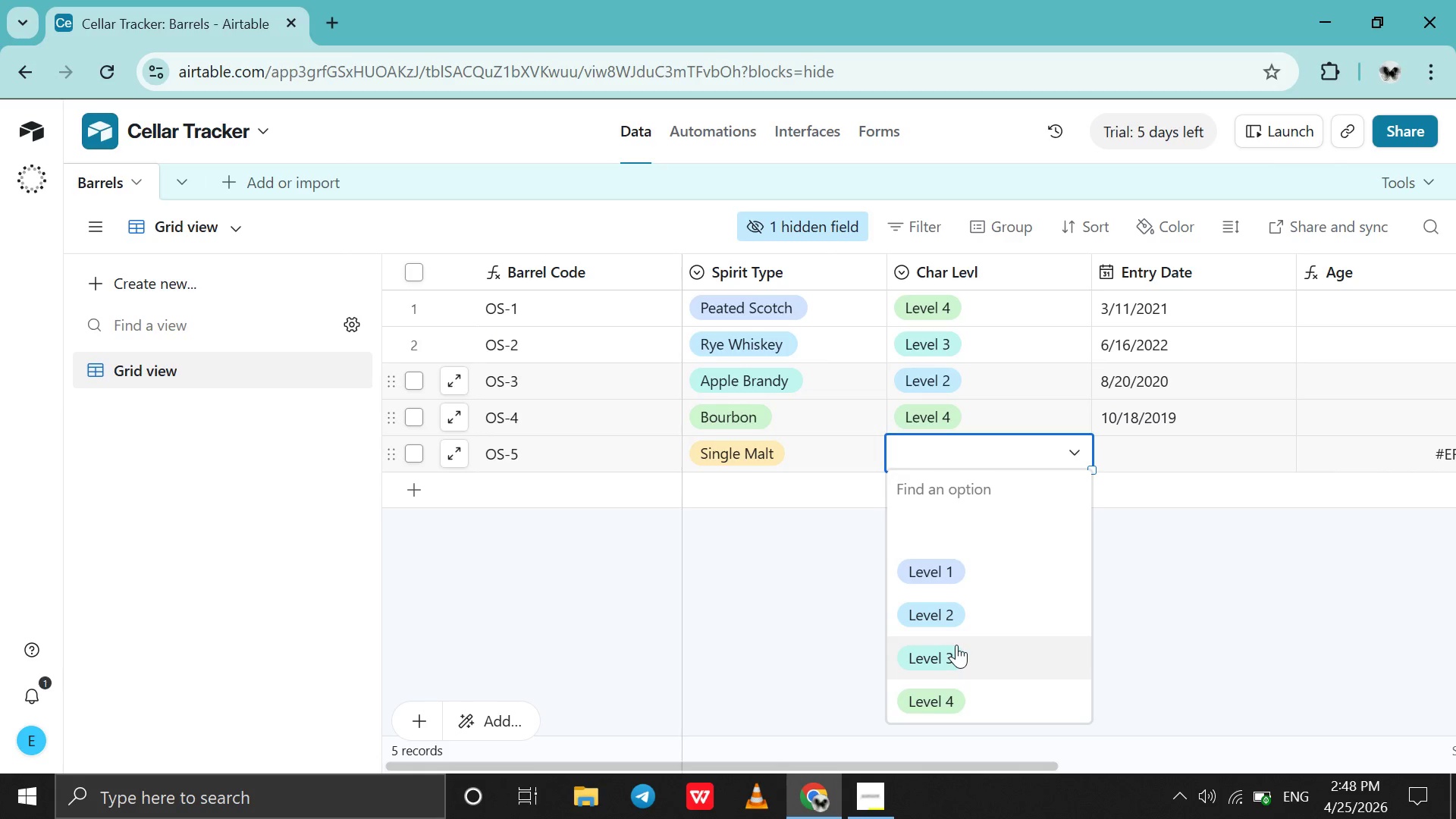 
left_click([956, 649])
 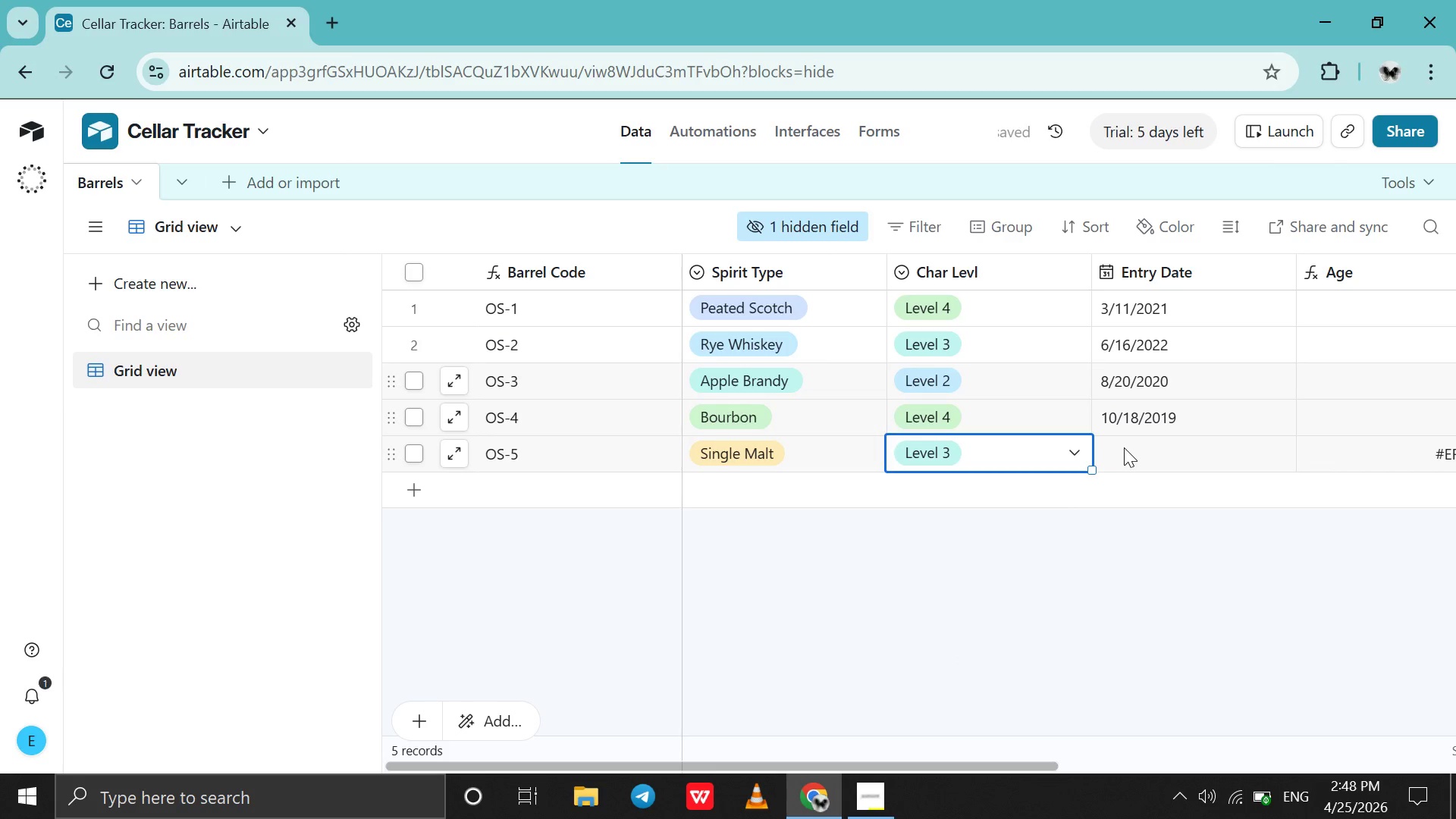 
double_click([1124, 447])
 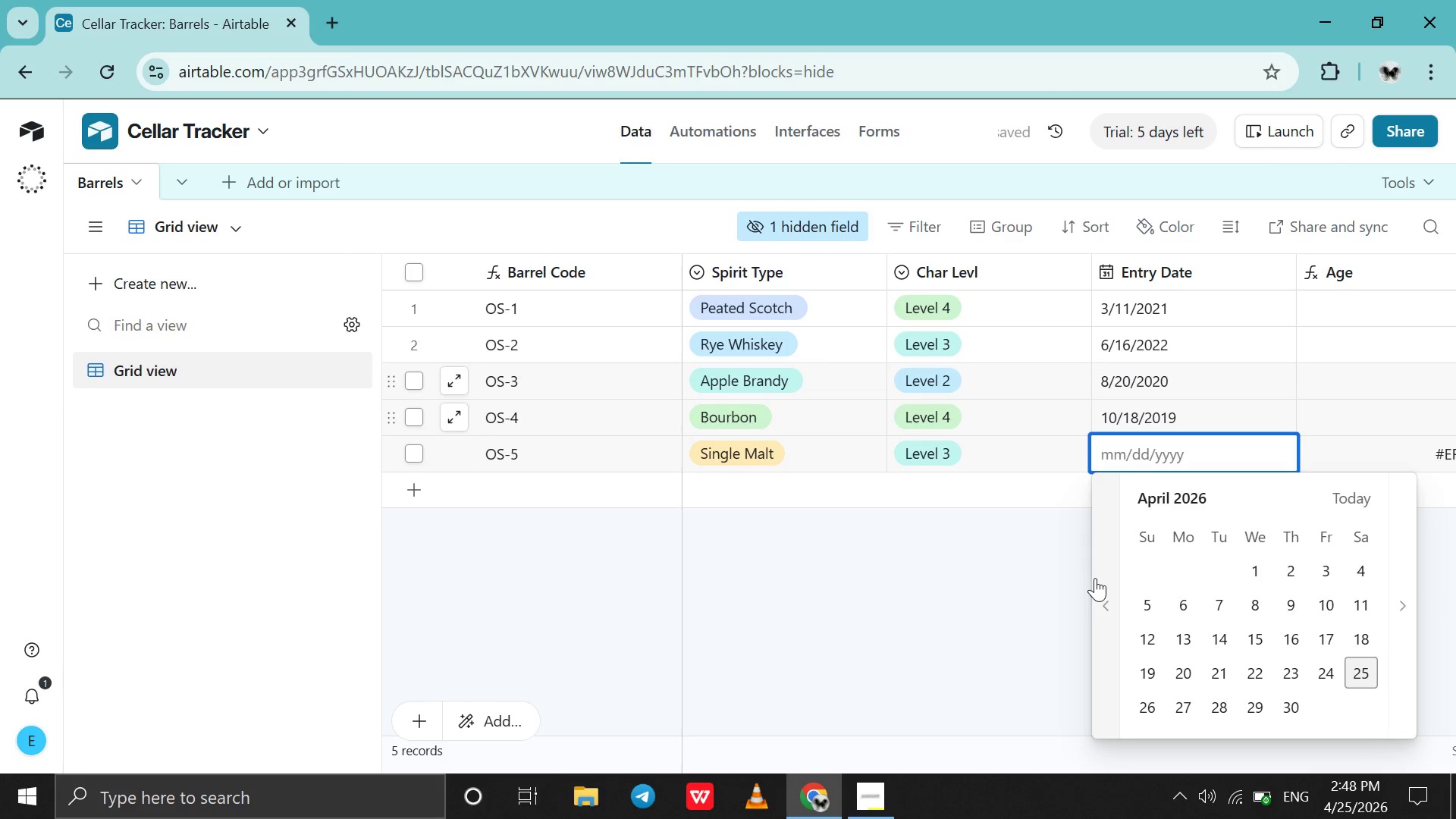 
double_click([1095, 578])
 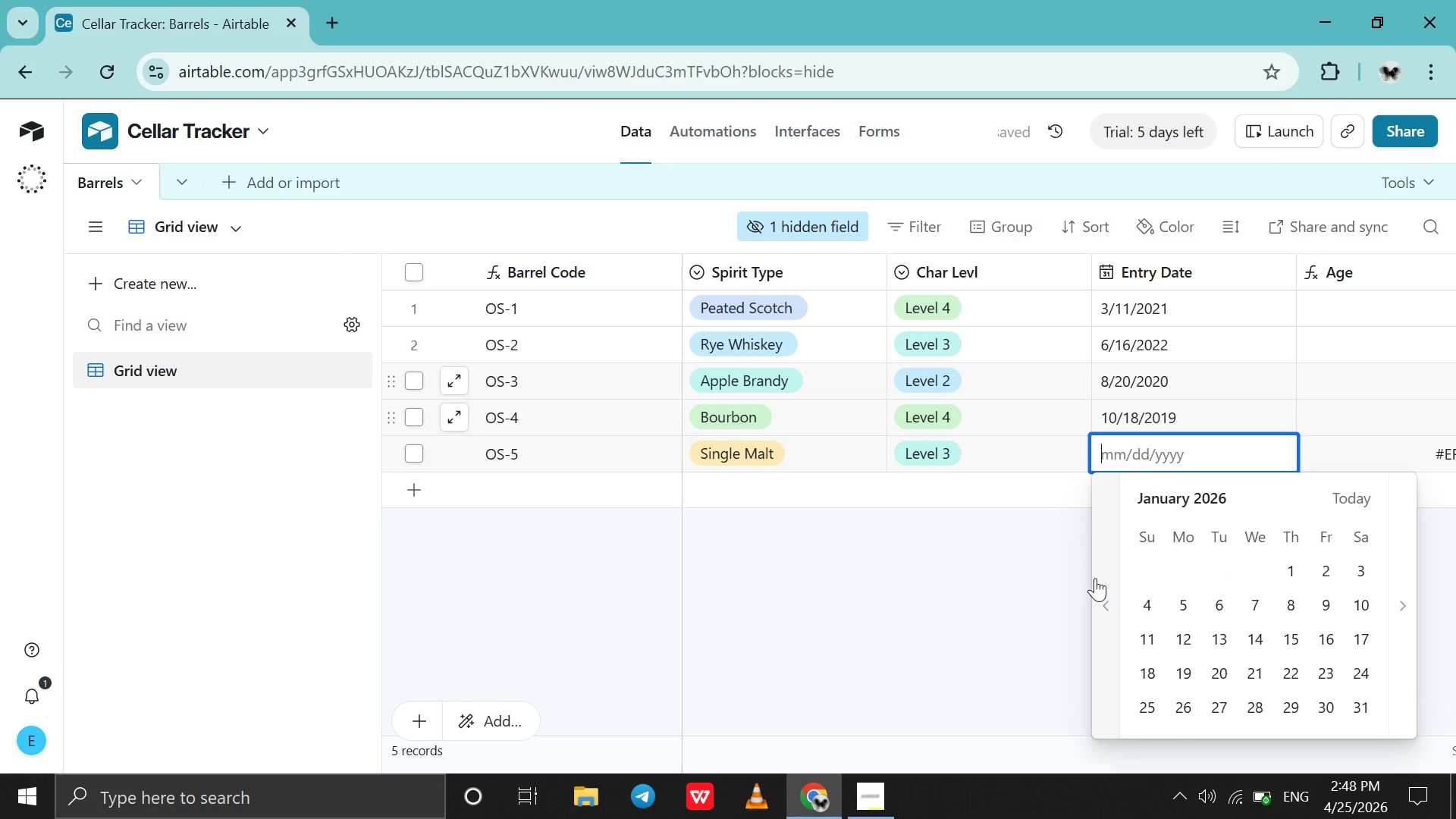 
triple_click([1095, 578])
 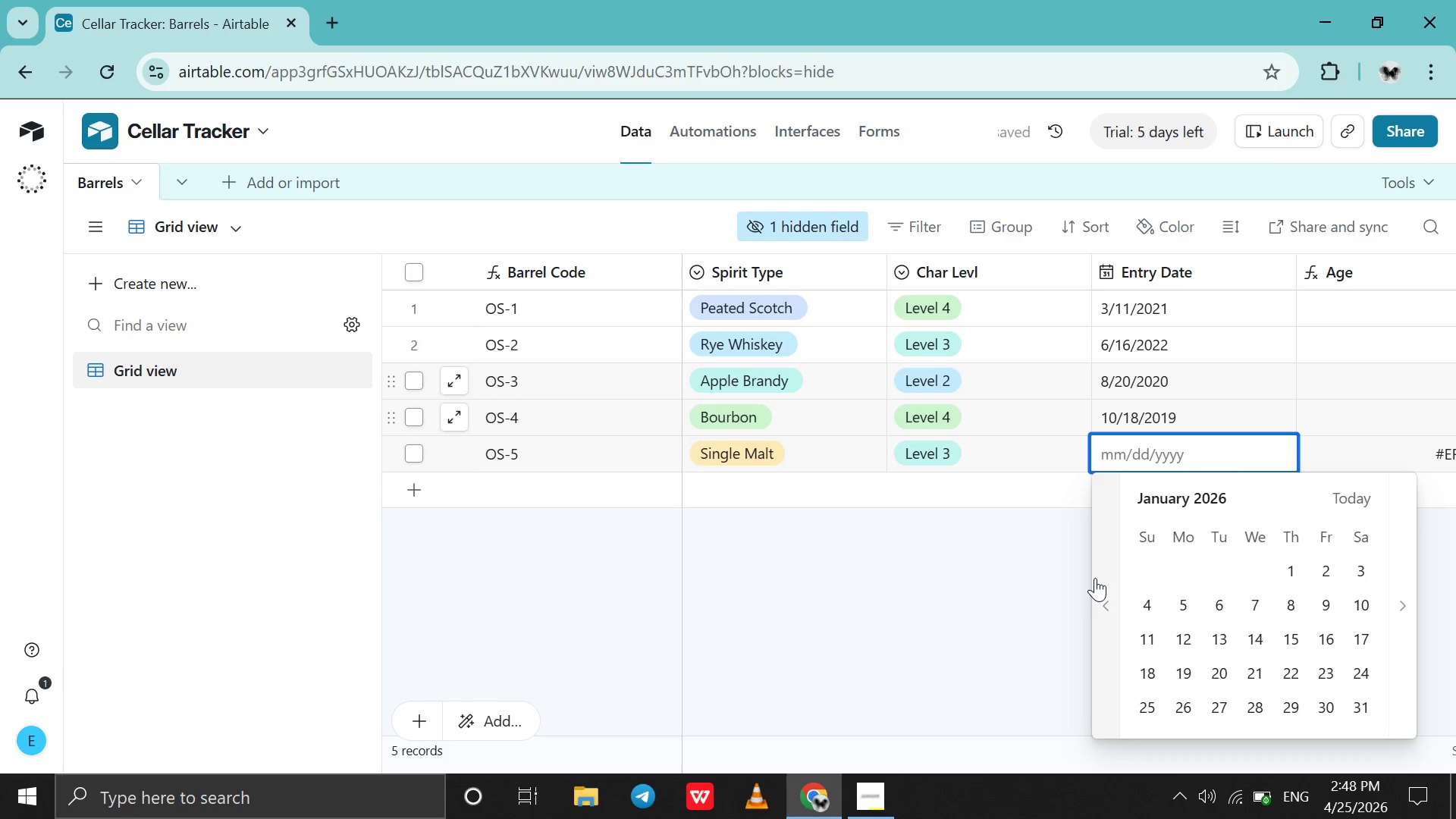 
triple_click([1095, 578])
 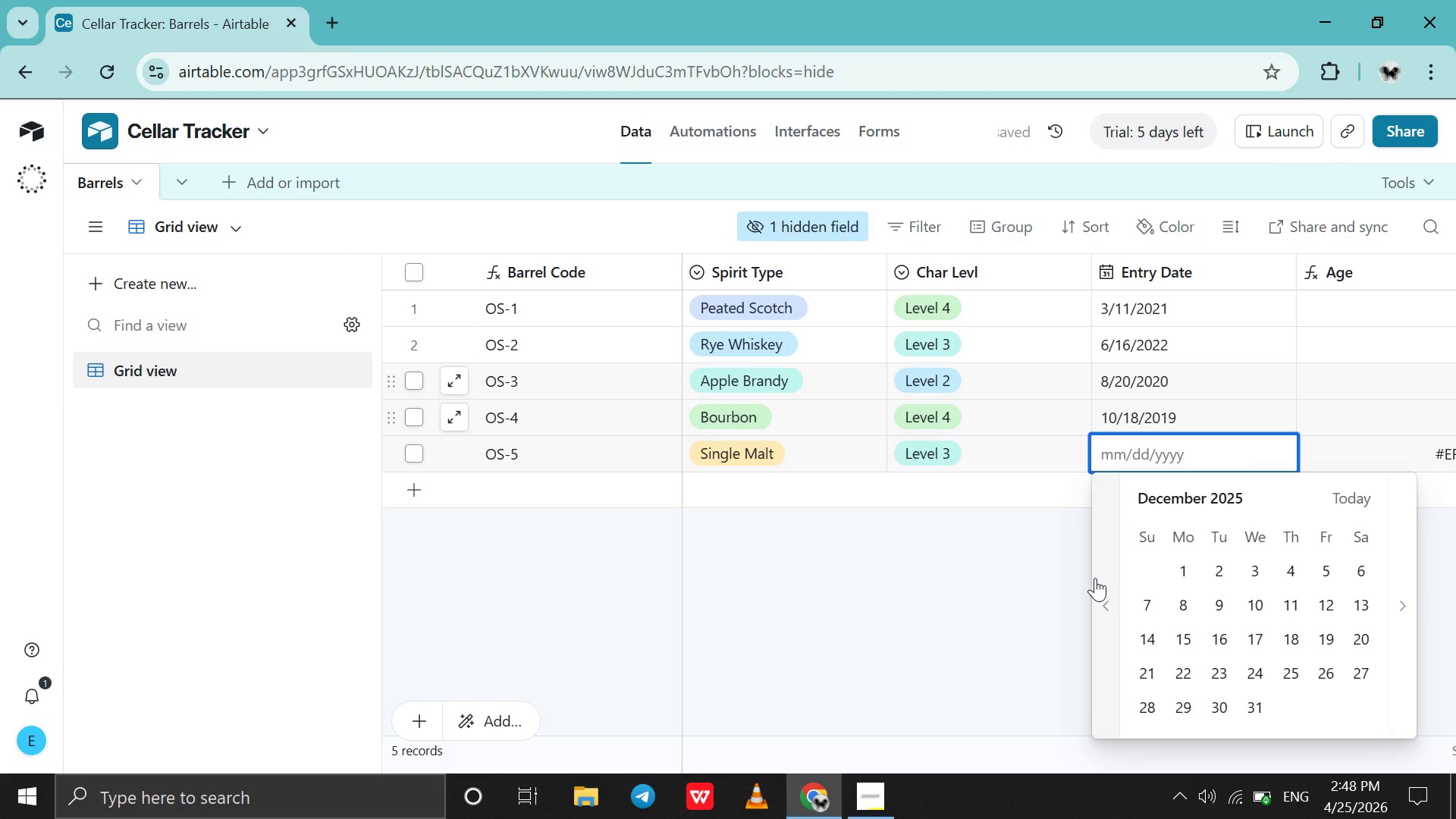 
triple_click([1095, 578])
 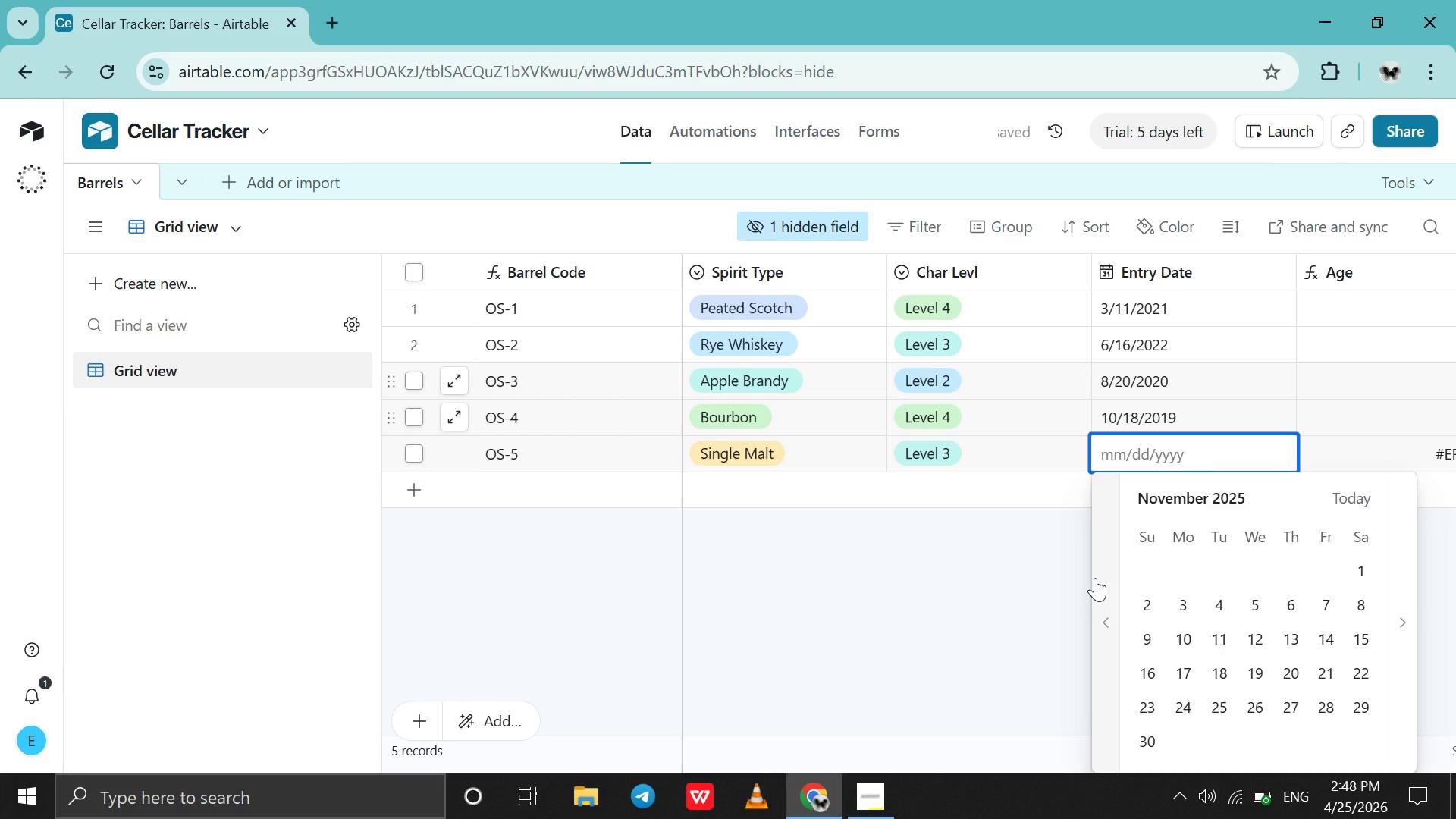 
triple_click([1095, 578])
 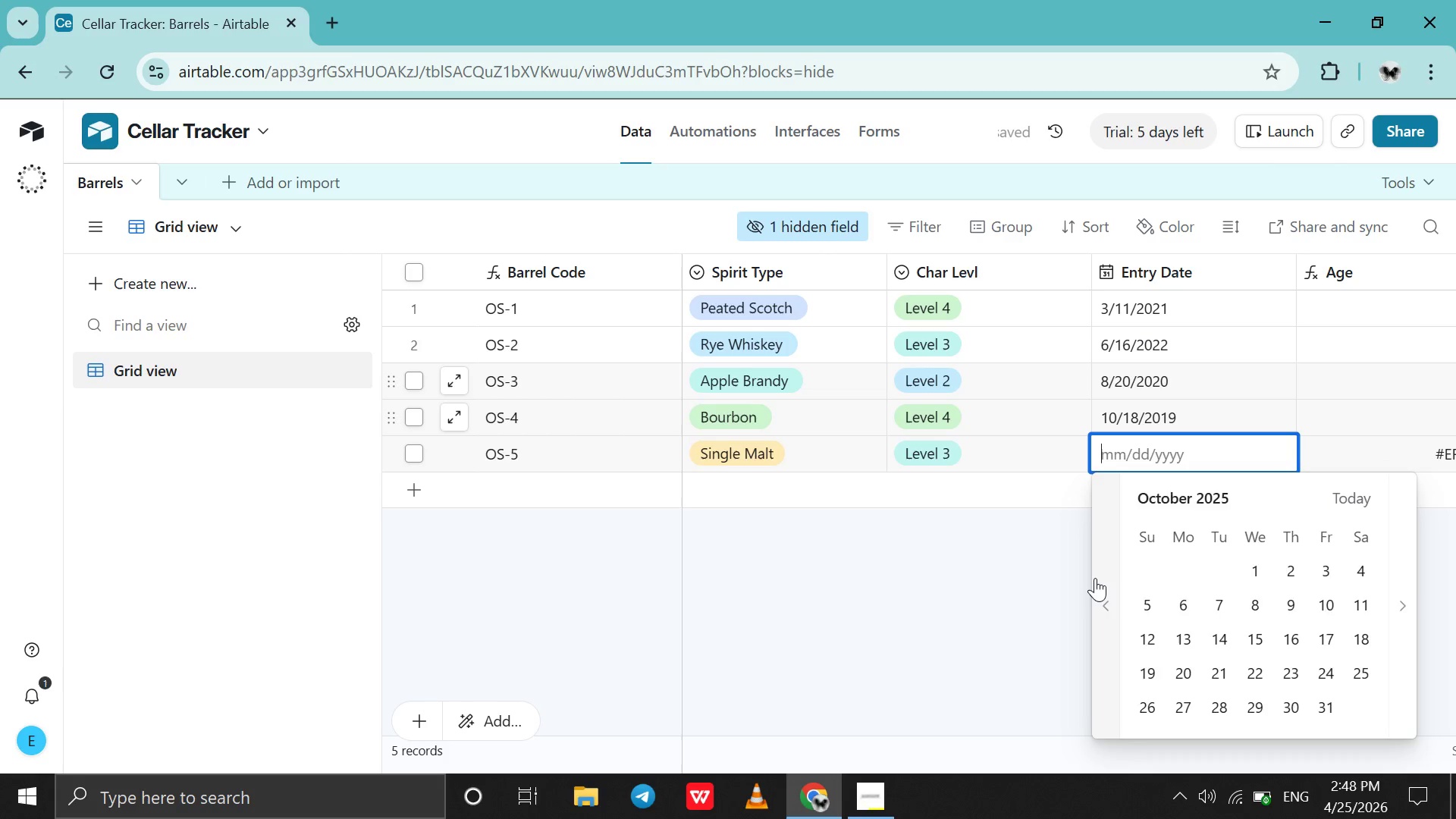 
triple_click([1095, 578])
 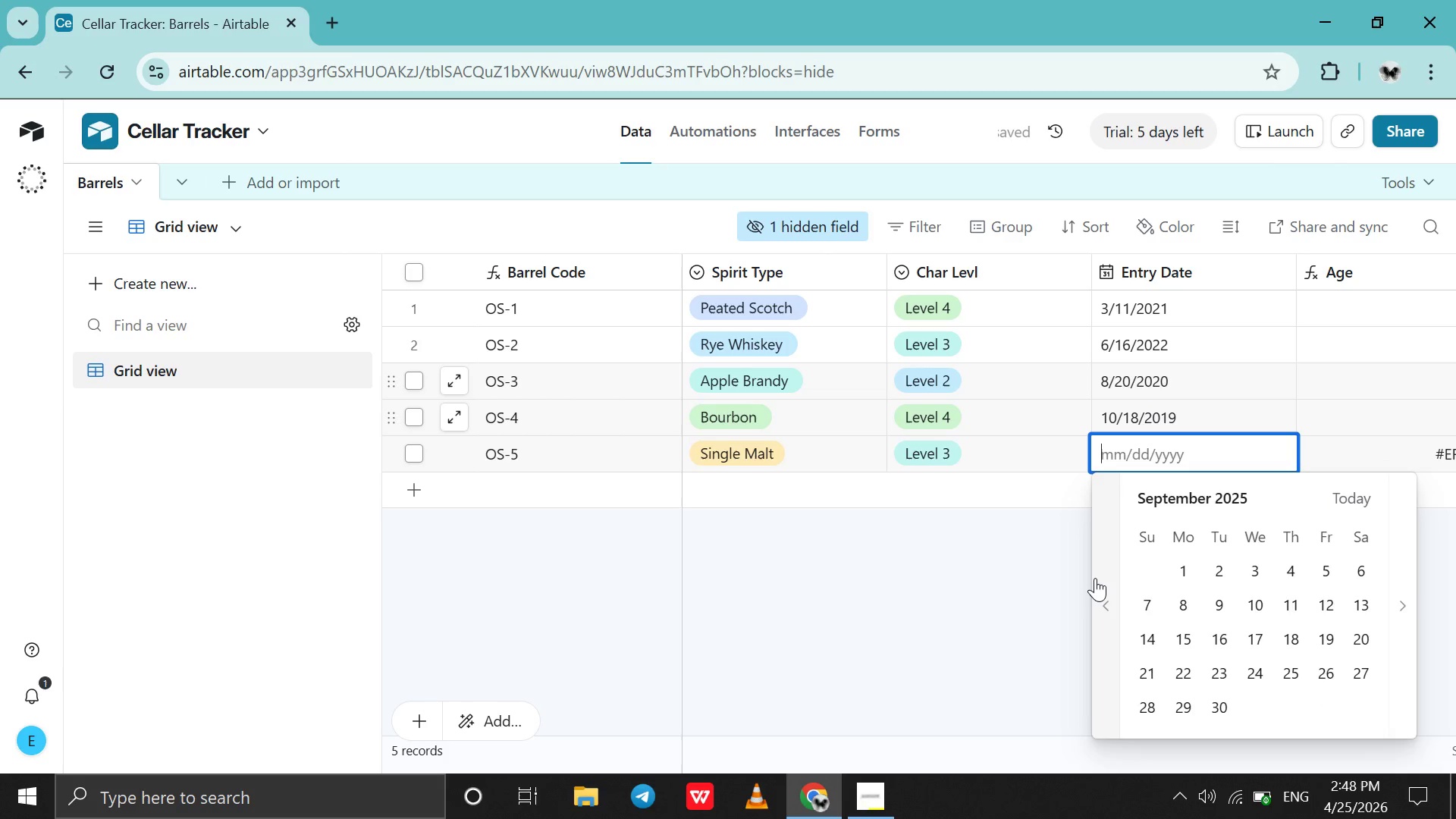 
triple_click([1095, 578])
 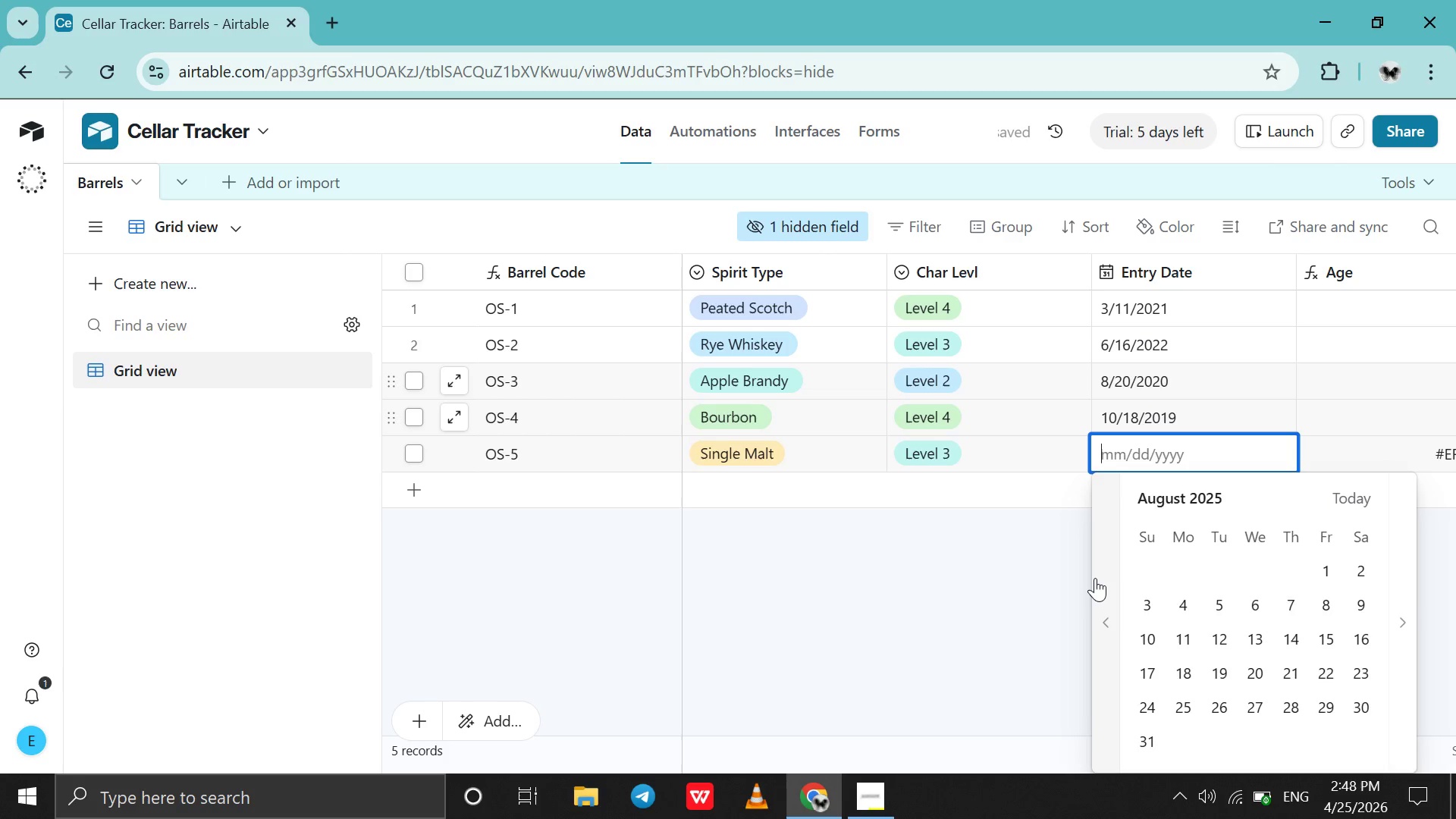 
triple_click([1095, 578])
 